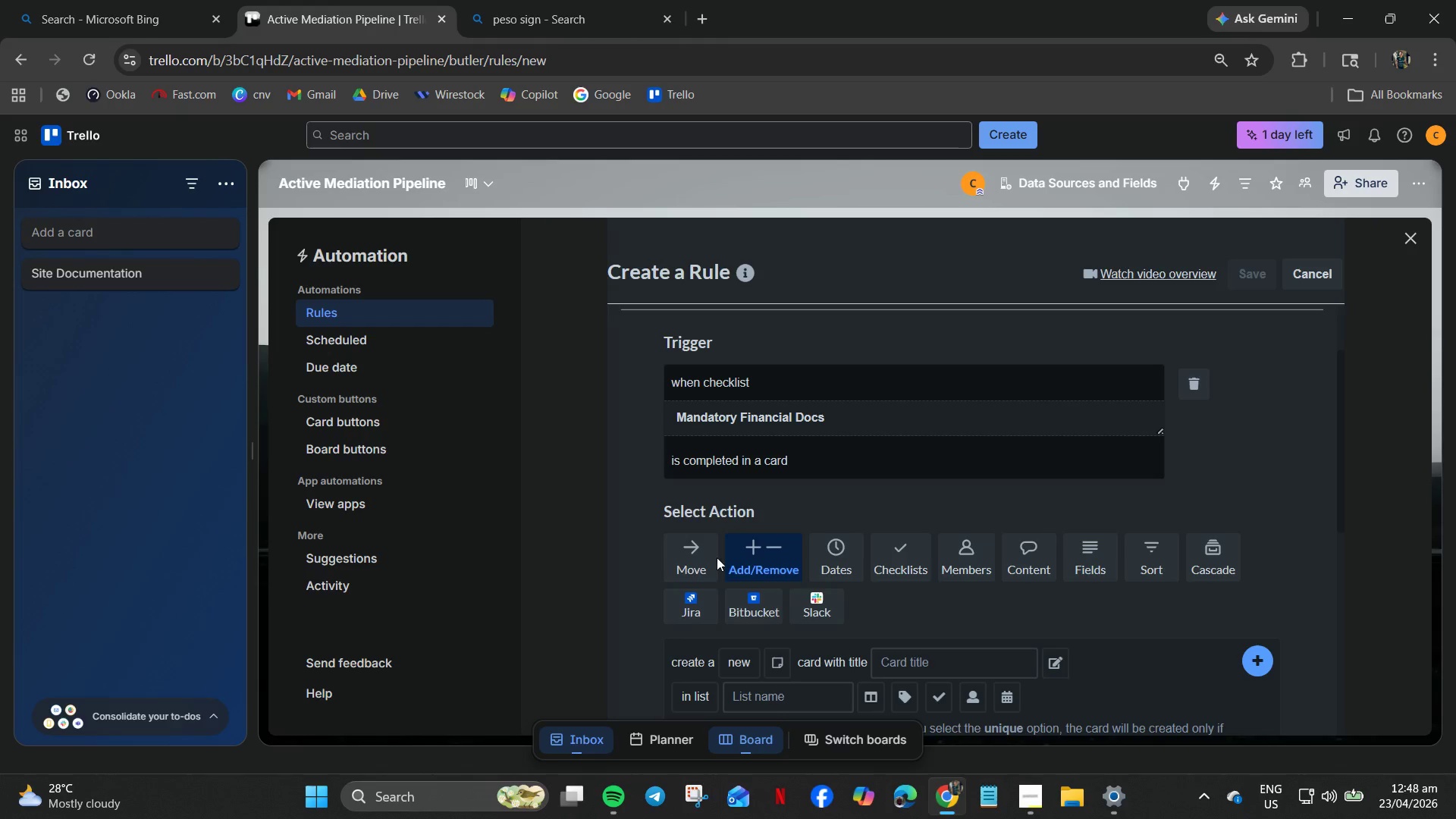 
left_click([695, 563])
 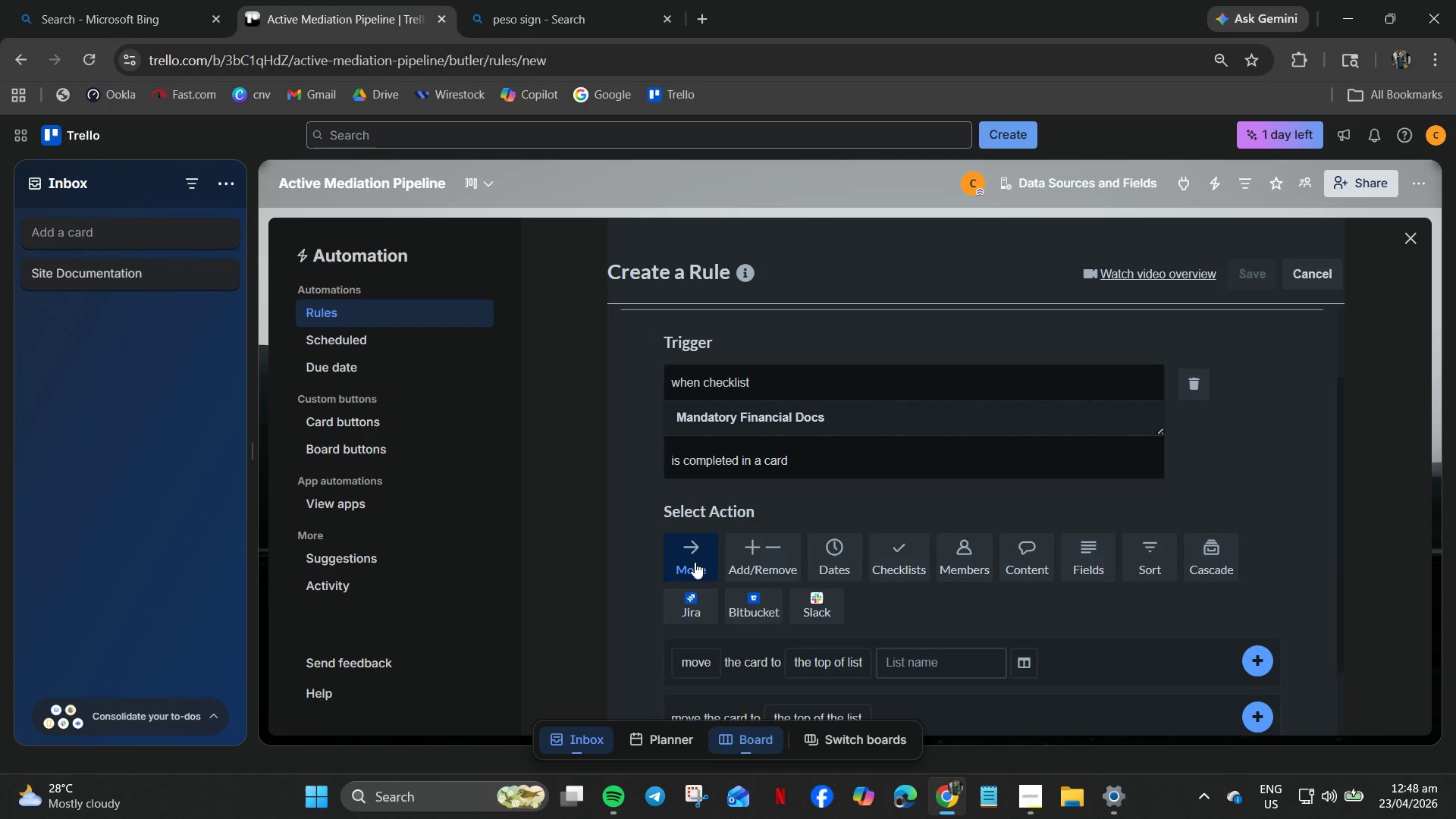 
left_click([695, 562])
 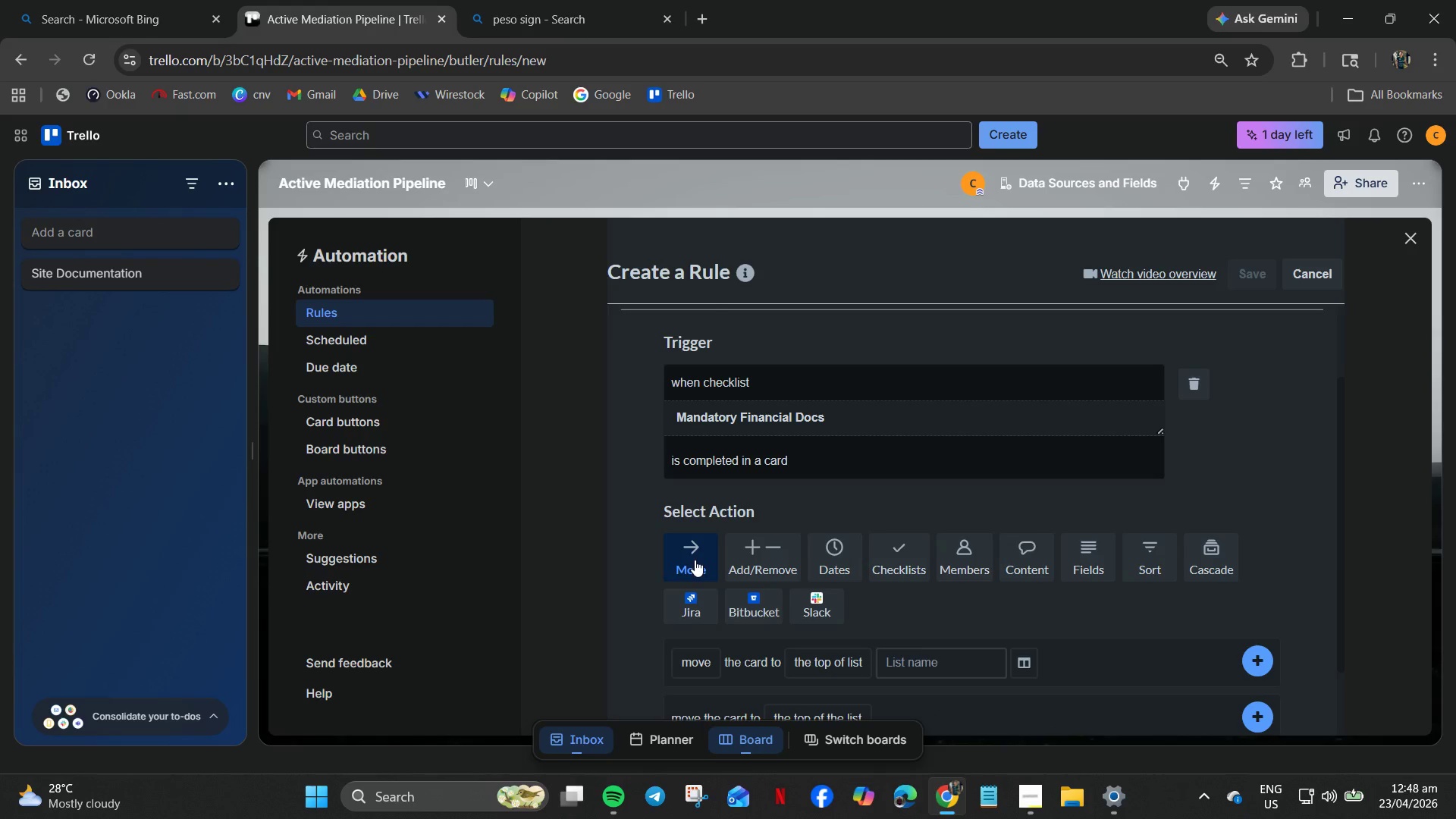 
wait(7.92)
 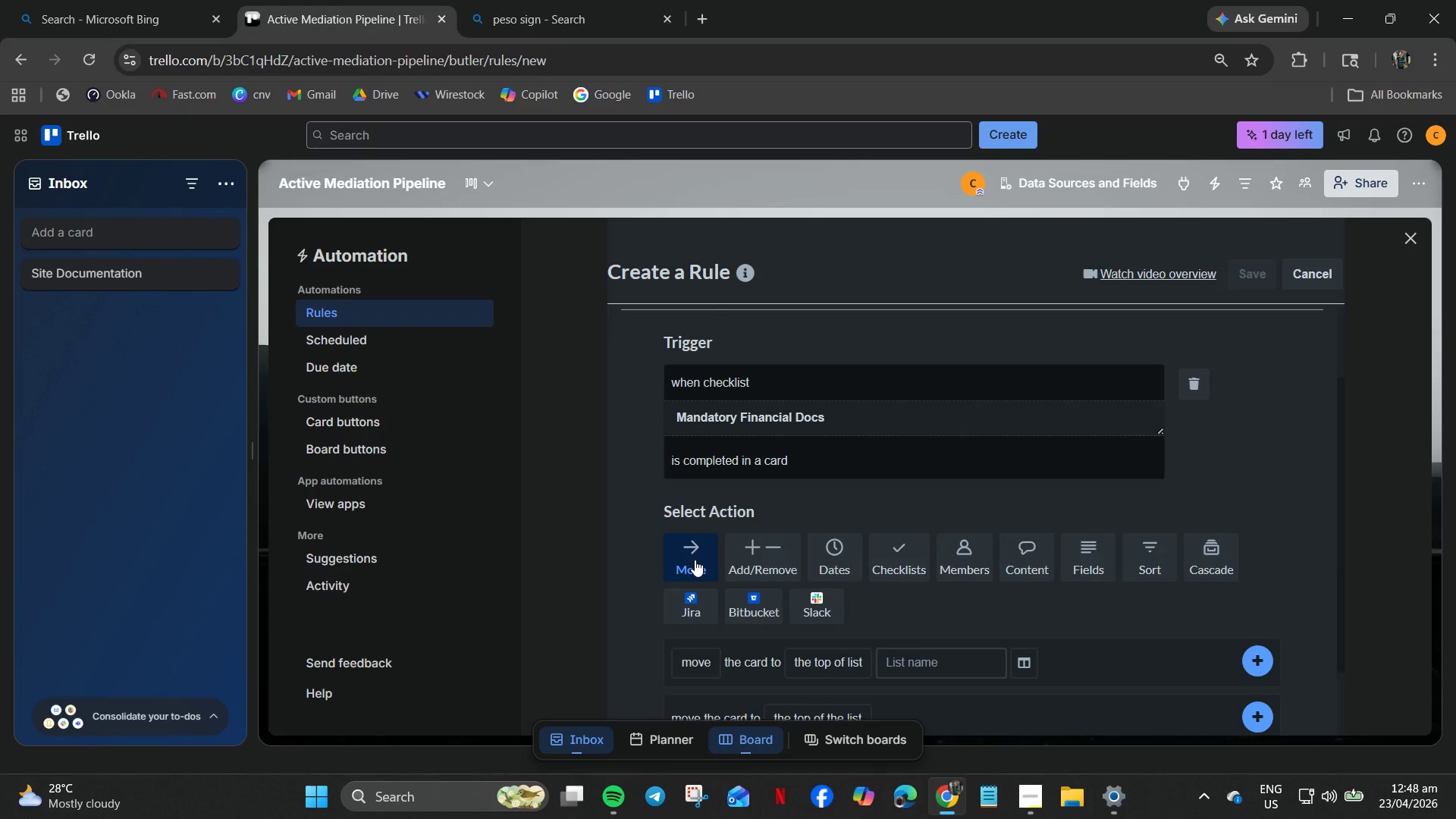 
scroll: coordinate [704, 602], scroll_direction: down, amount: 2.0
 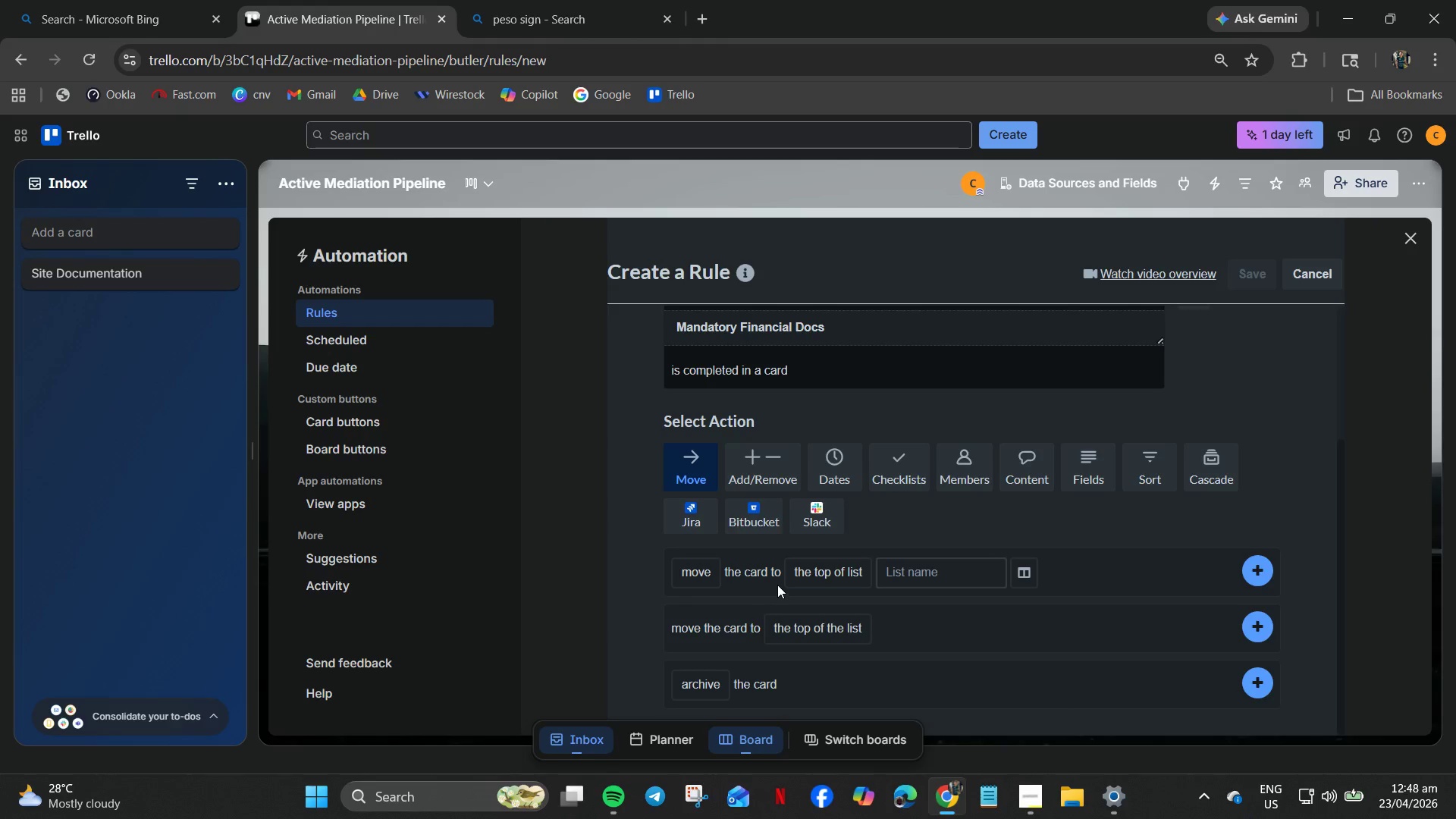 
mouse_move([816, 577])
 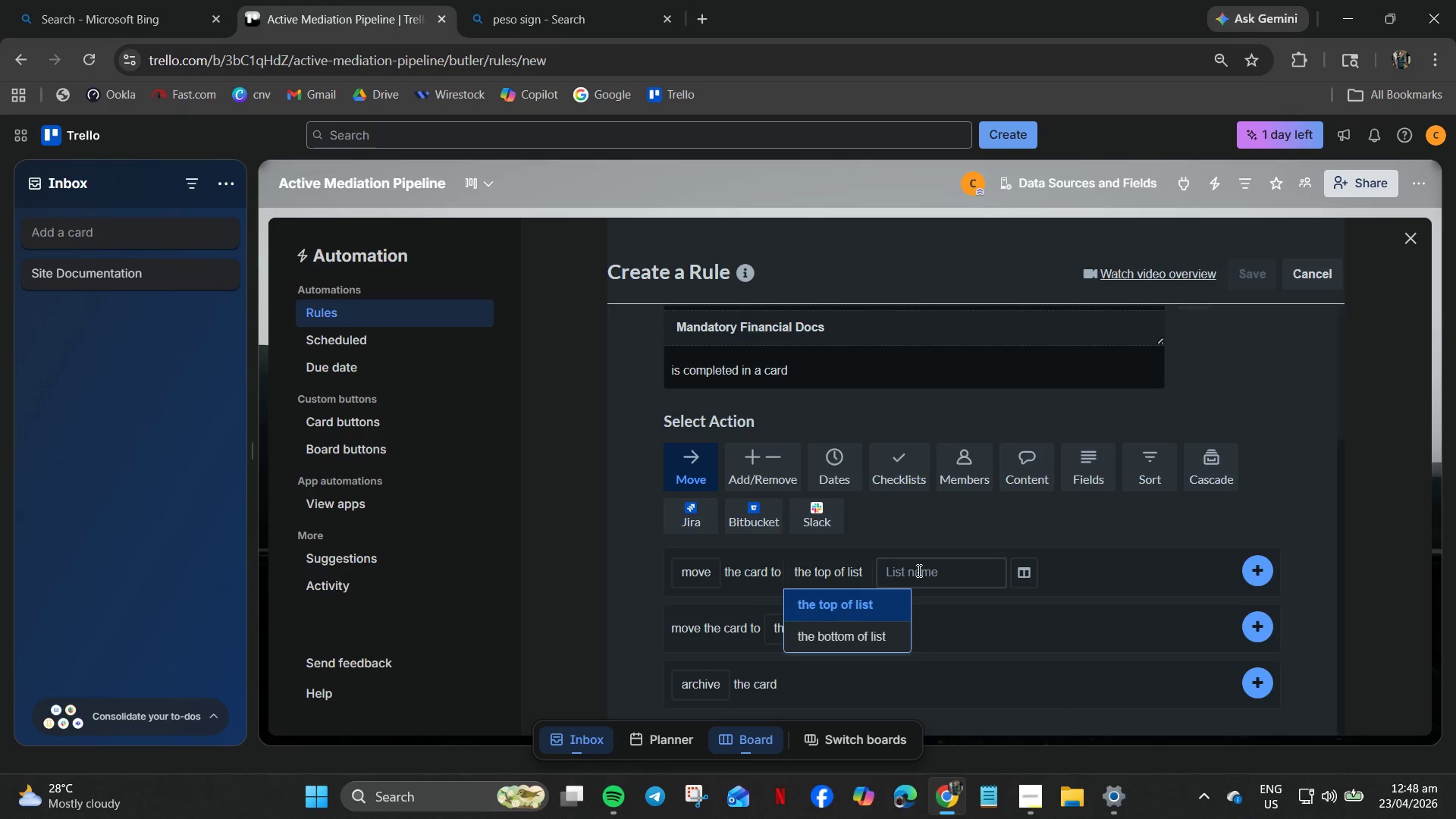 
left_click([936, 570])
 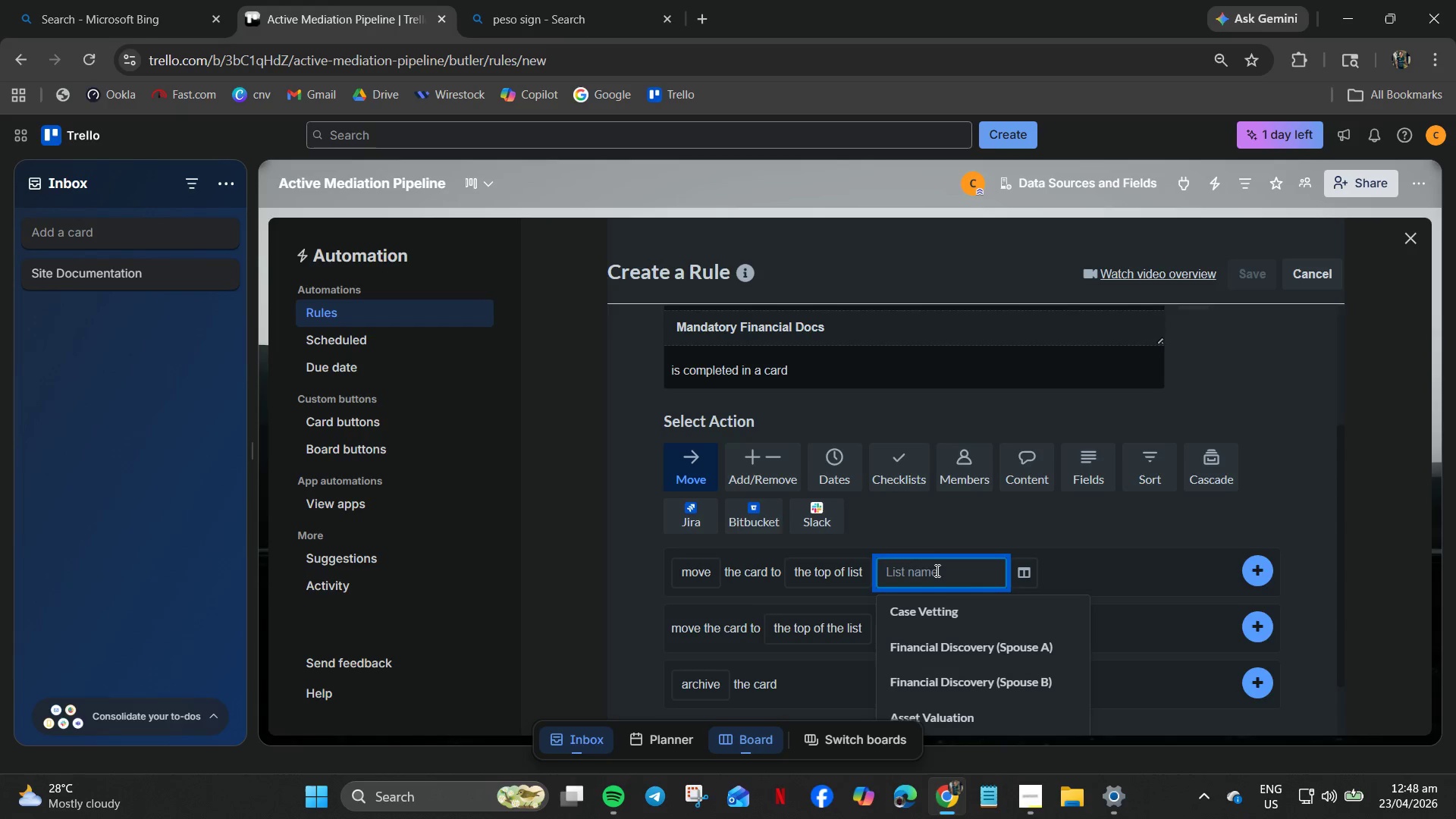 
left_click([993, 720])
 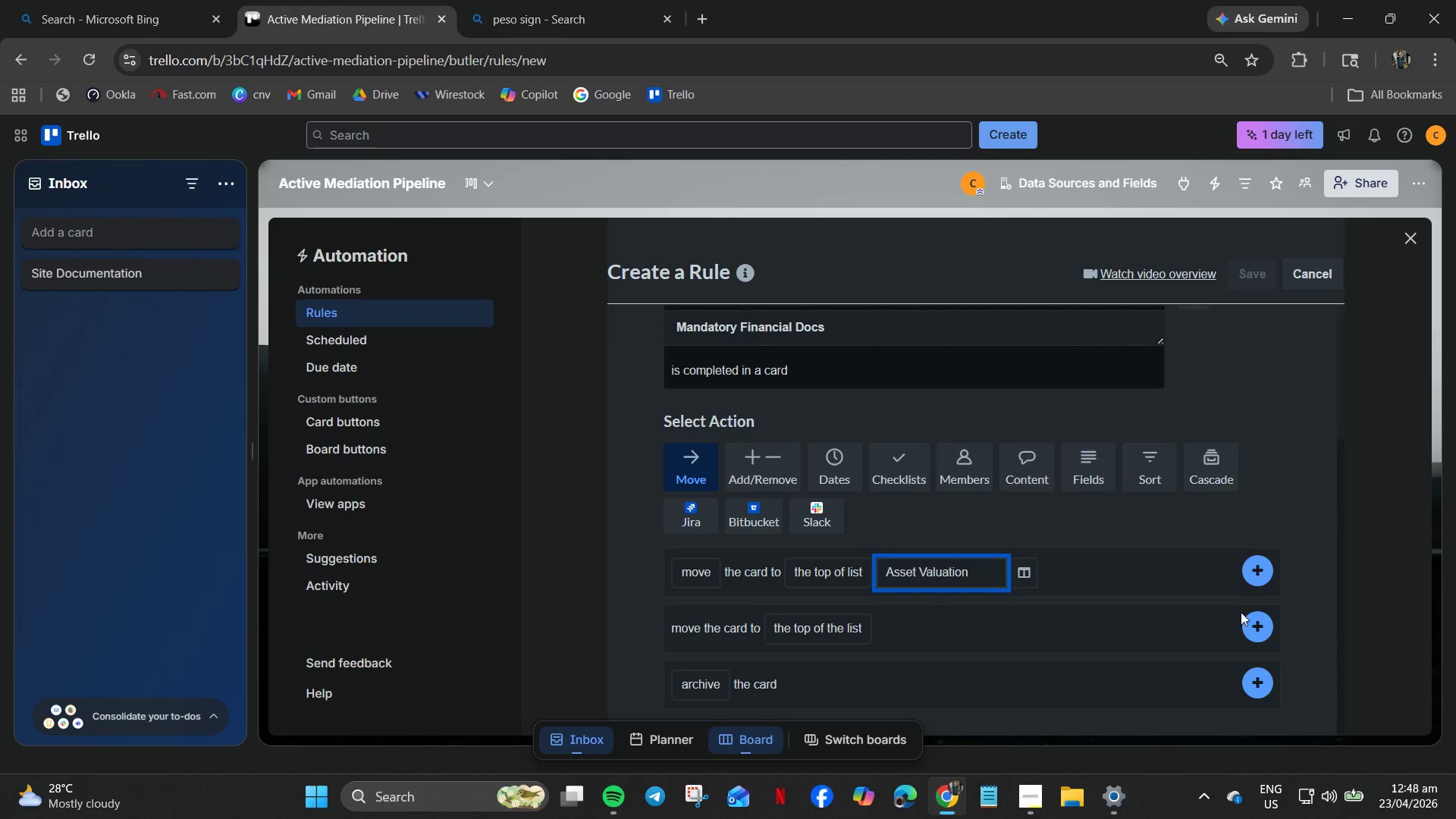 
left_click([1255, 570])
 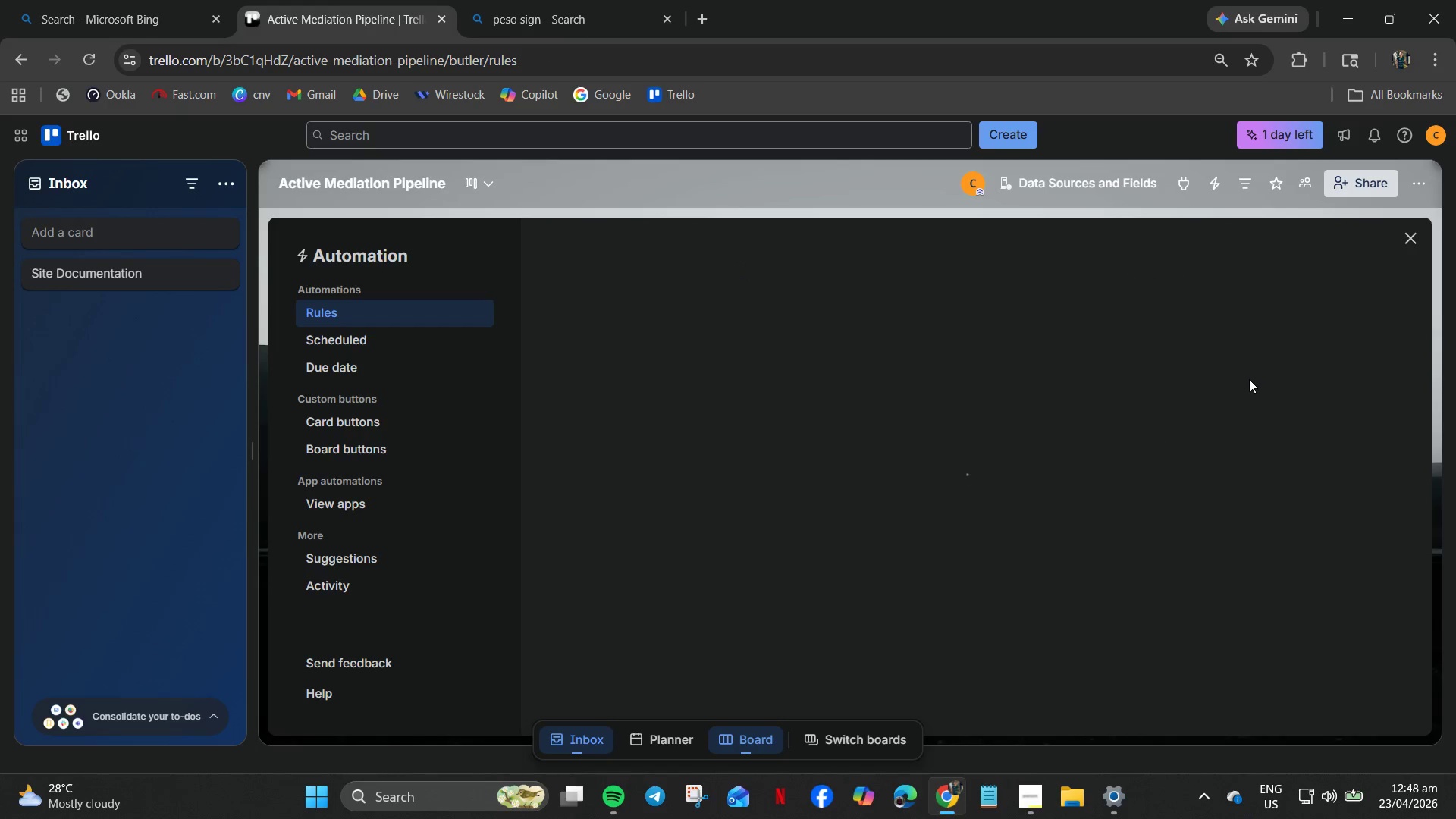 
wait(9.67)
 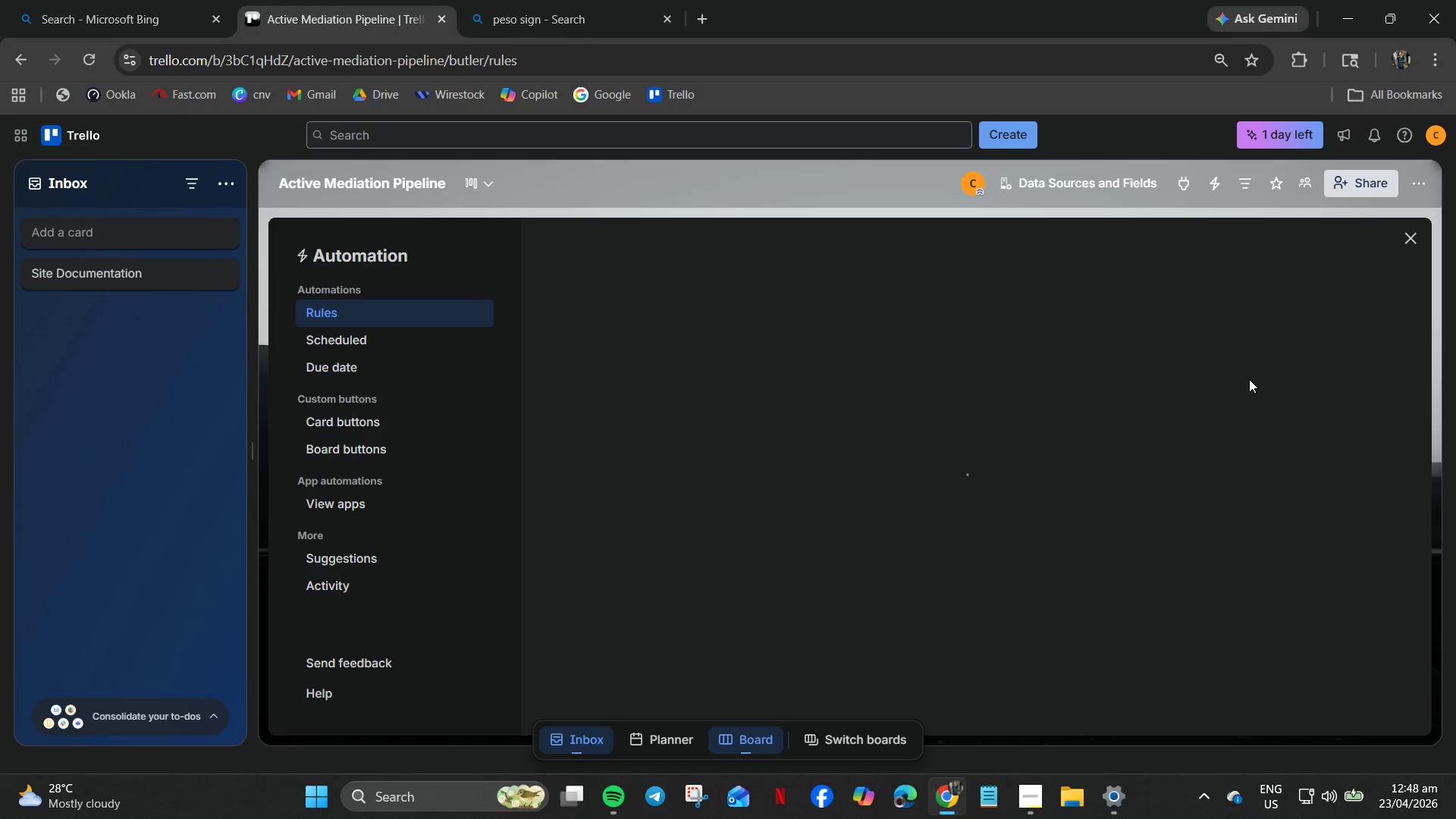 
mouse_move([661, 440])
 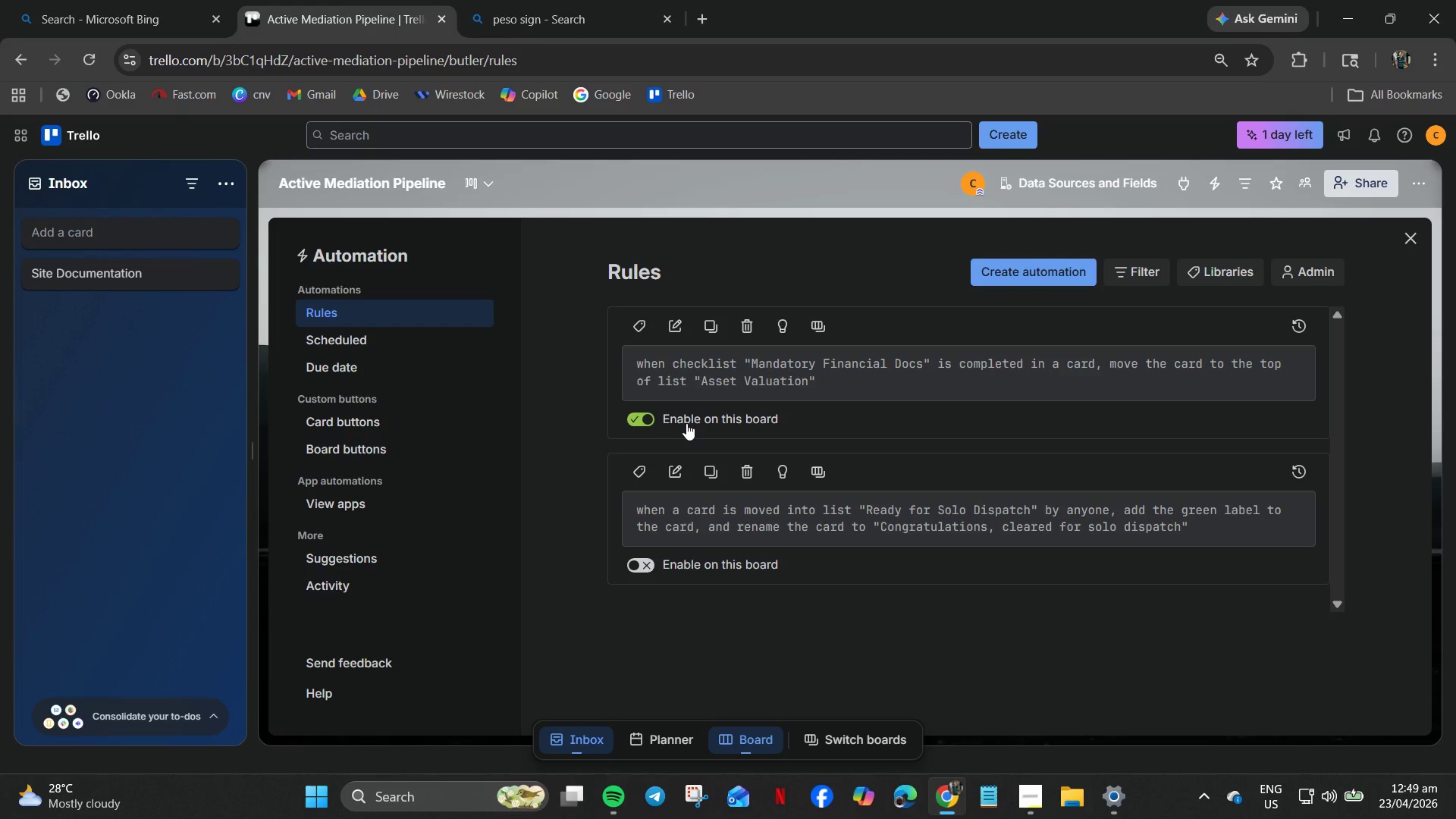 
wait(24.19)
 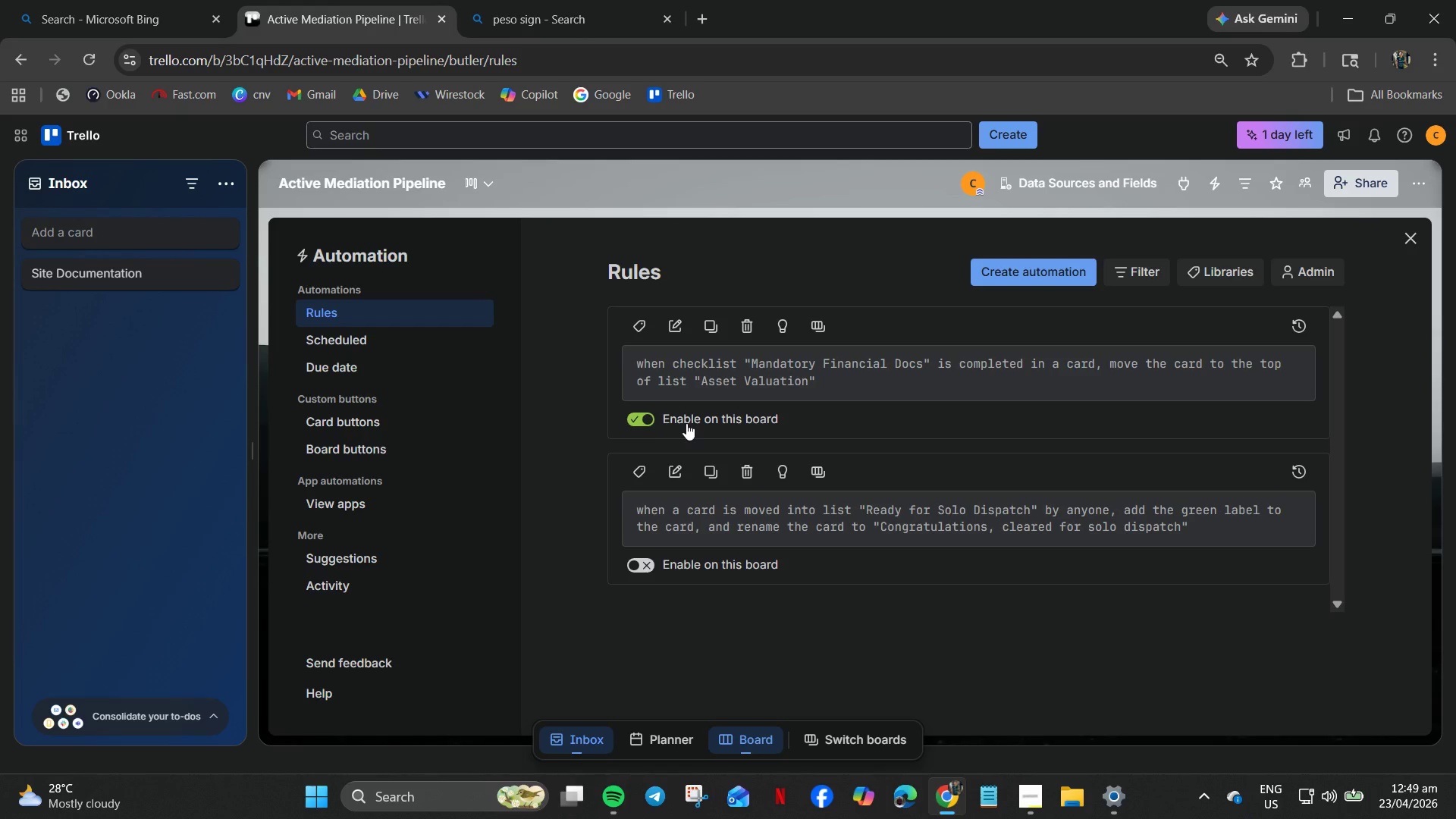 
left_click([1172, 377])
 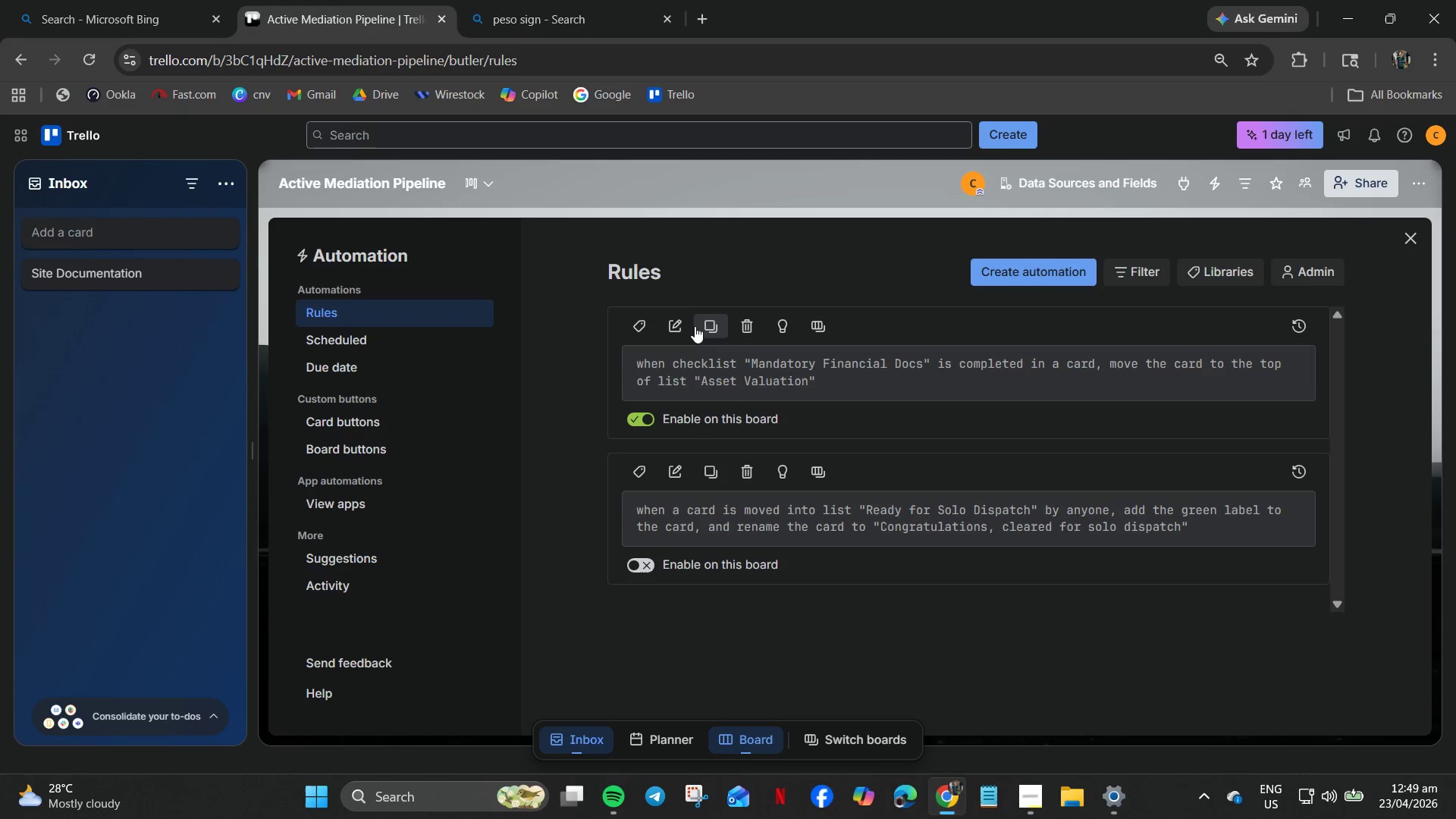 
left_click([677, 326])
 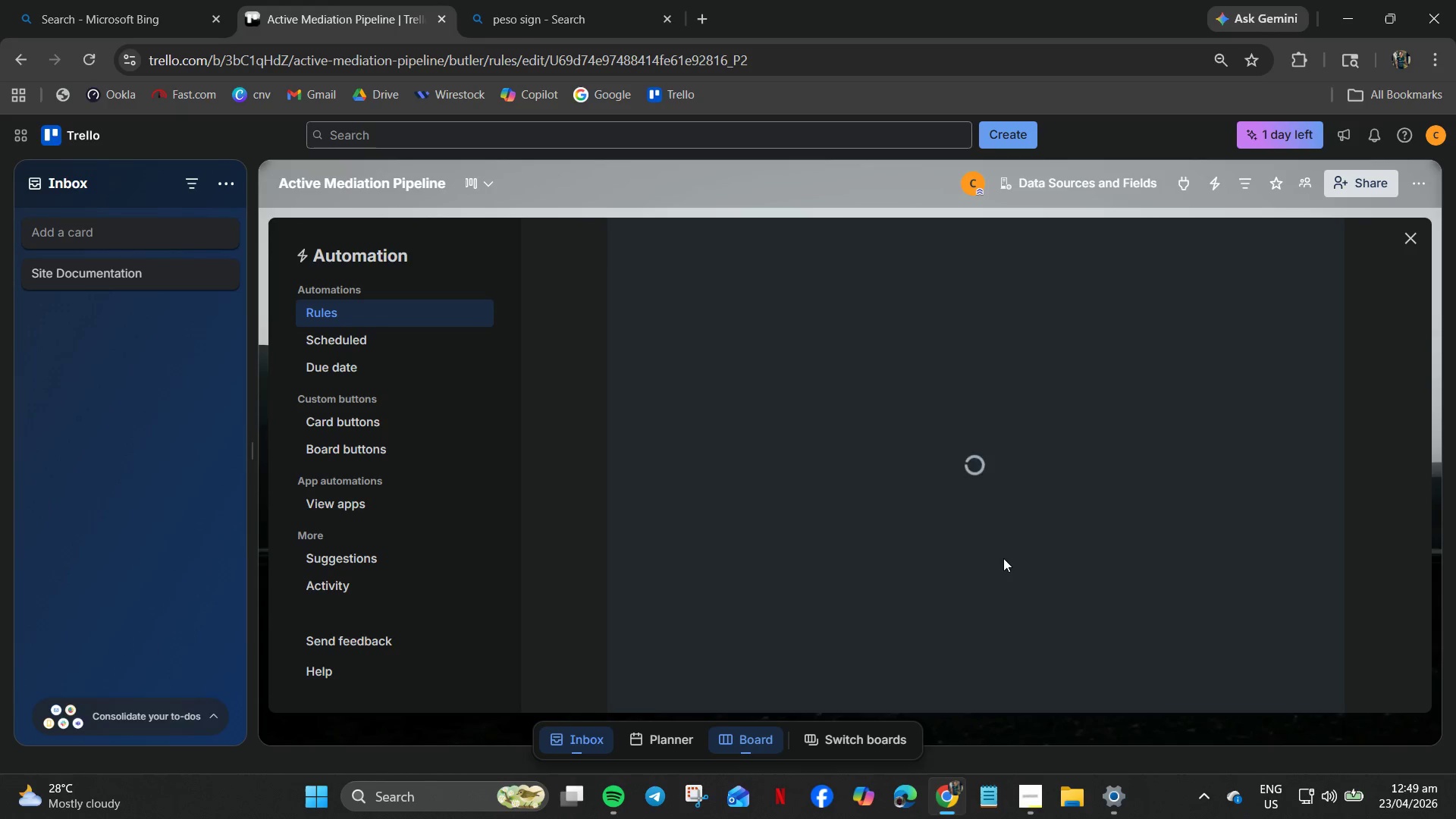 
scroll: coordinate [1004, 560], scroll_direction: down, amount: 3.0
 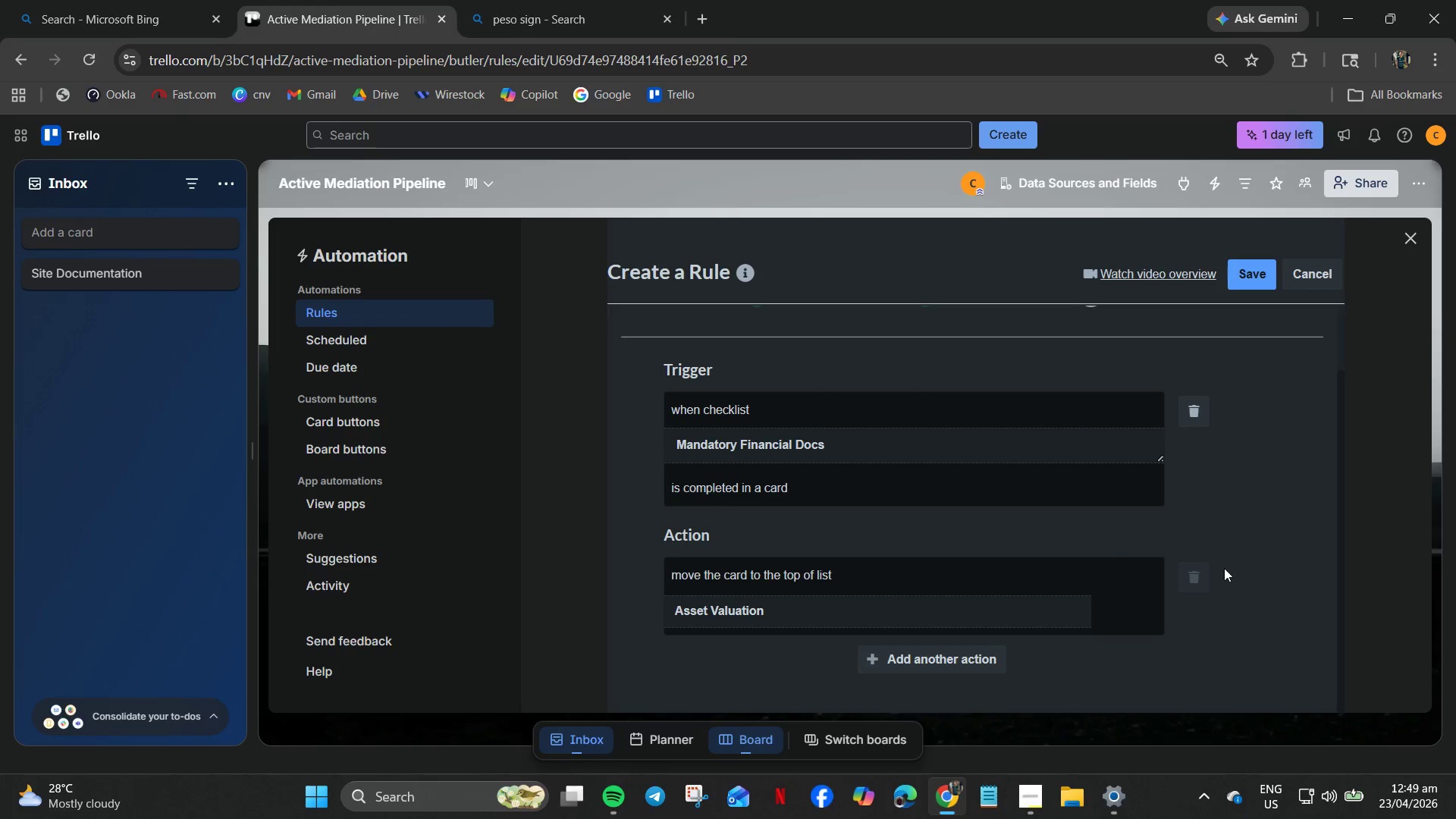 
left_click([868, 441])
 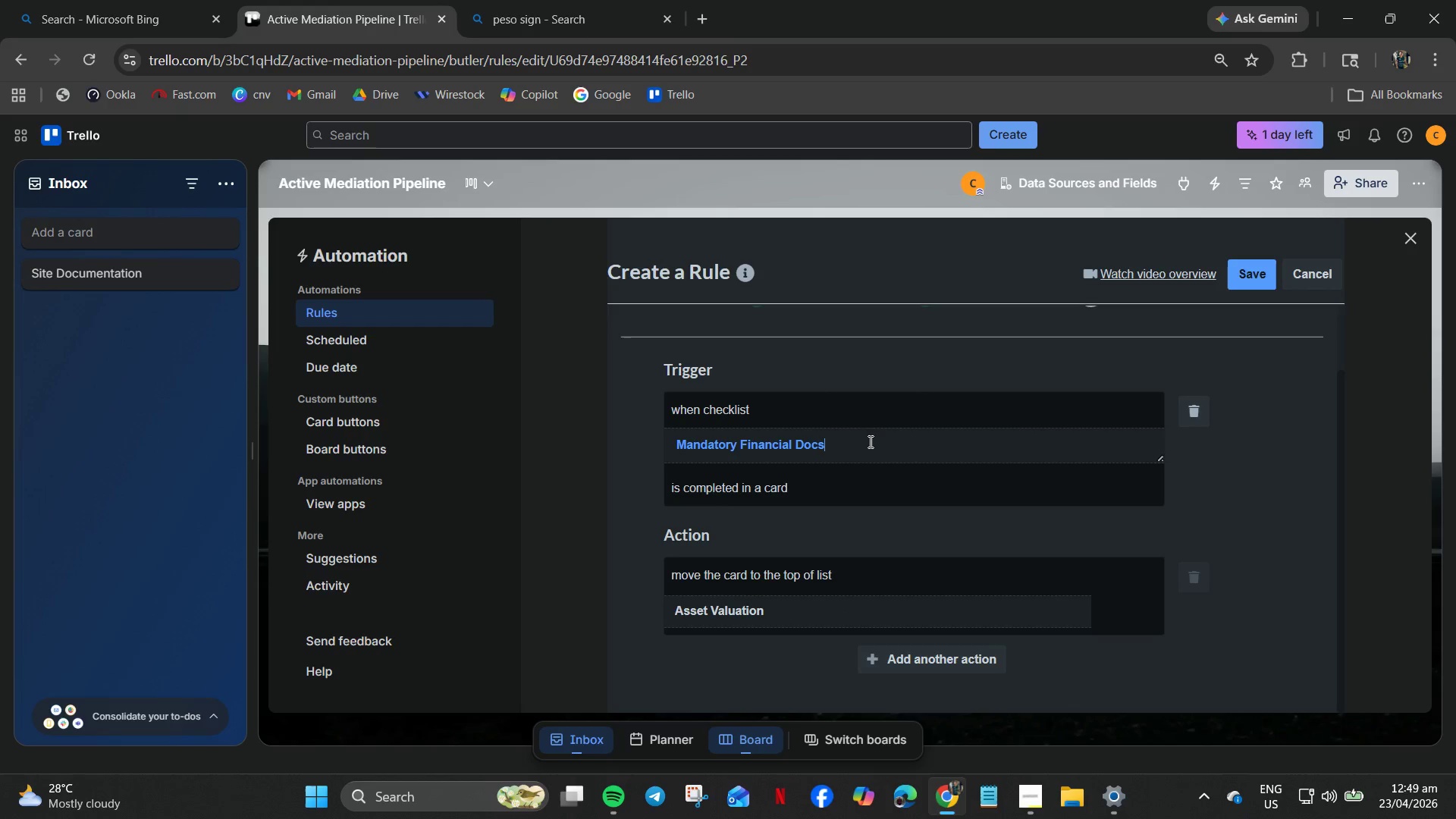 
scroll: coordinate [872, 447], scroll_direction: down, amount: 3.0
 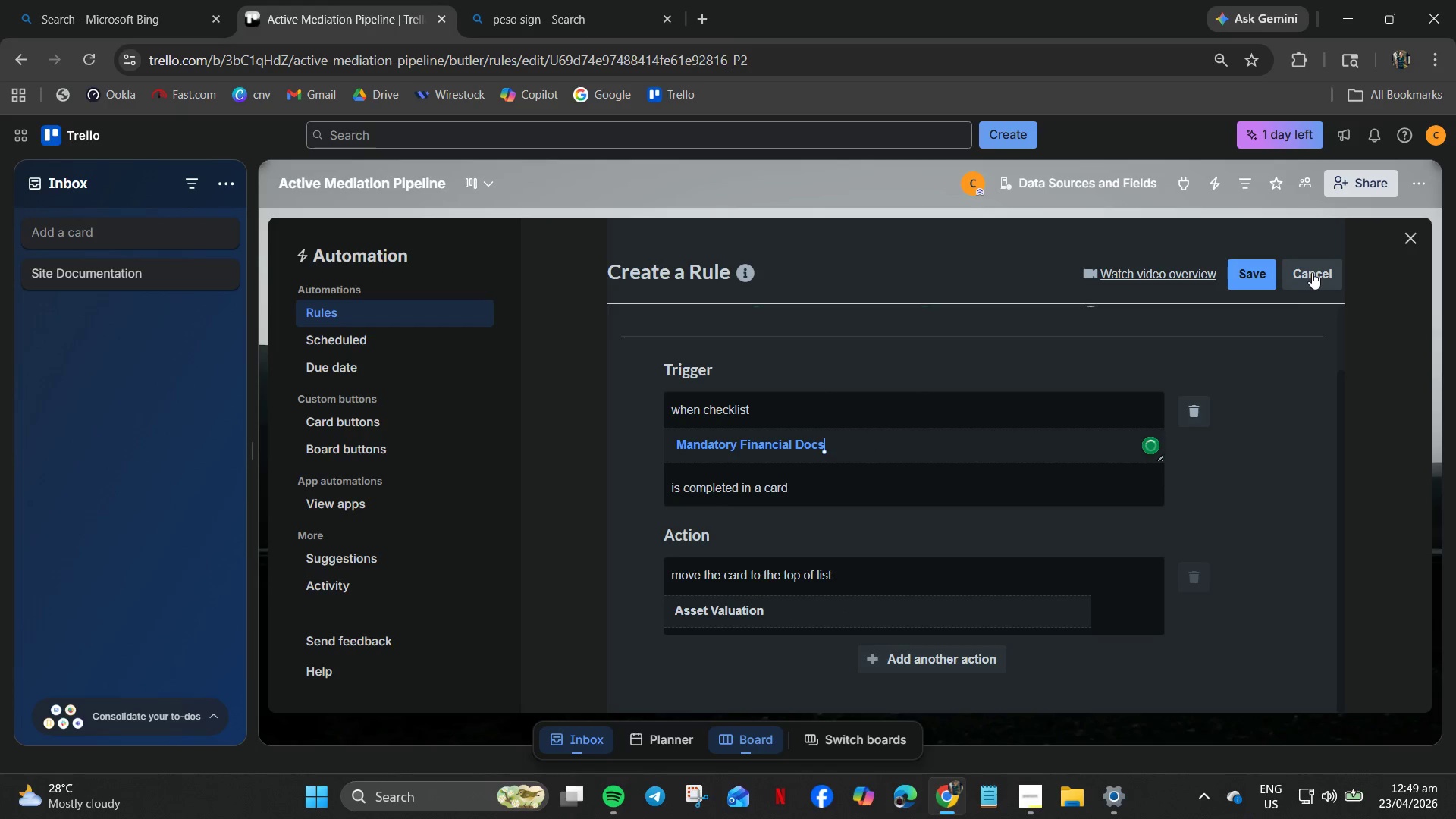 
left_click([1185, 271])
 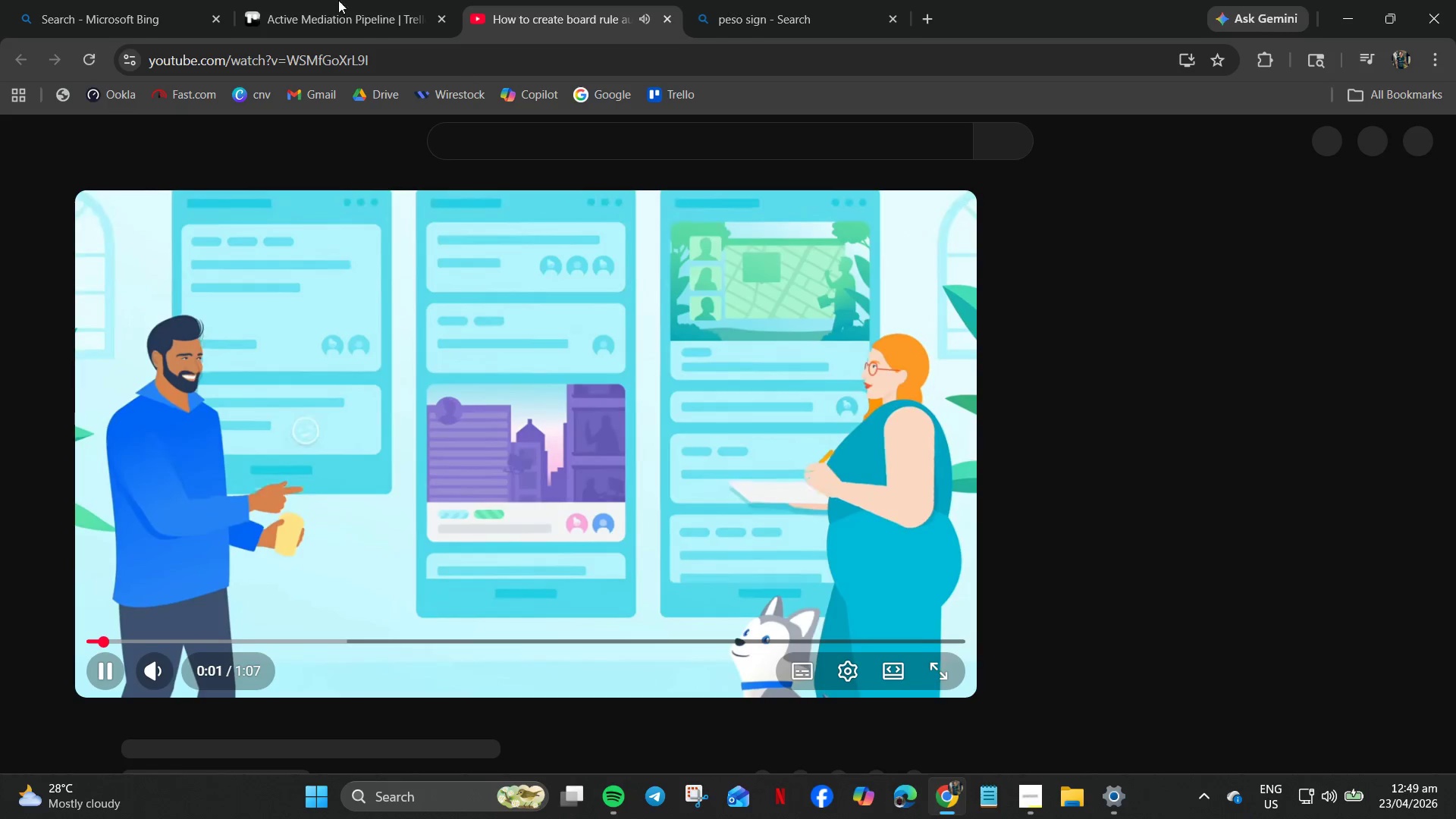 
wait(5.02)
 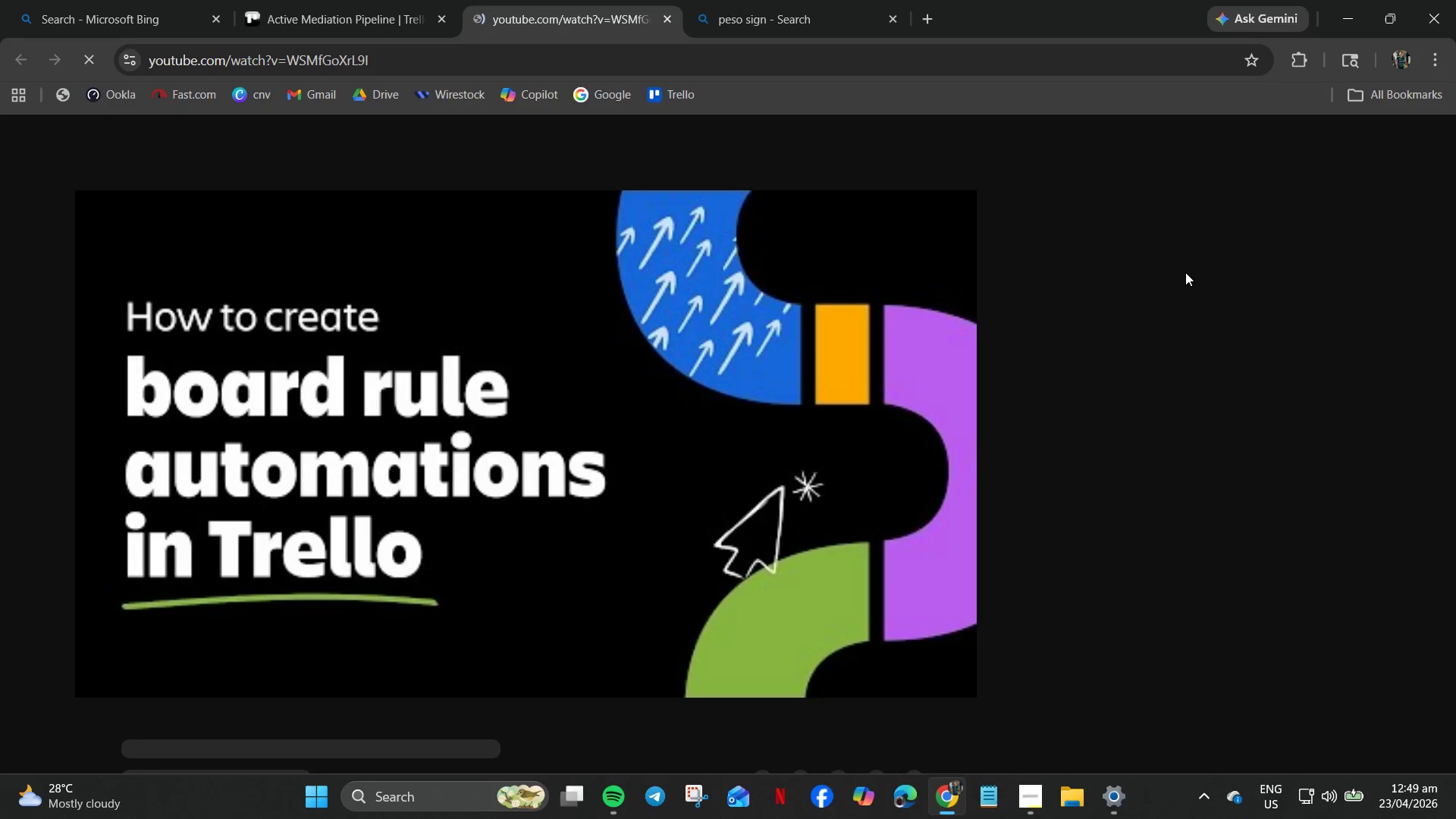 
left_click([613, 799])
 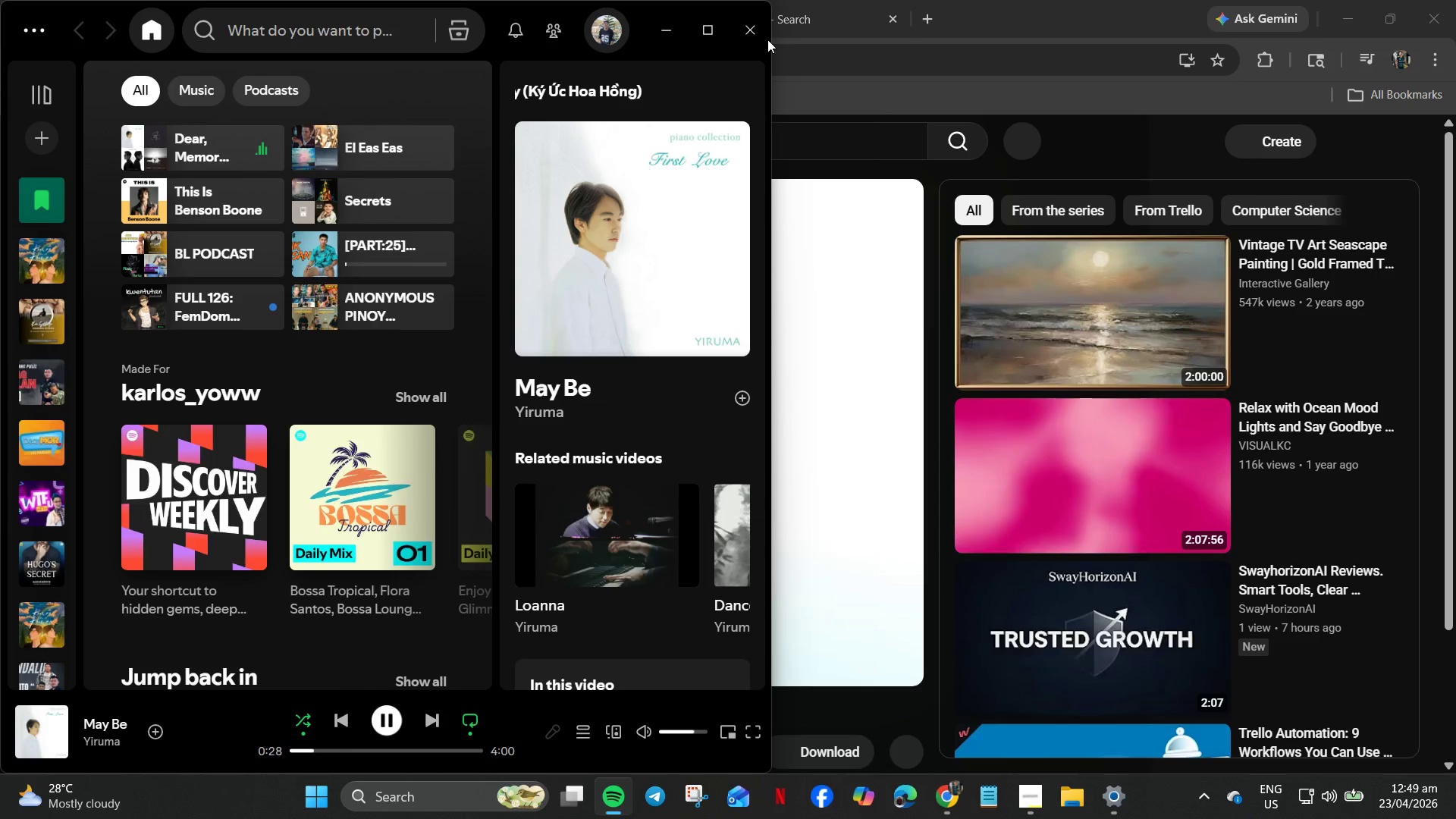 
left_click([676, 27])
 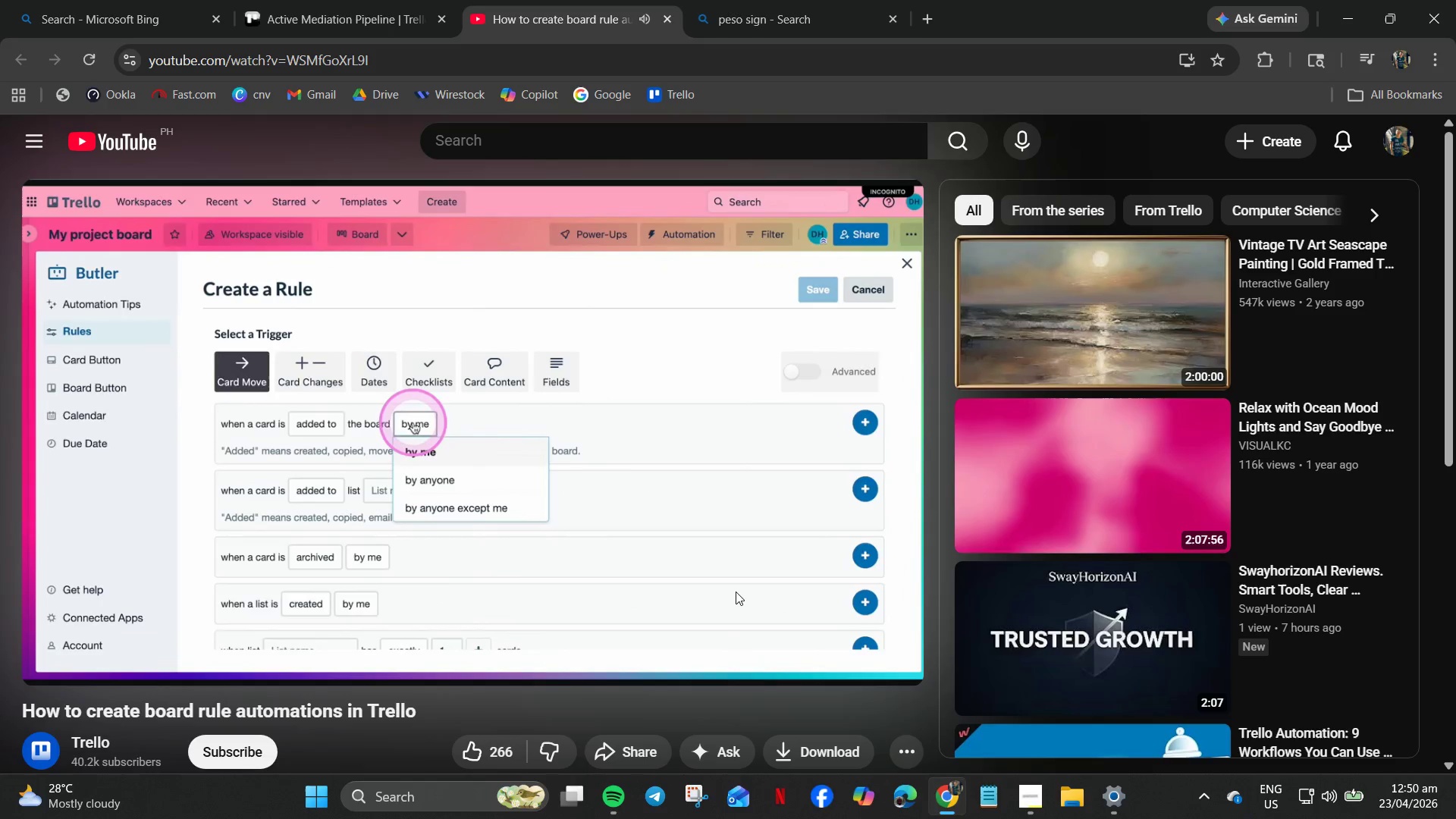 
wait(28.41)
 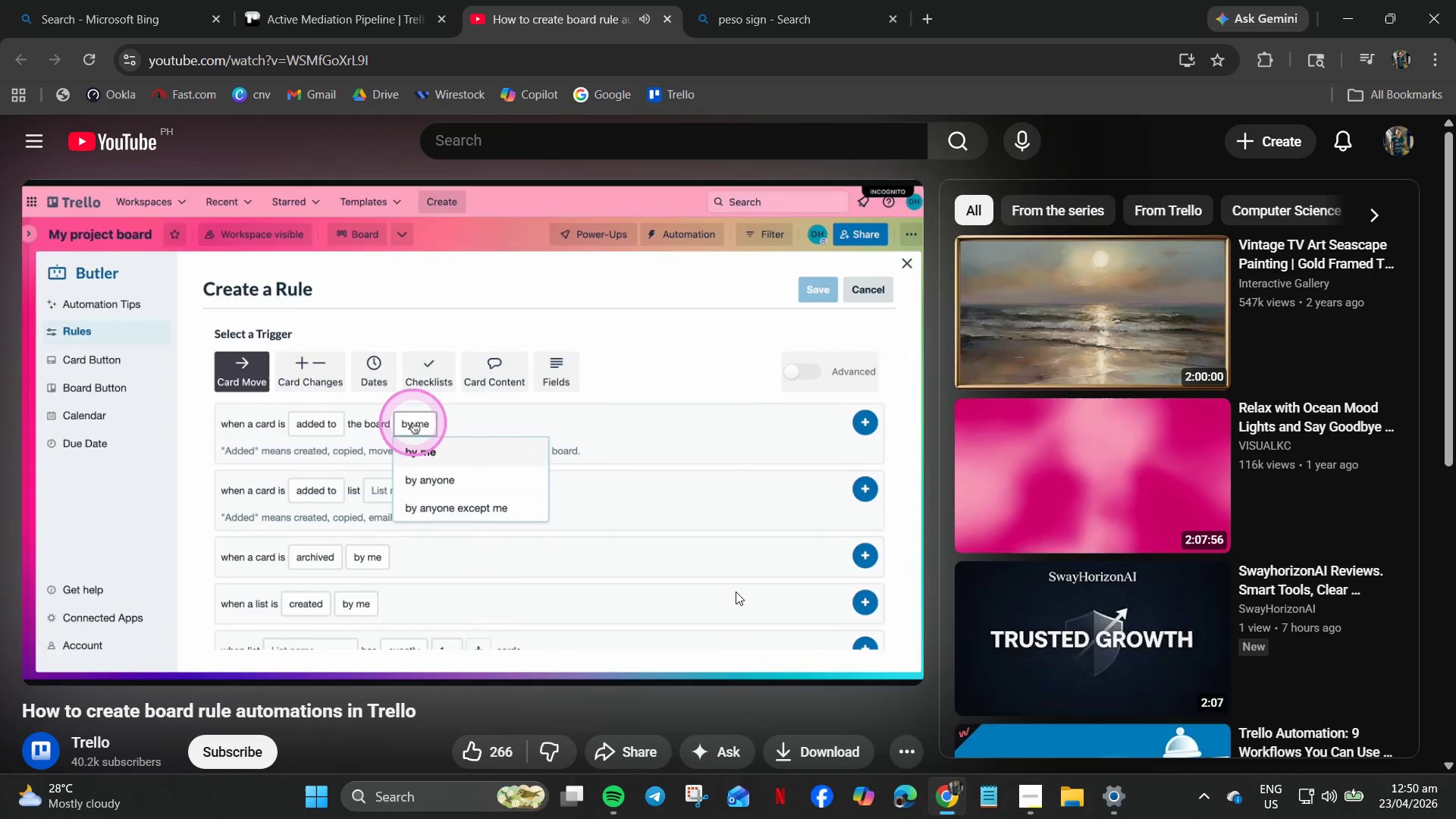 
left_click([481, 390])
 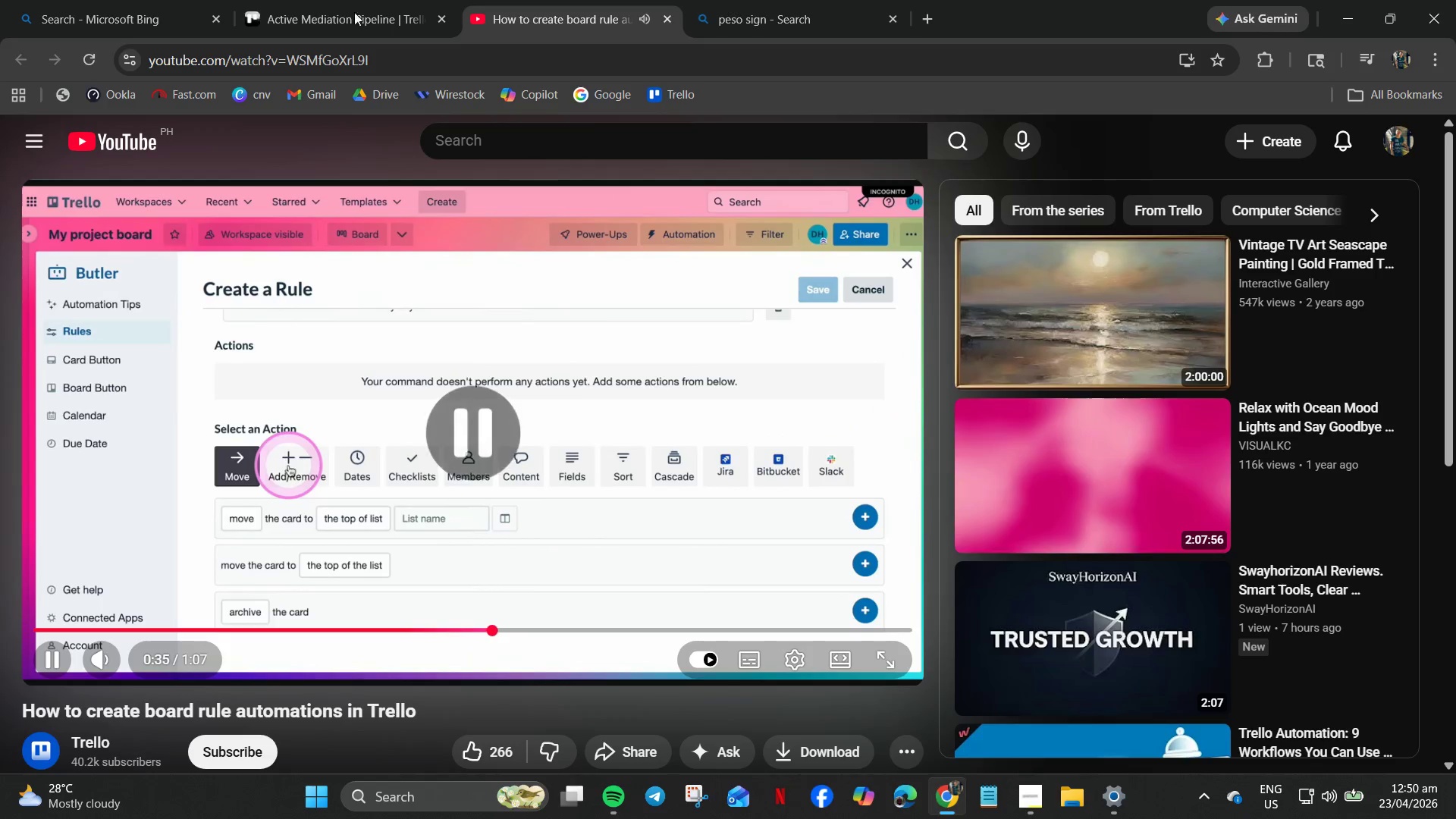 
left_click([296, 0])
 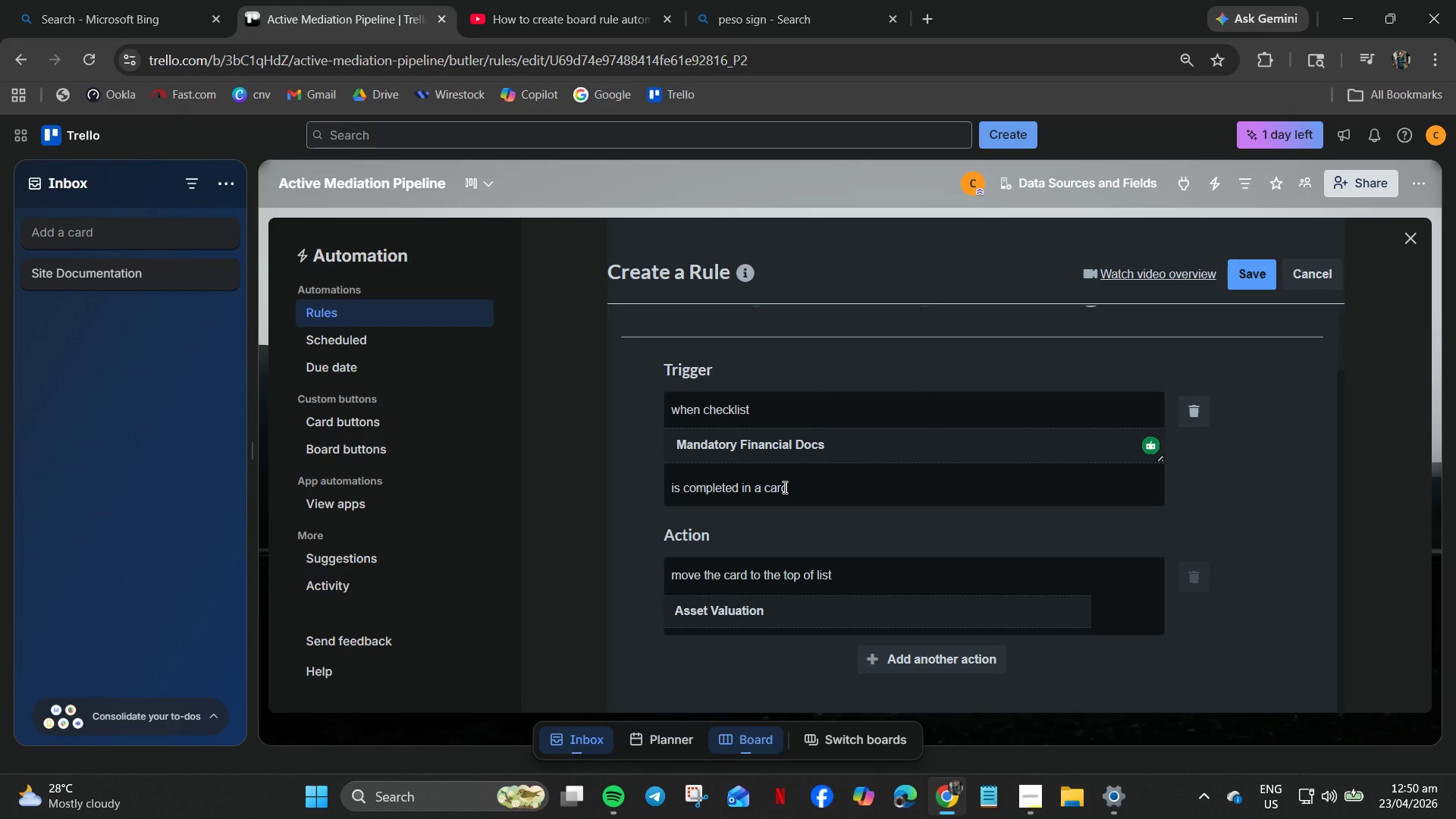 
wait(19.02)
 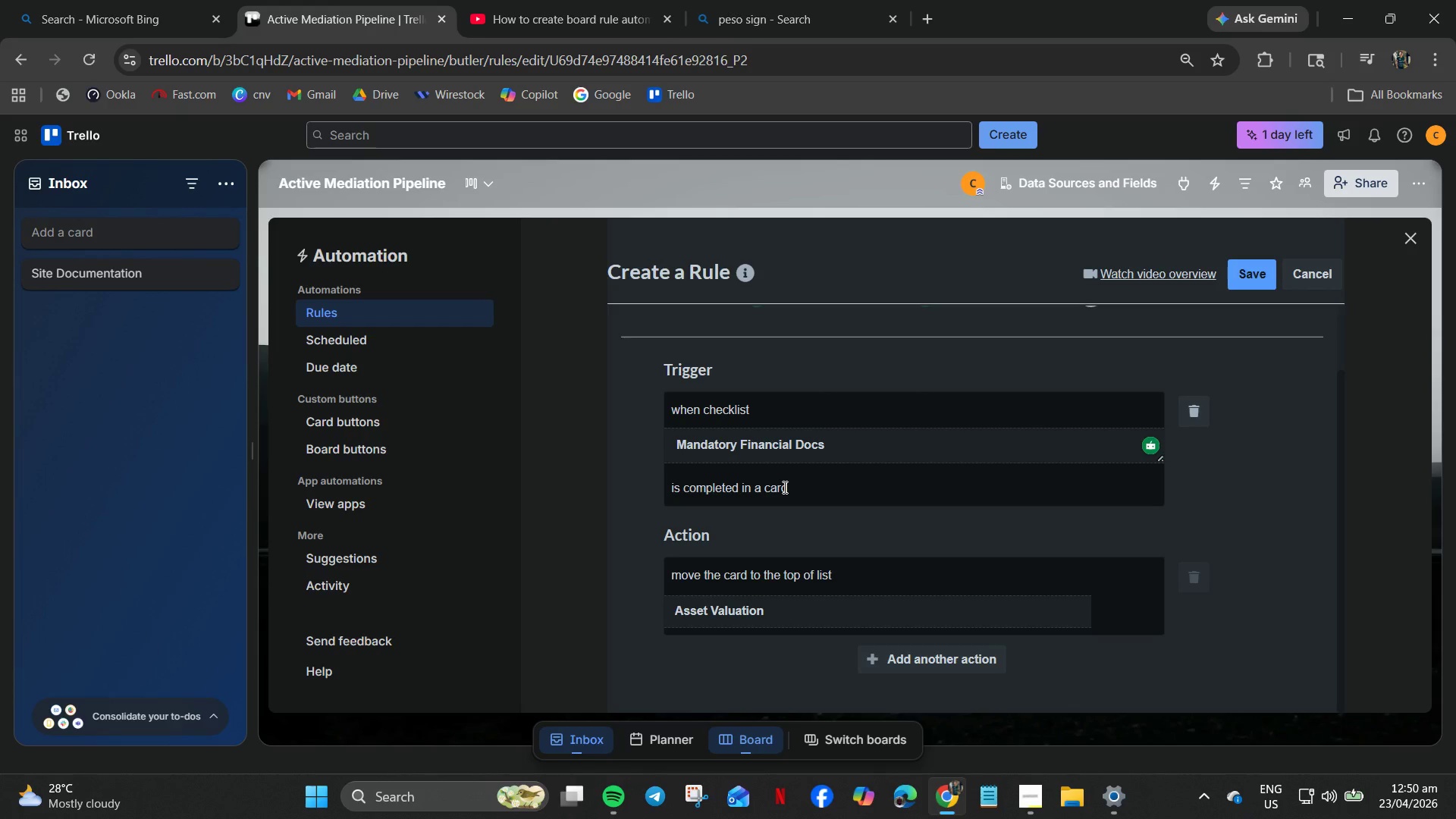 
scroll: coordinate [754, 534], scroll_direction: down, amount: 3.0
 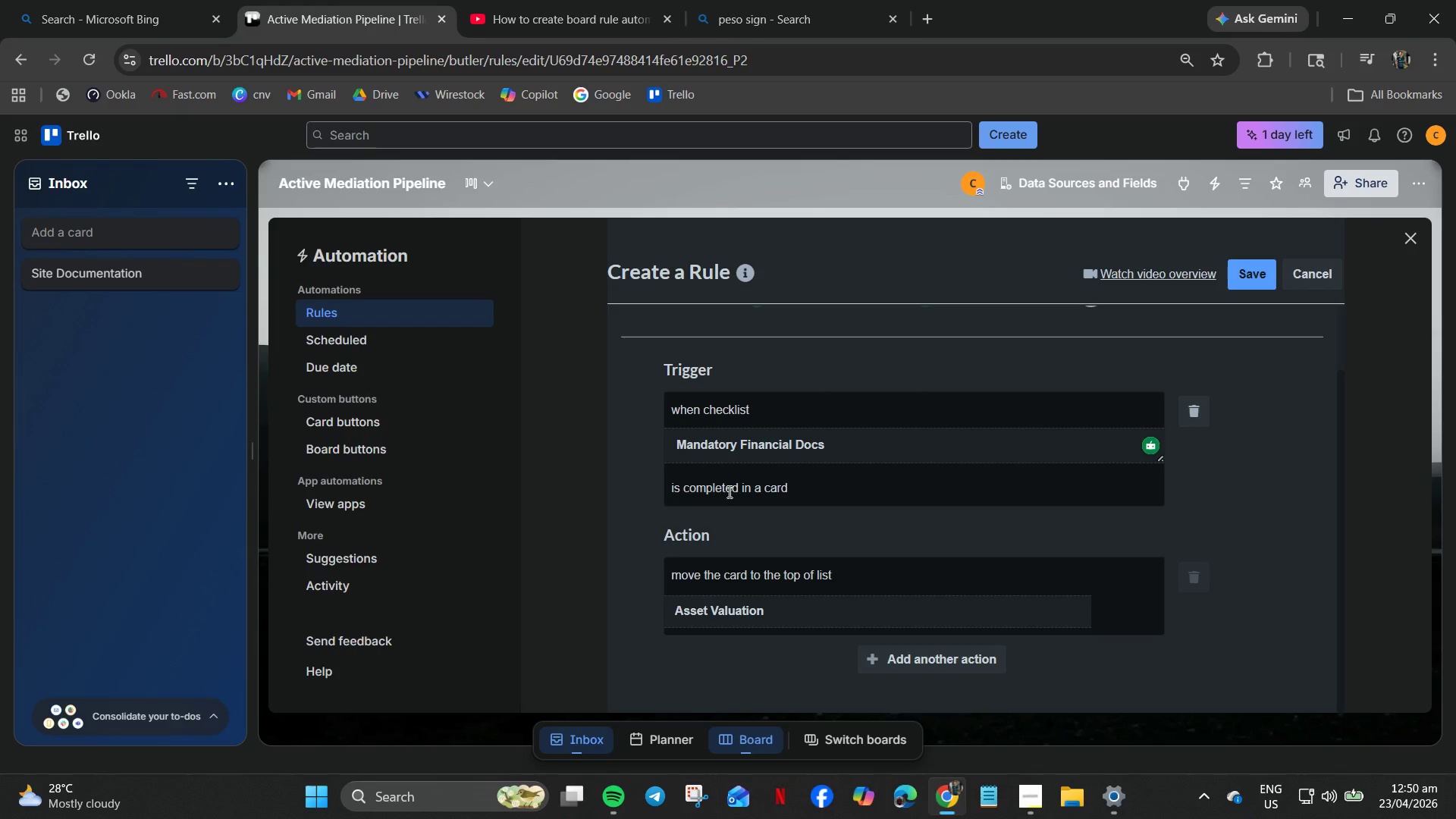 
left_click([731, 493])
 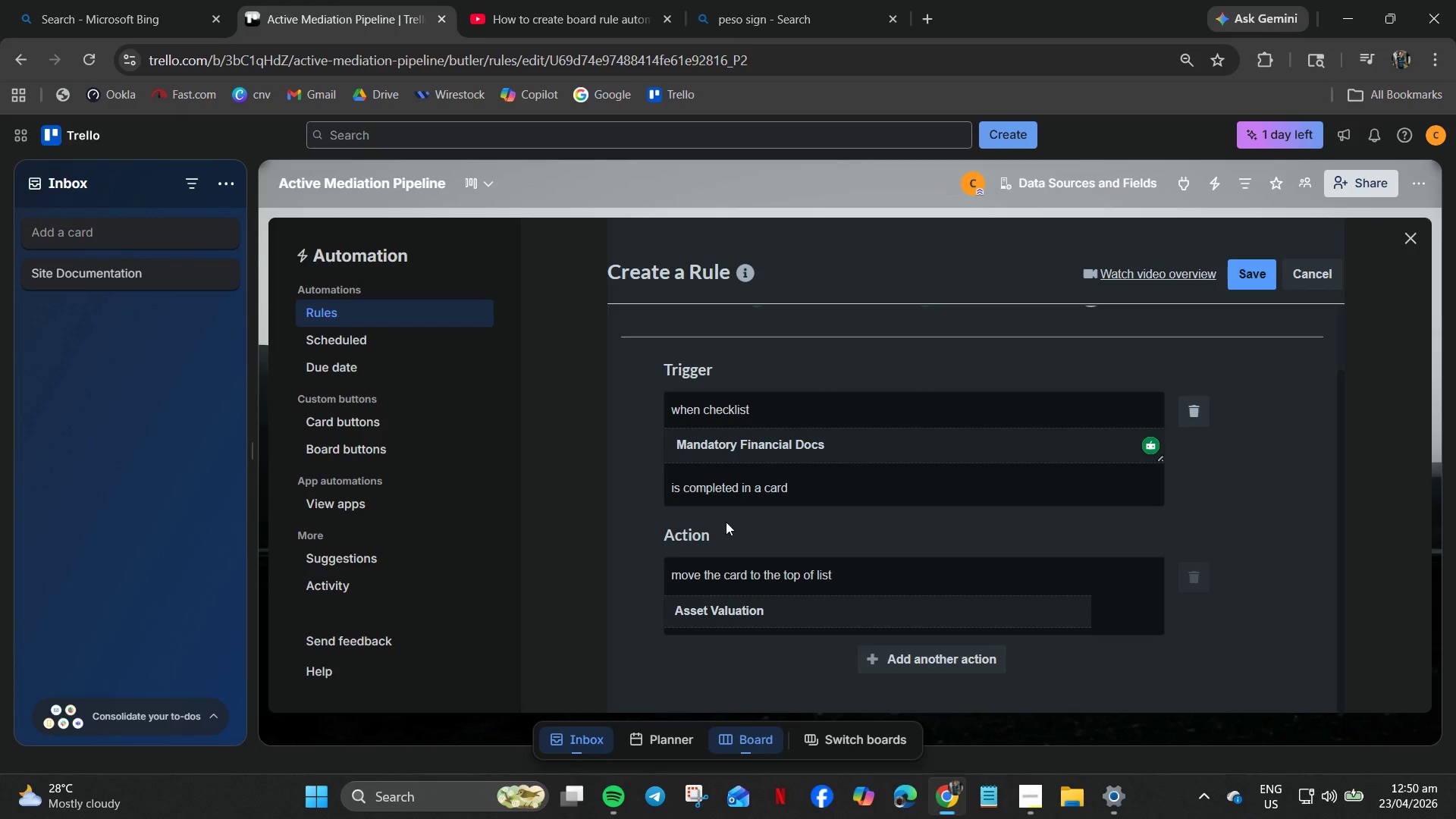 
left_click([721, 540])
 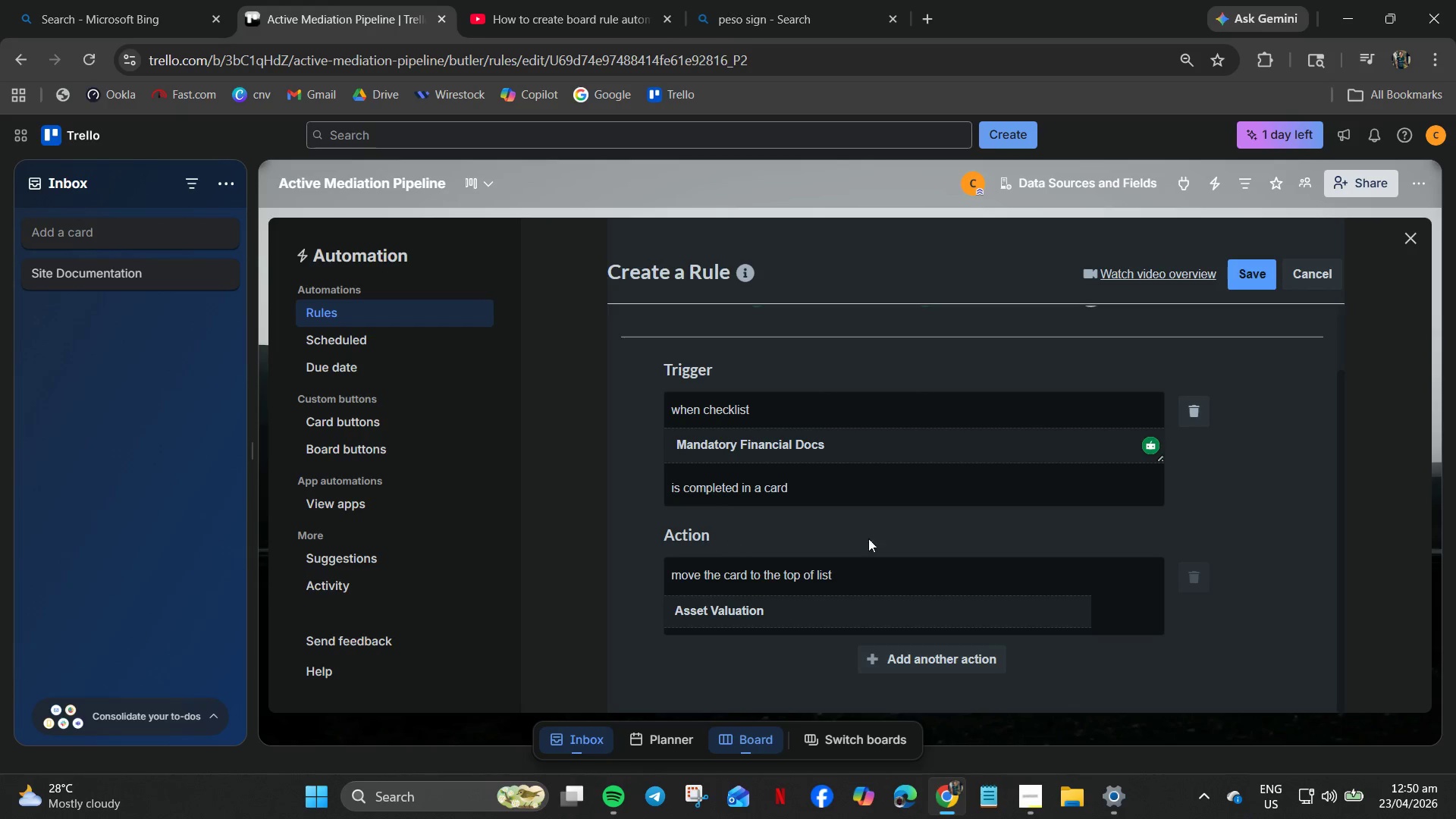 
scroll: coordinate [1141, 444], scroll_direction: down, amount: 2.0
 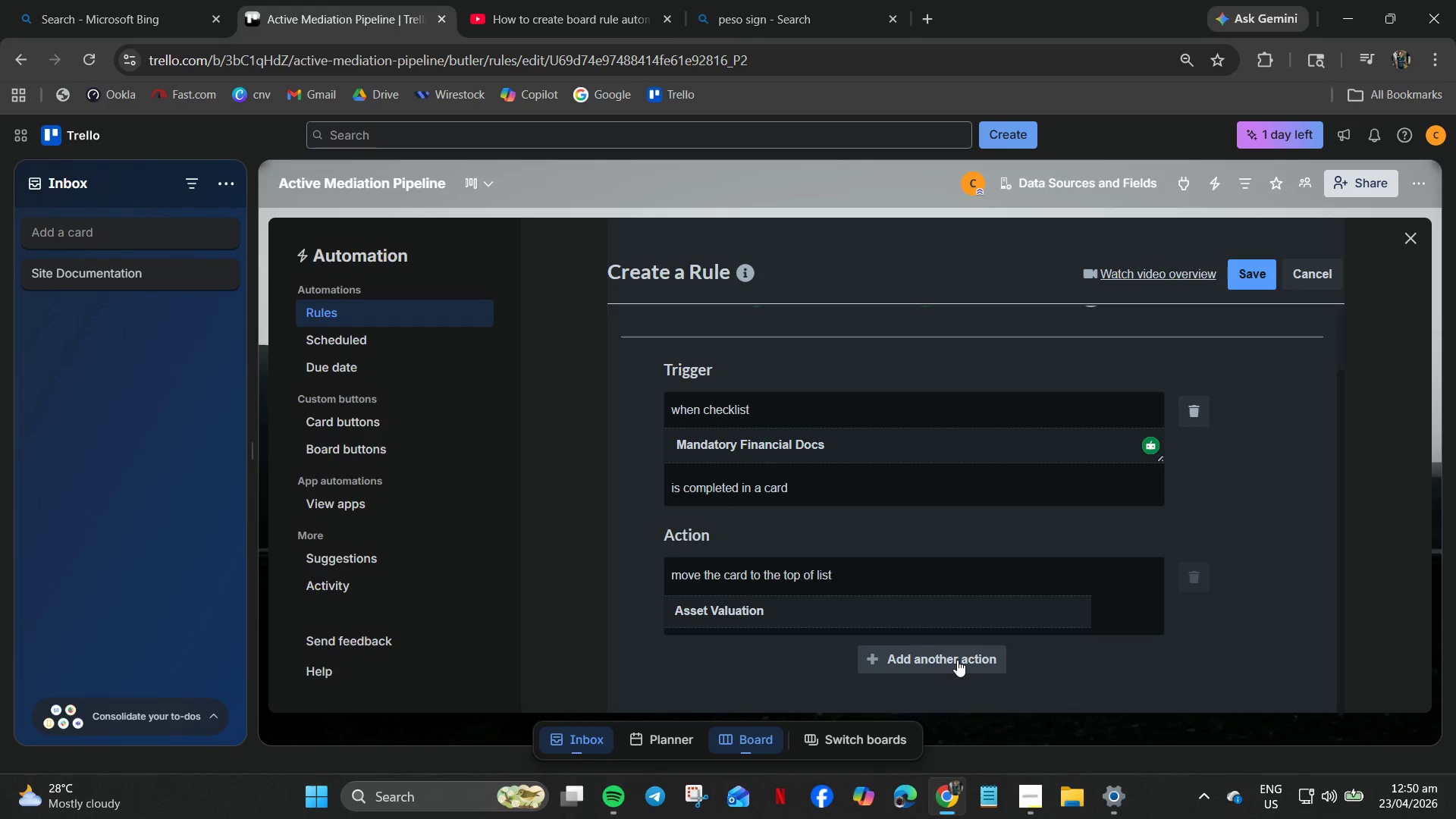 
left_click([958, 657])
 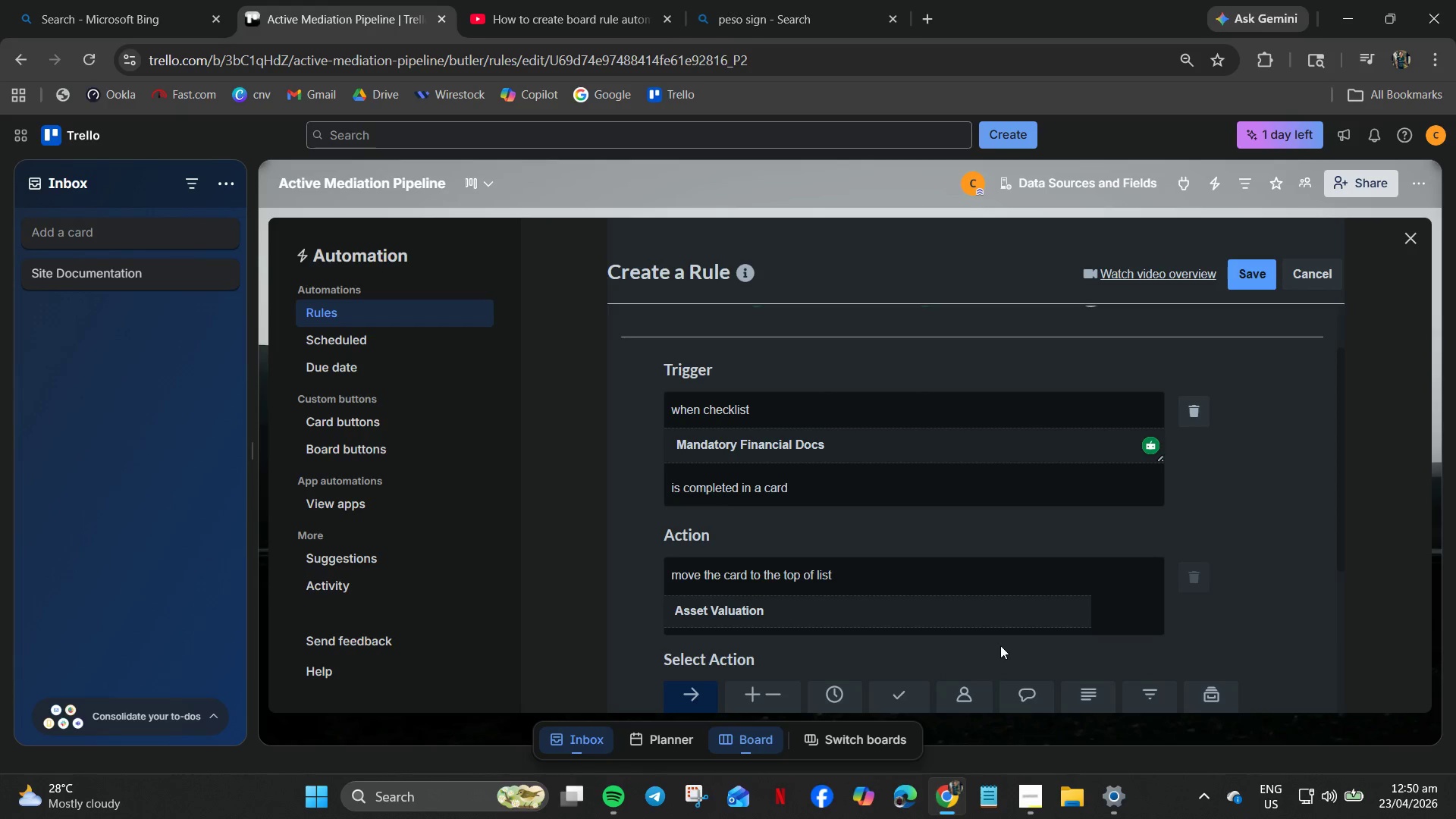 
scroll: coordinate [958, 601], scroll_direction: down, amount: 3.0
 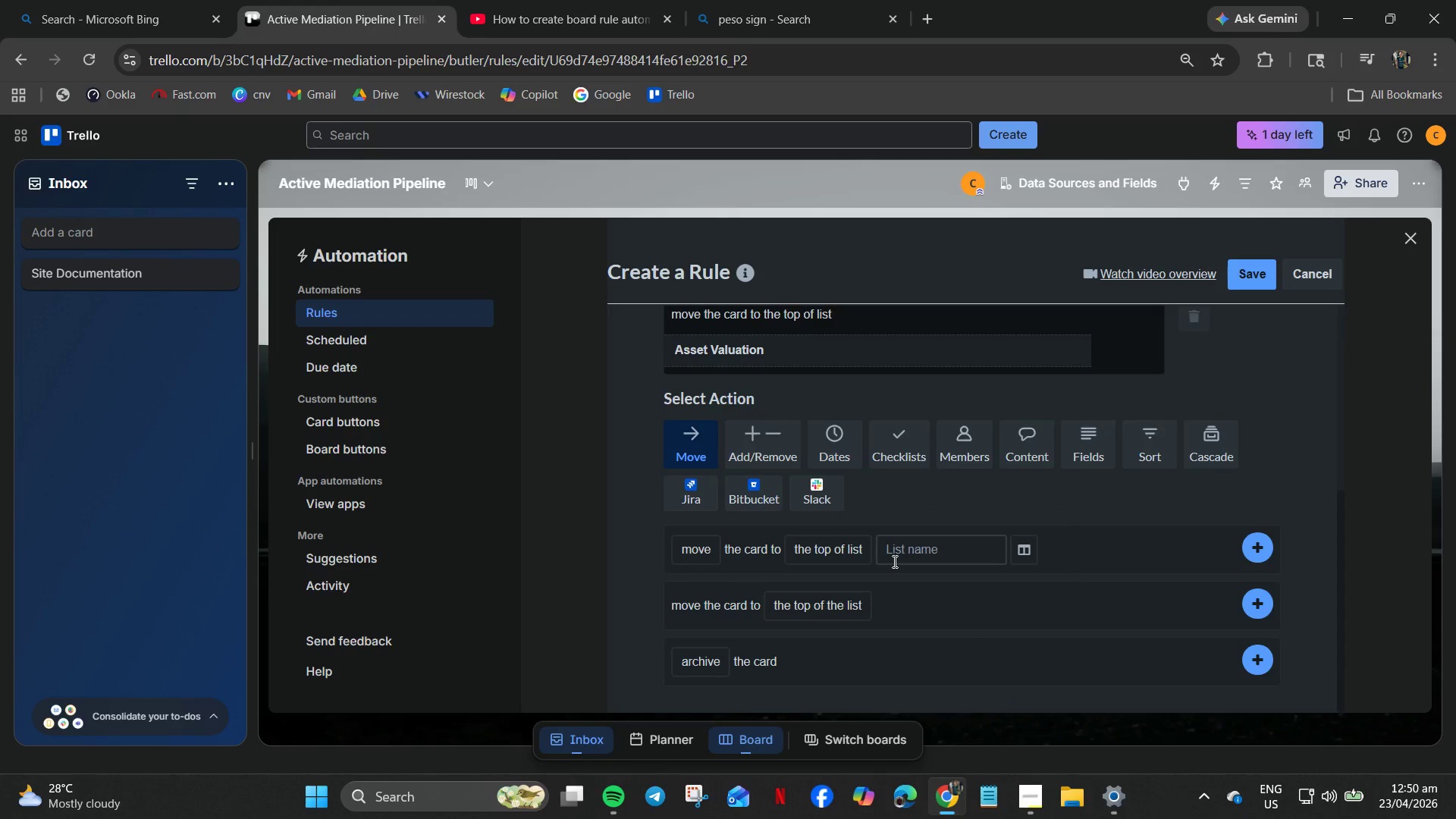 
wait(8.8)
 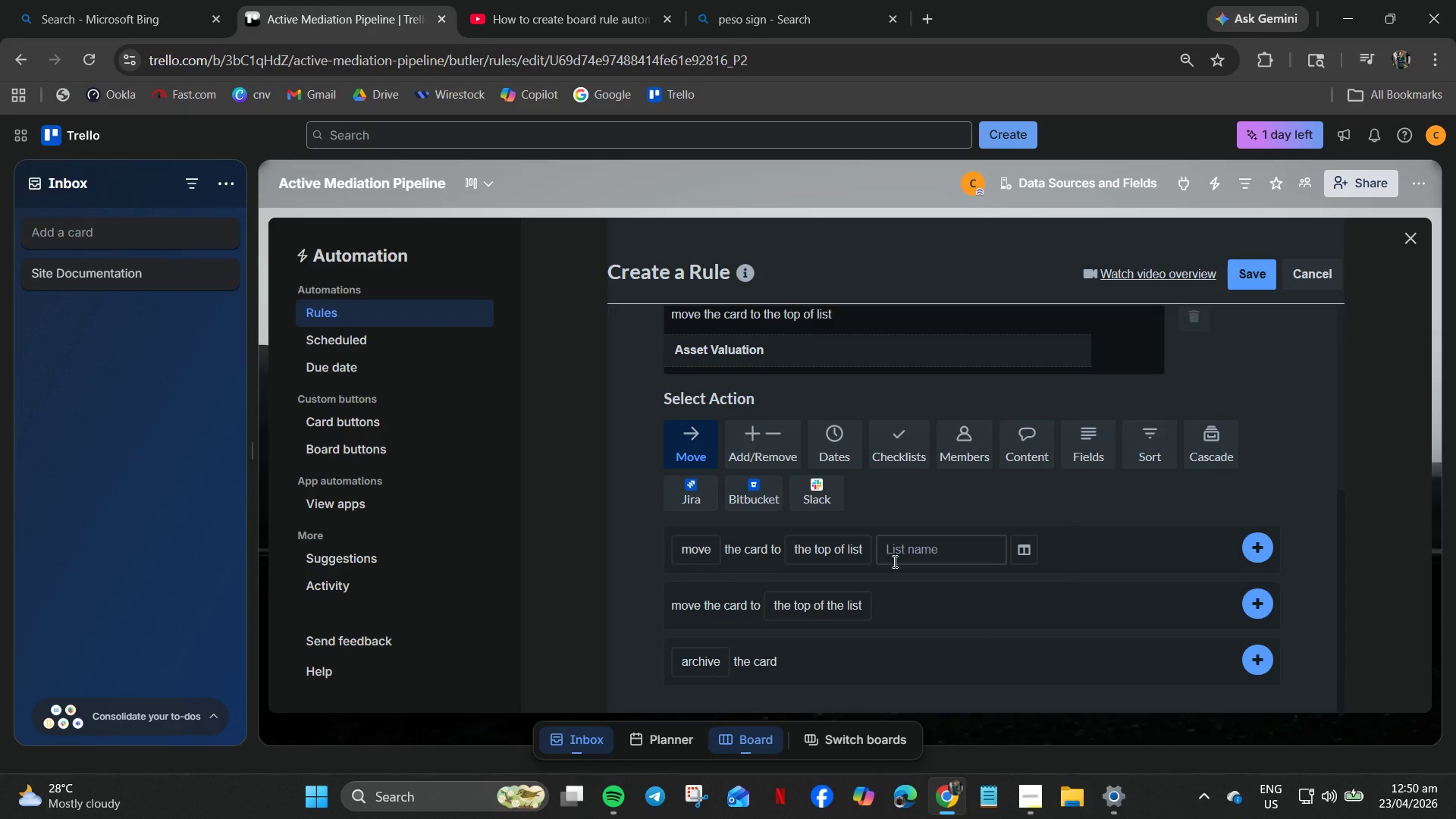 
scroll: coordinate [789, 639], scroll_direction: down, amount: 3.0
 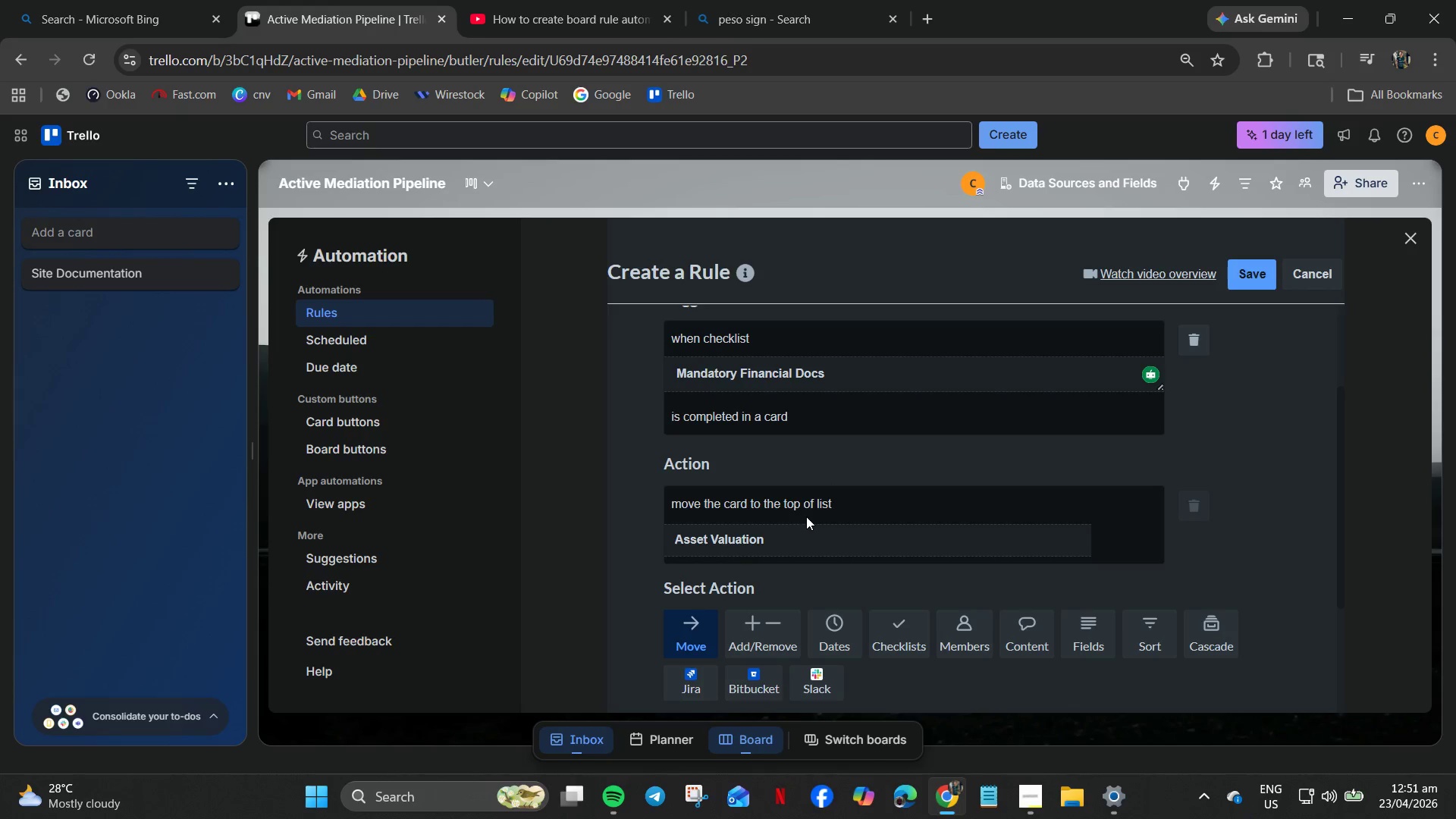 
wait(12.06)
 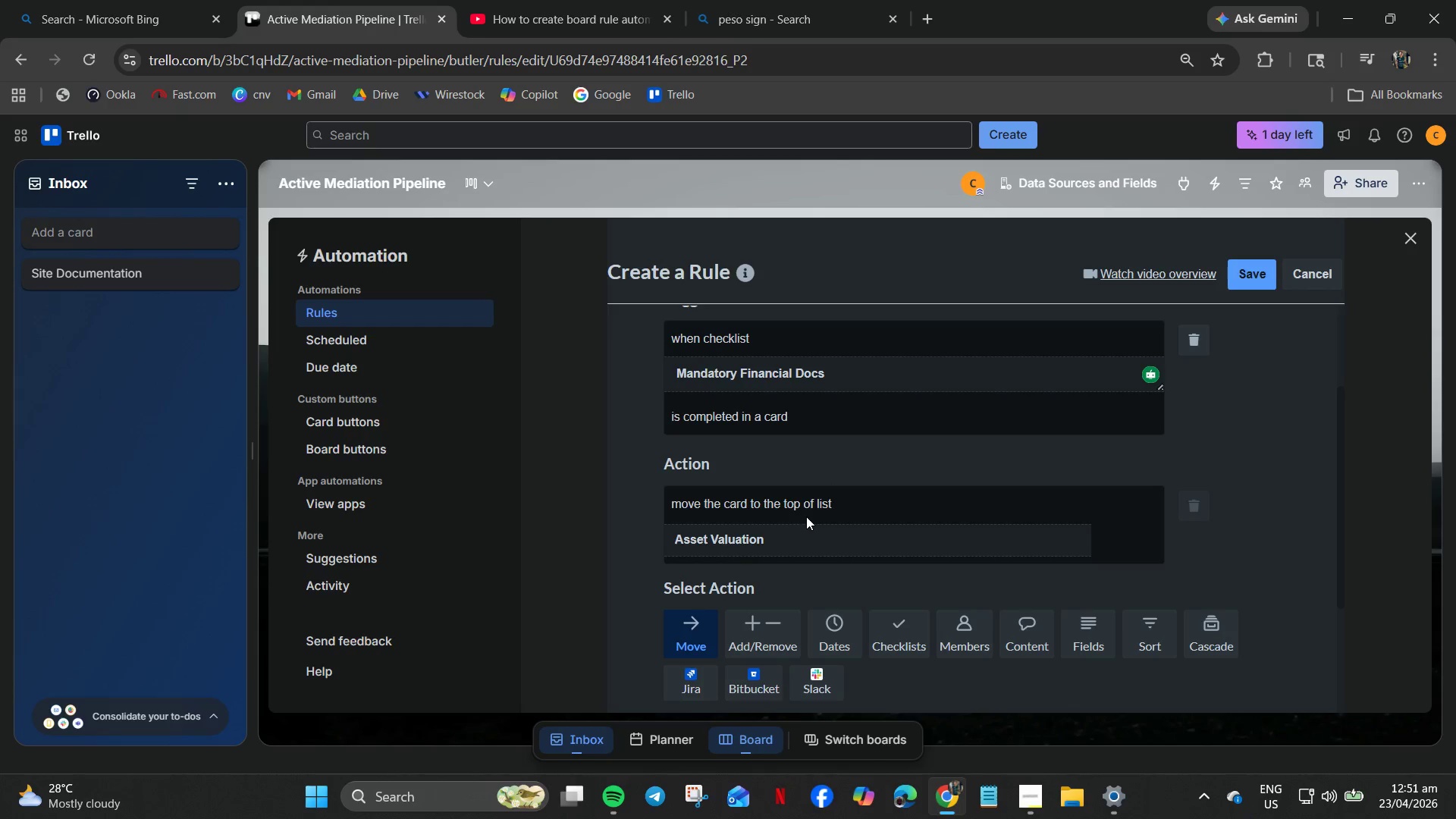 
scroll: coordinate [795, 537], scroll_direction: down, amount: 2.0
 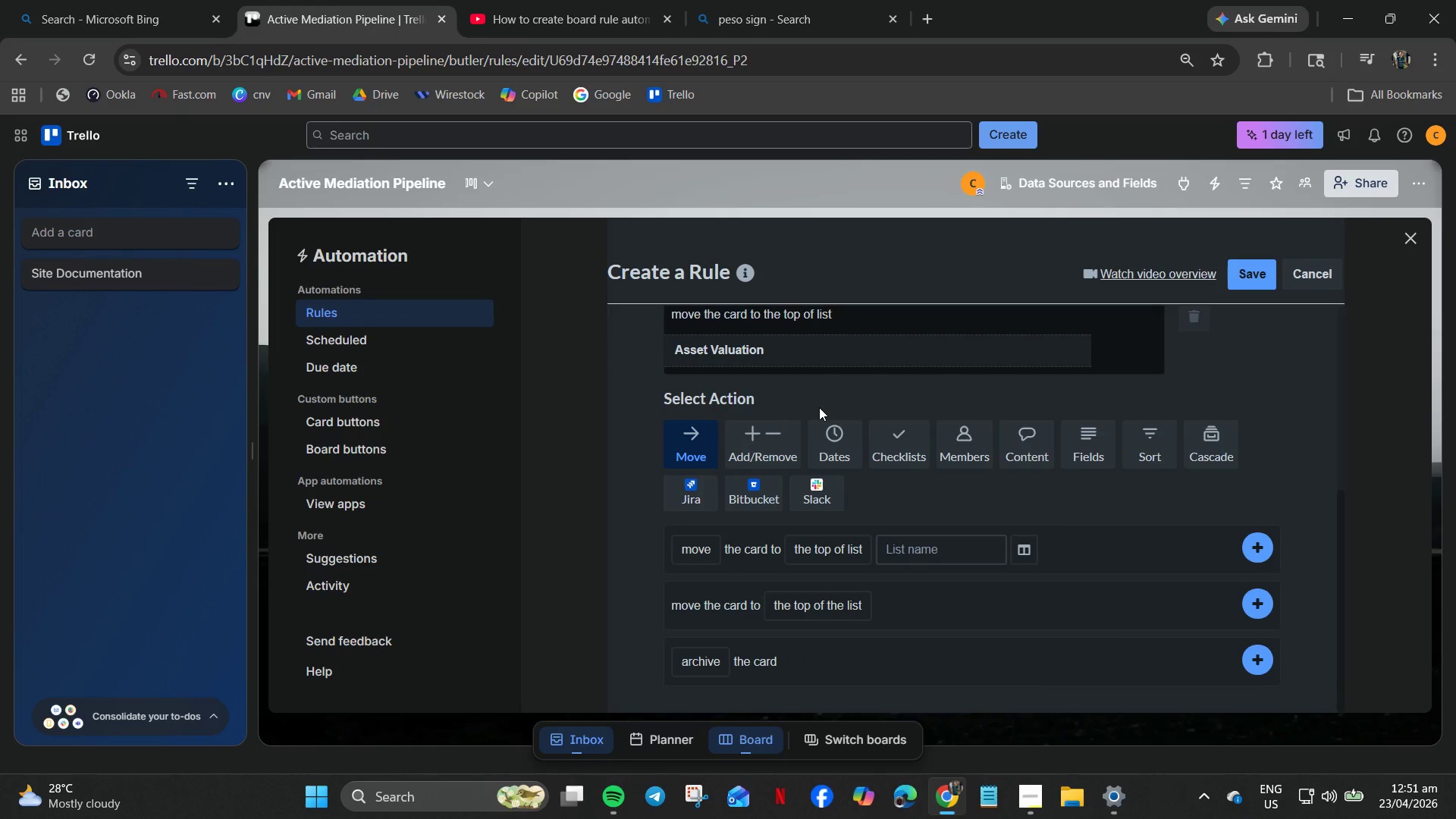 
wait(5.45)
 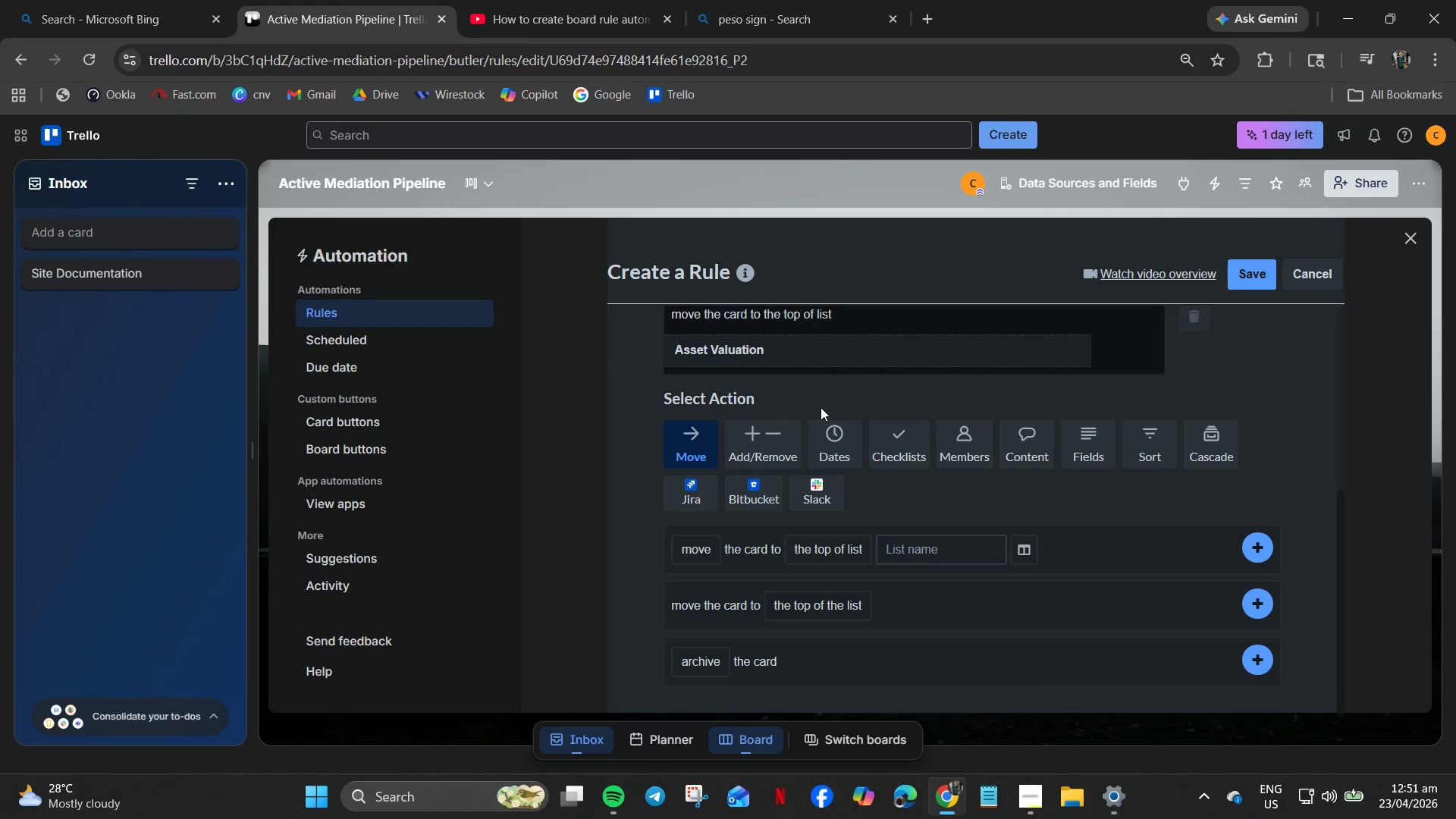 
scroll: coordinate [923, 494], scroll_direction: down, amount: 2.0
 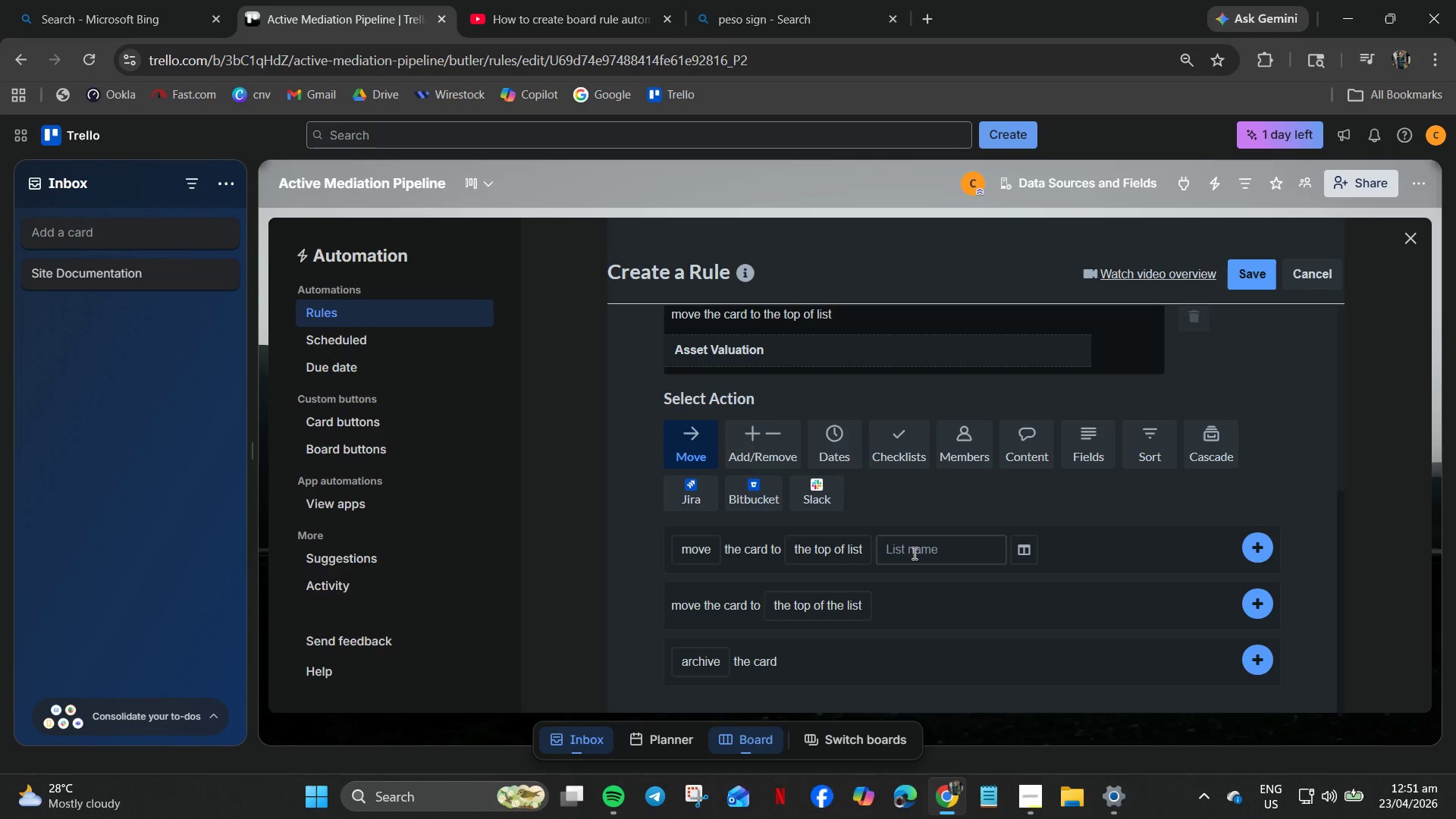 
wait(7.06)
 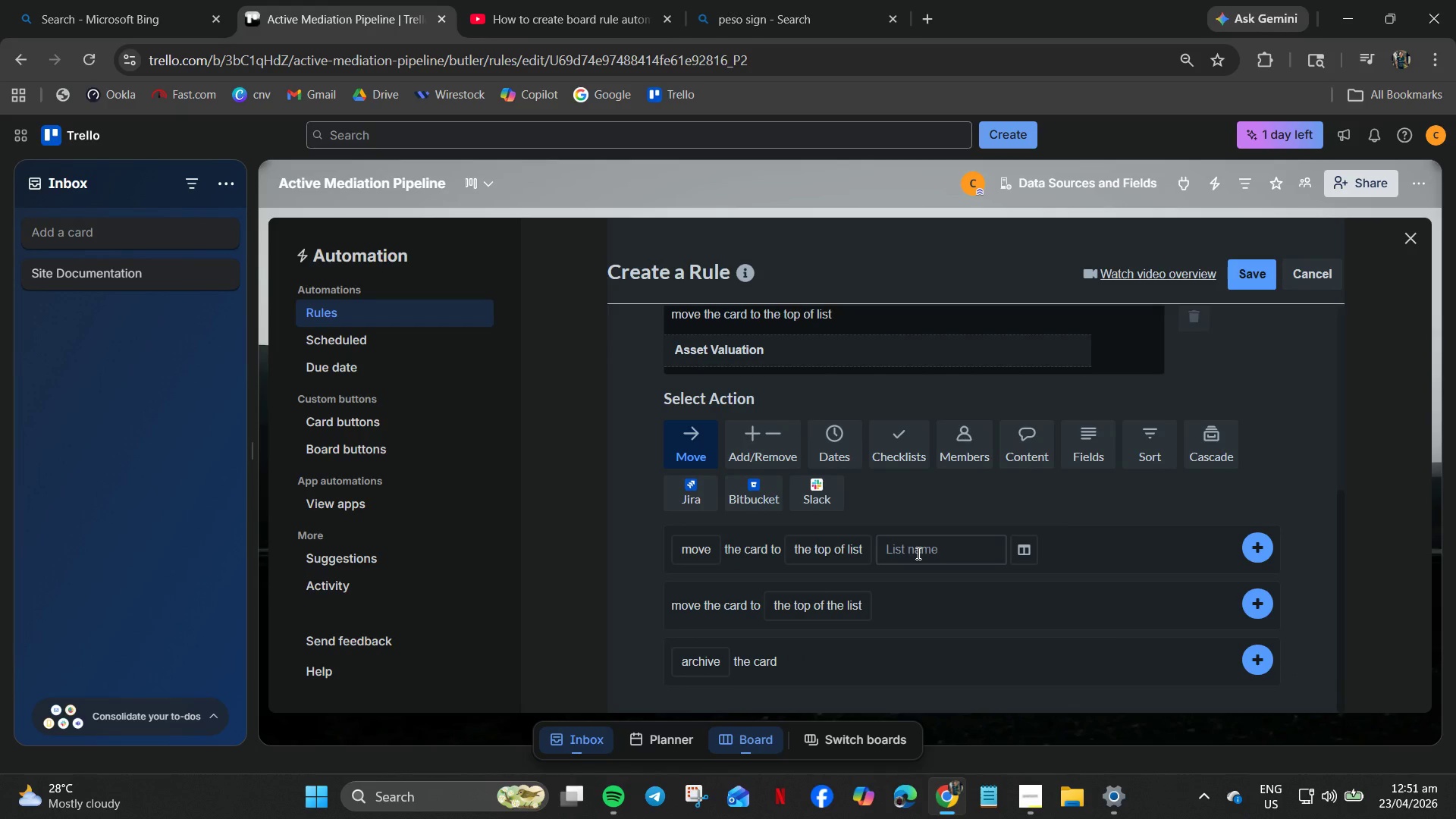 
mouse_move([710, 579])
 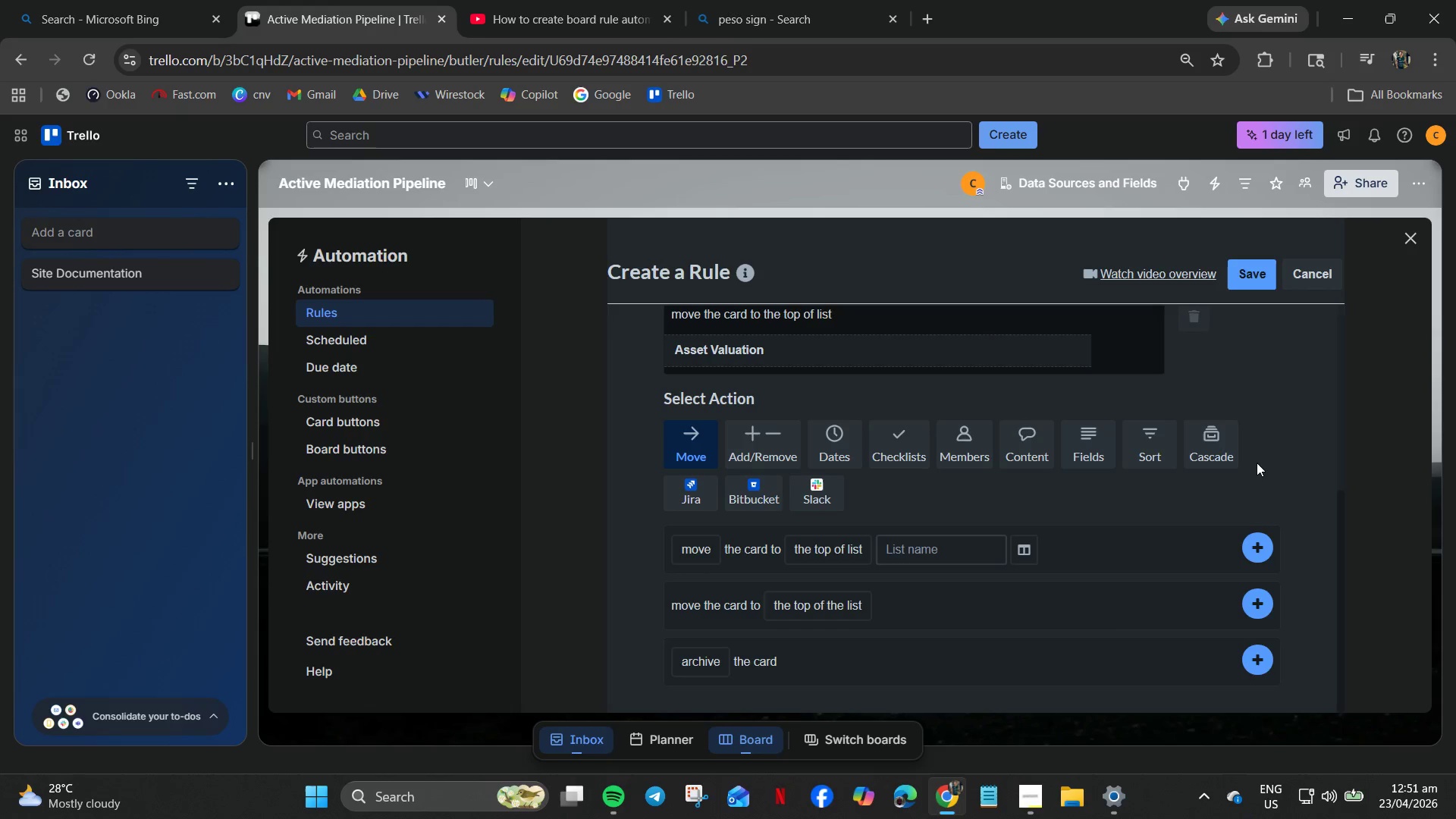 
scroll: coordinate [1303, 366], scroll_direction: up, amount: 3.0
 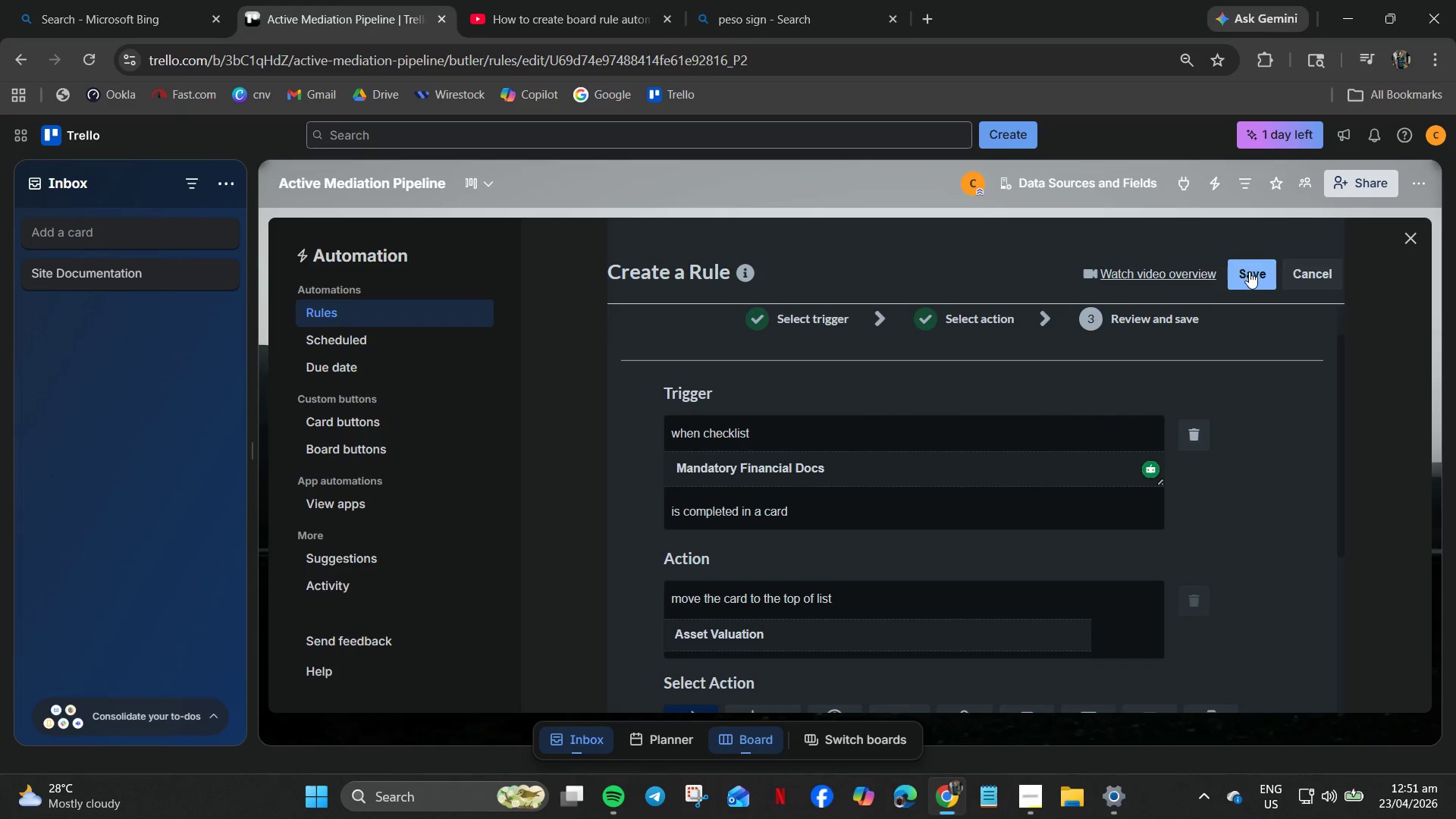 
left_click([1249, 274])
 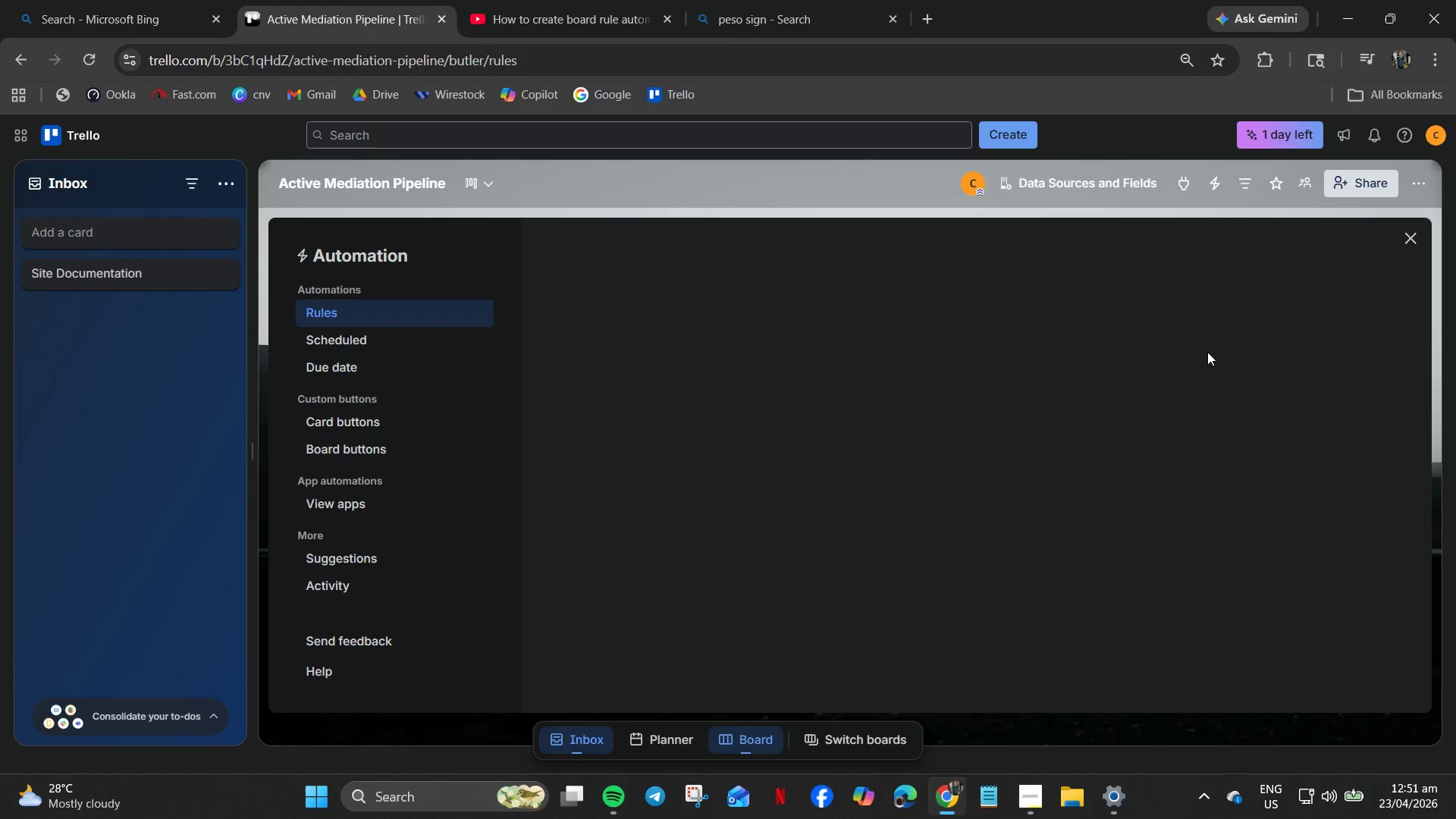 
mouse_move([1126, 388])
 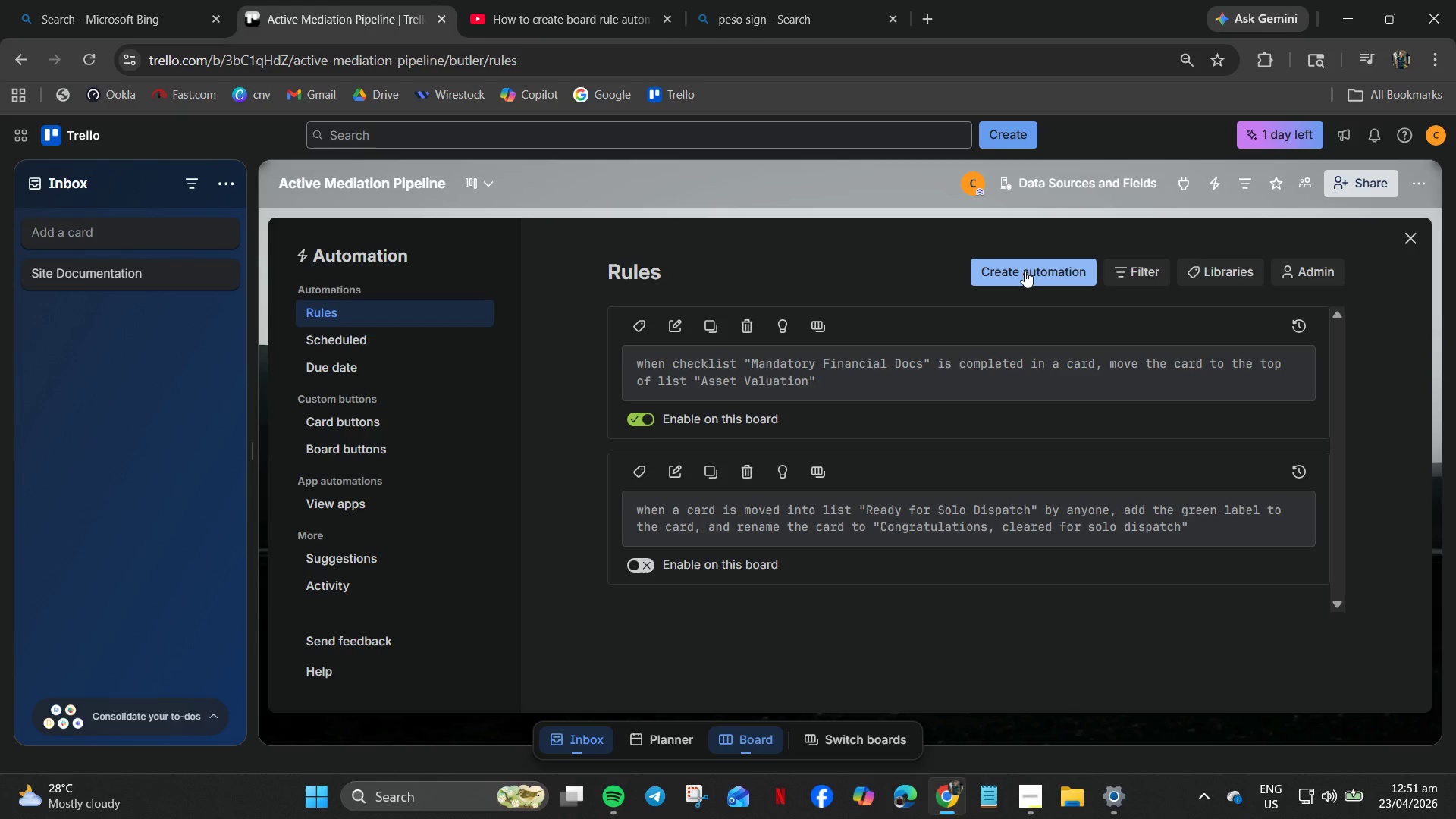 
left_click([1025, 271])
 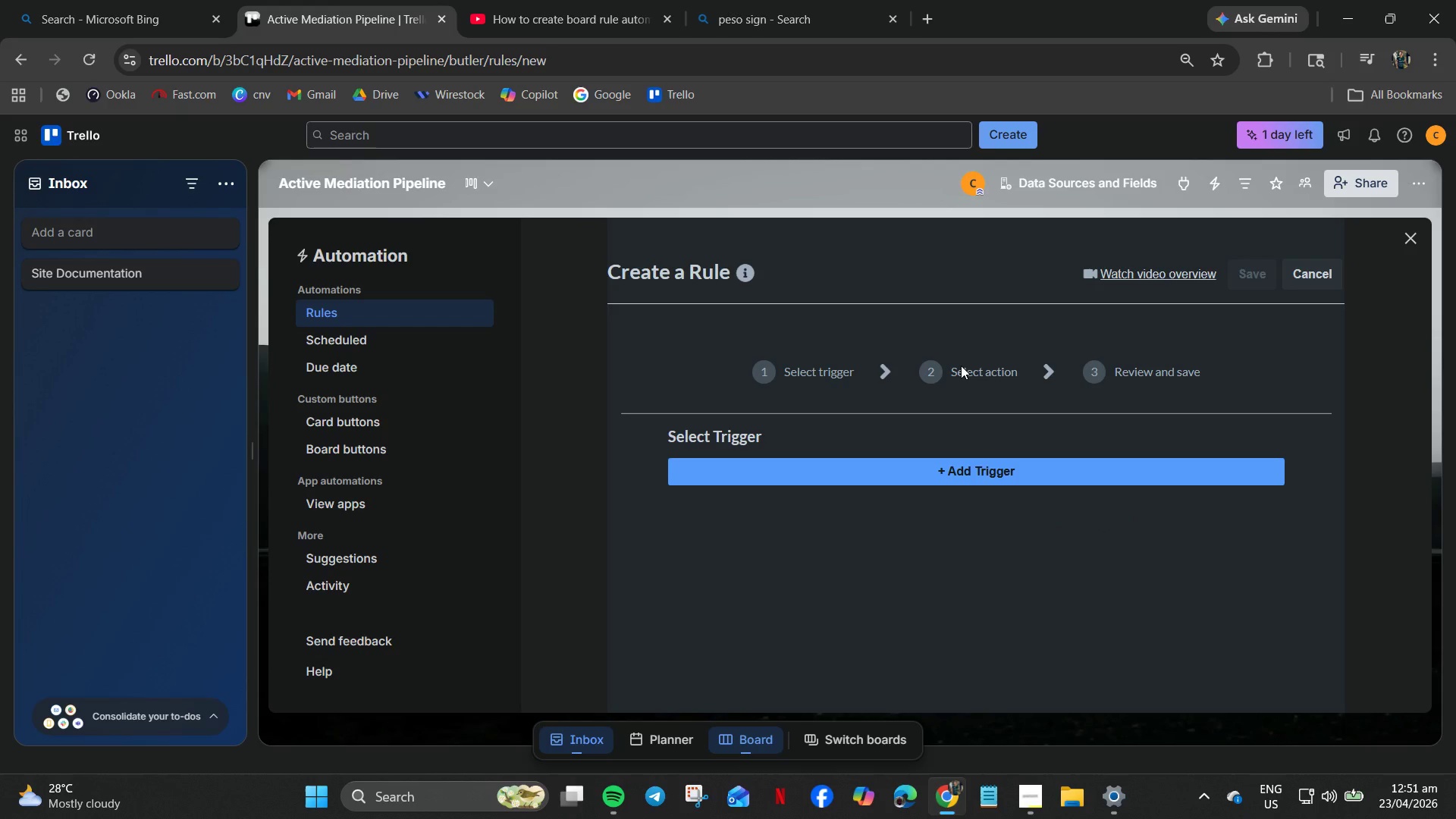 
wait(14.19)
 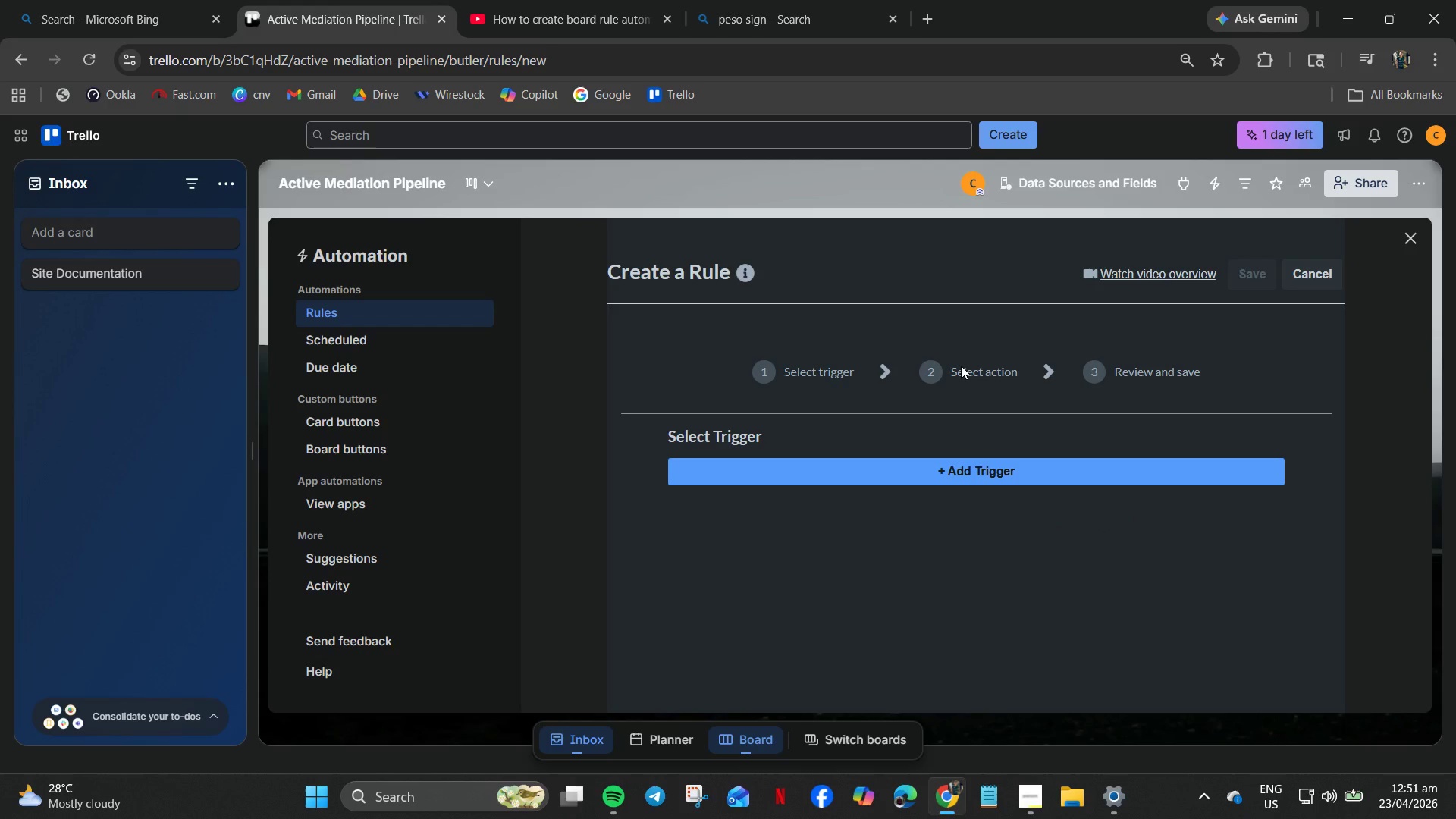 
left_click([925, 491])
 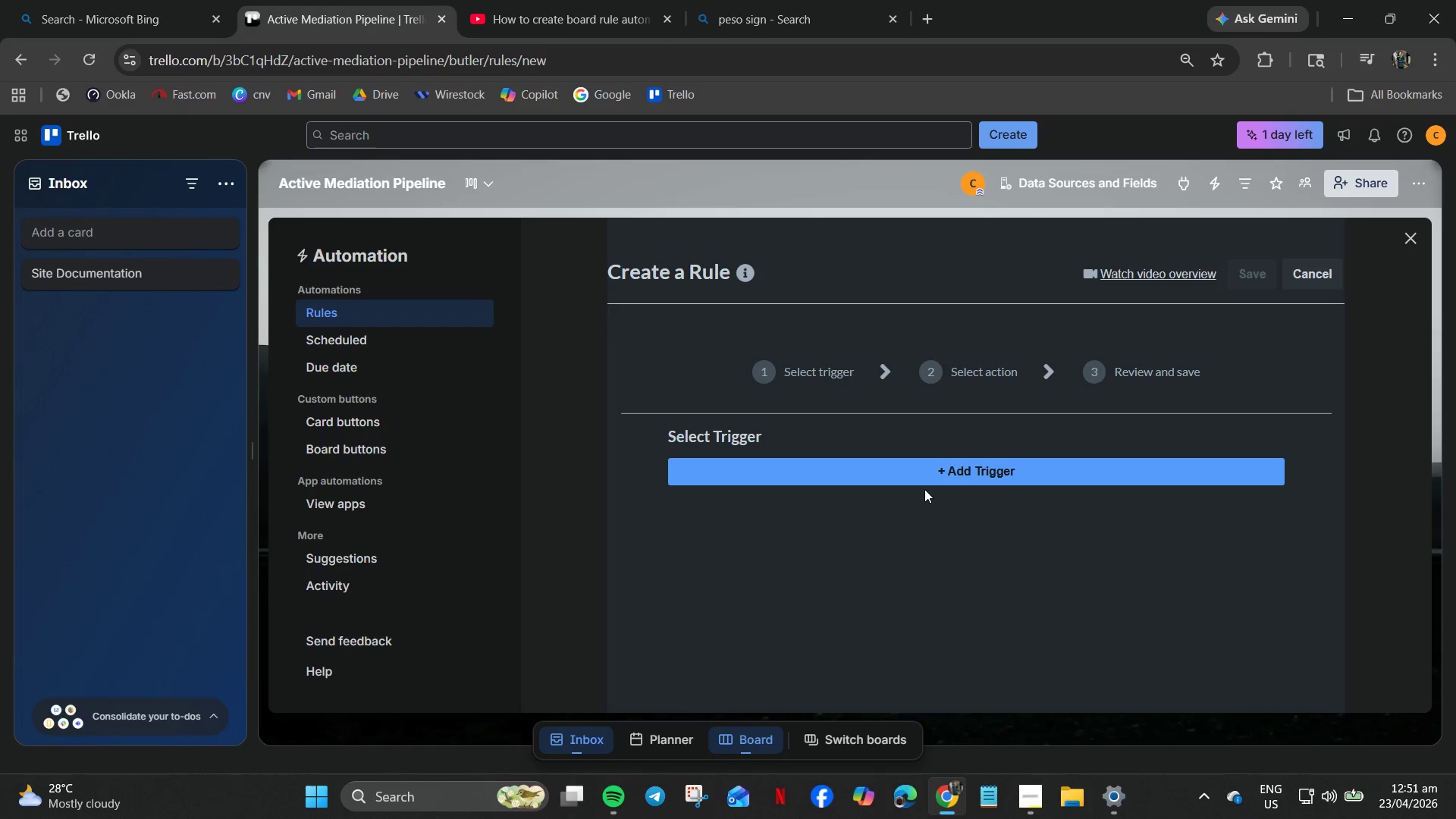 
left_click([955, 477])
 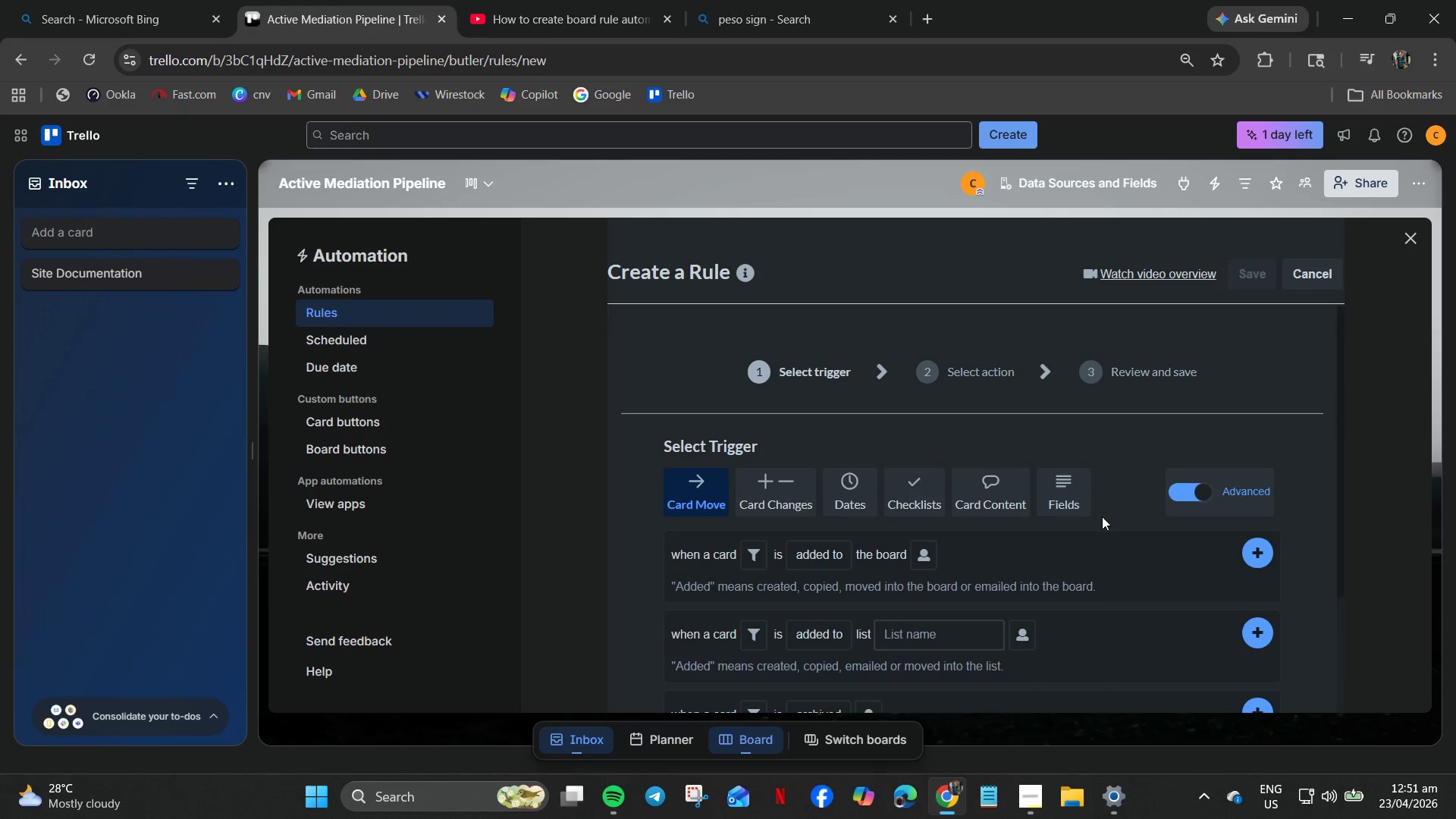 
scroll: coordinate [921, 525], scroll_direction: down, amount: 3.0
 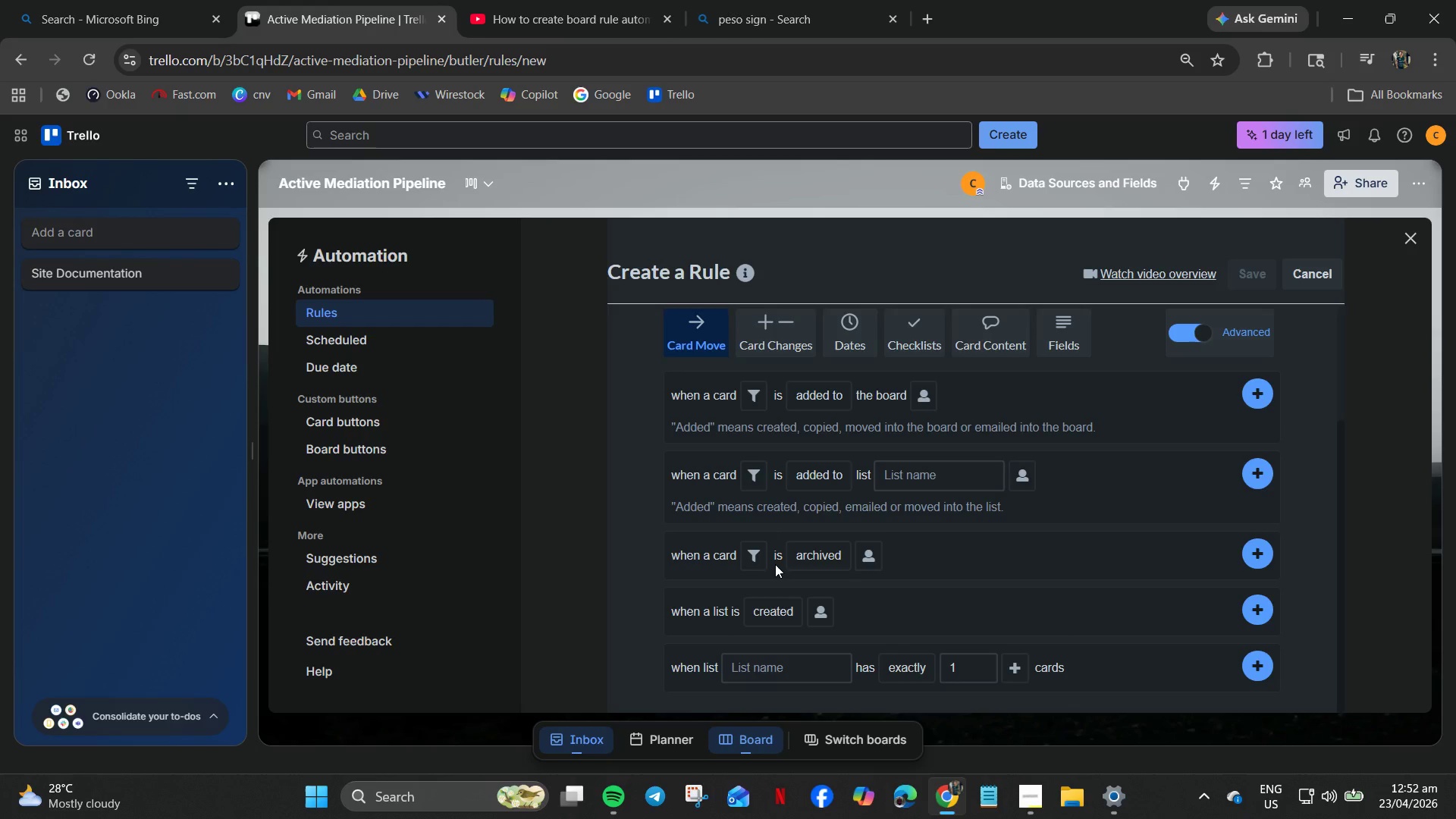 
wait(9.21)
 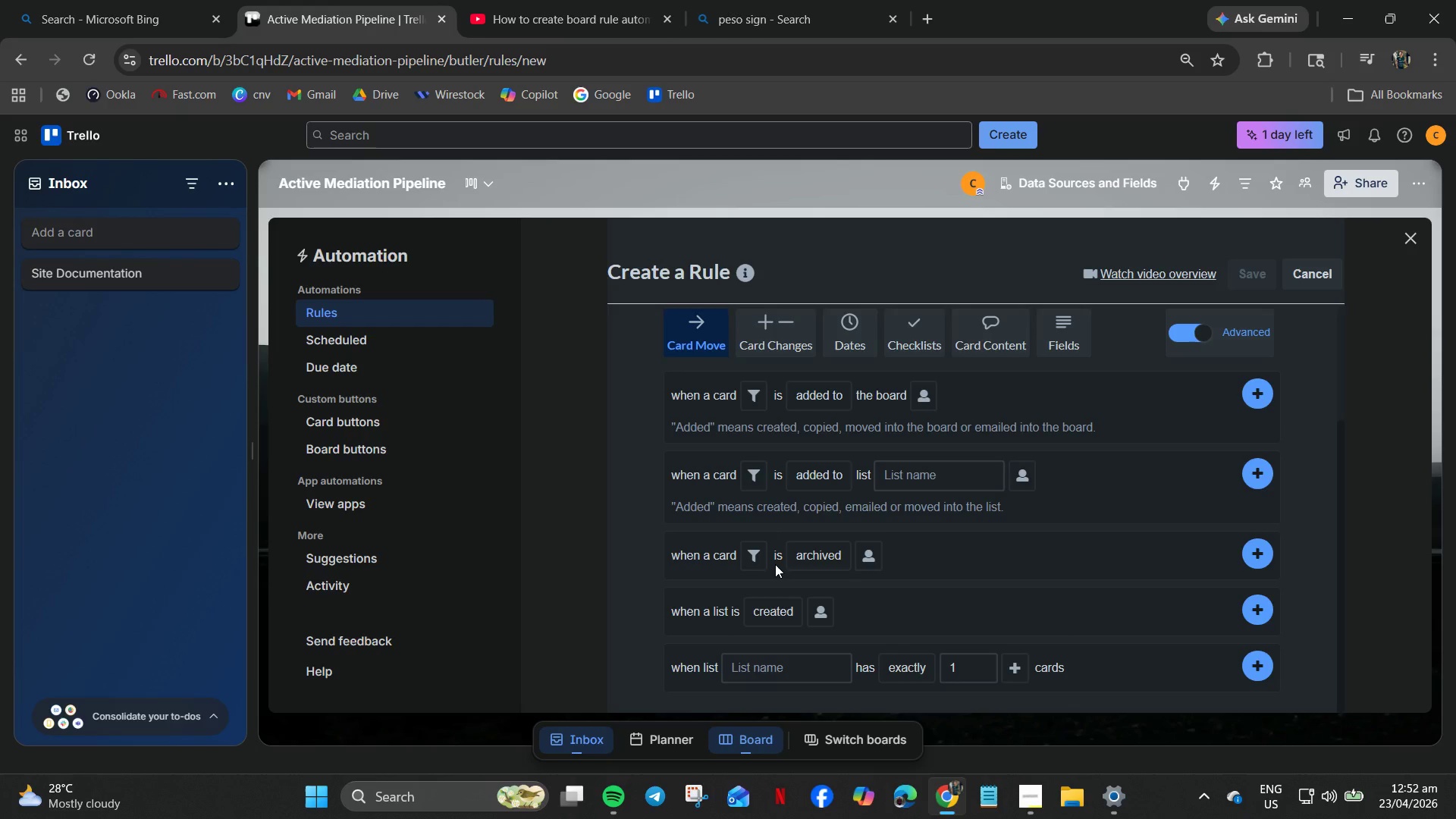 
scroll: coordinate [772, 631], scroll_direction: down, amount: 3.0
 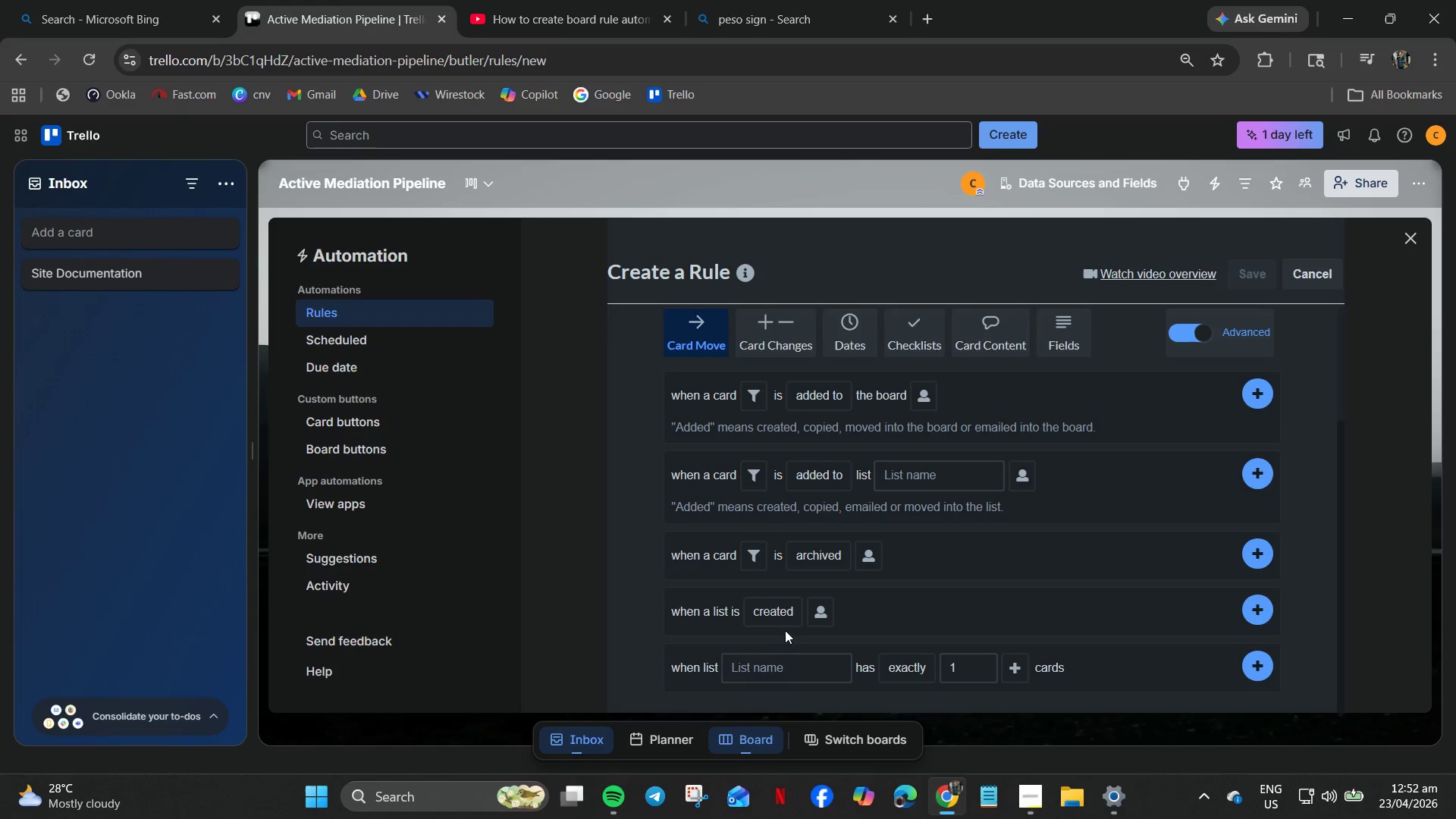 
mouse_move([772, 607])
 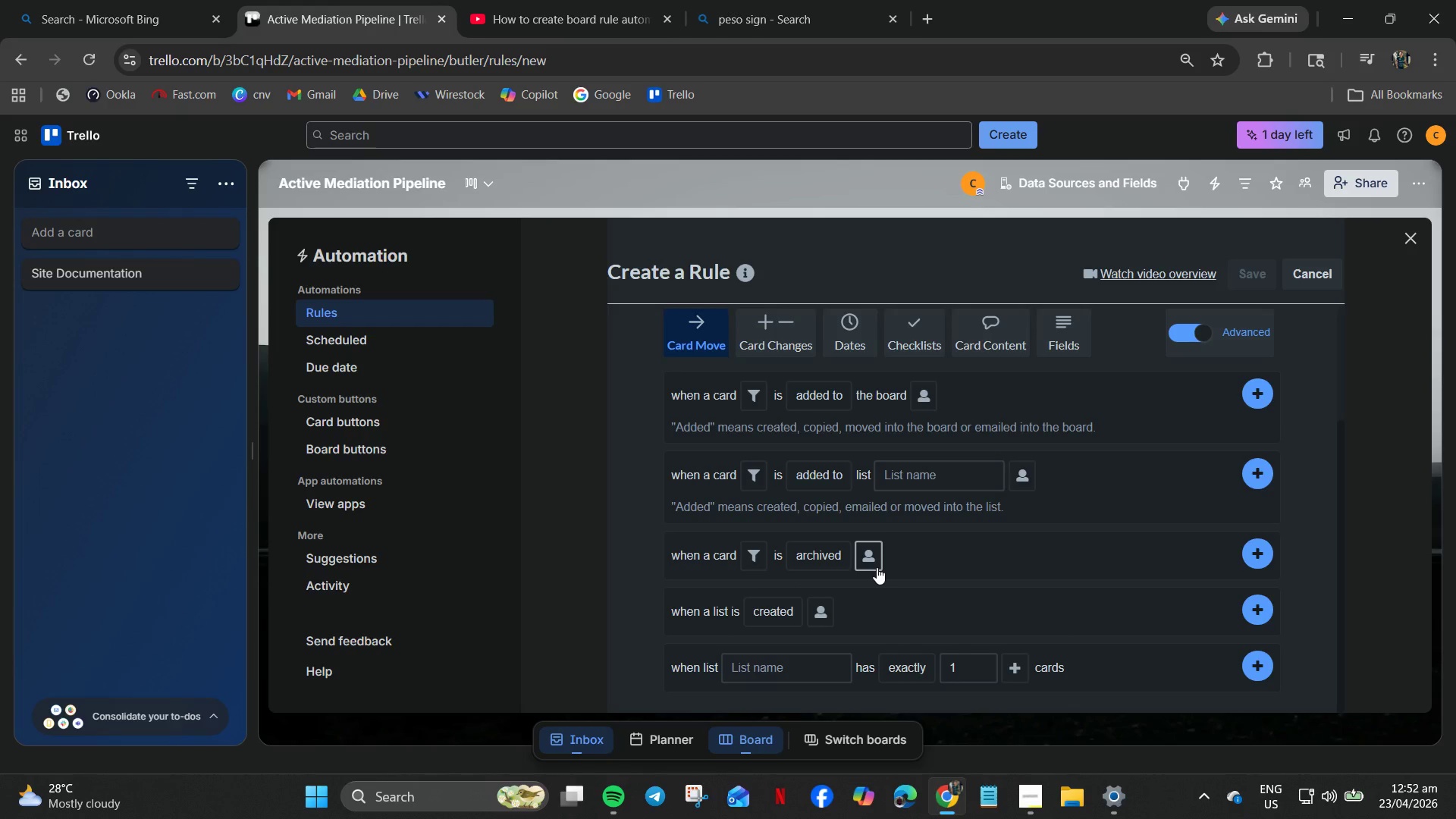 
wait(15.77)
 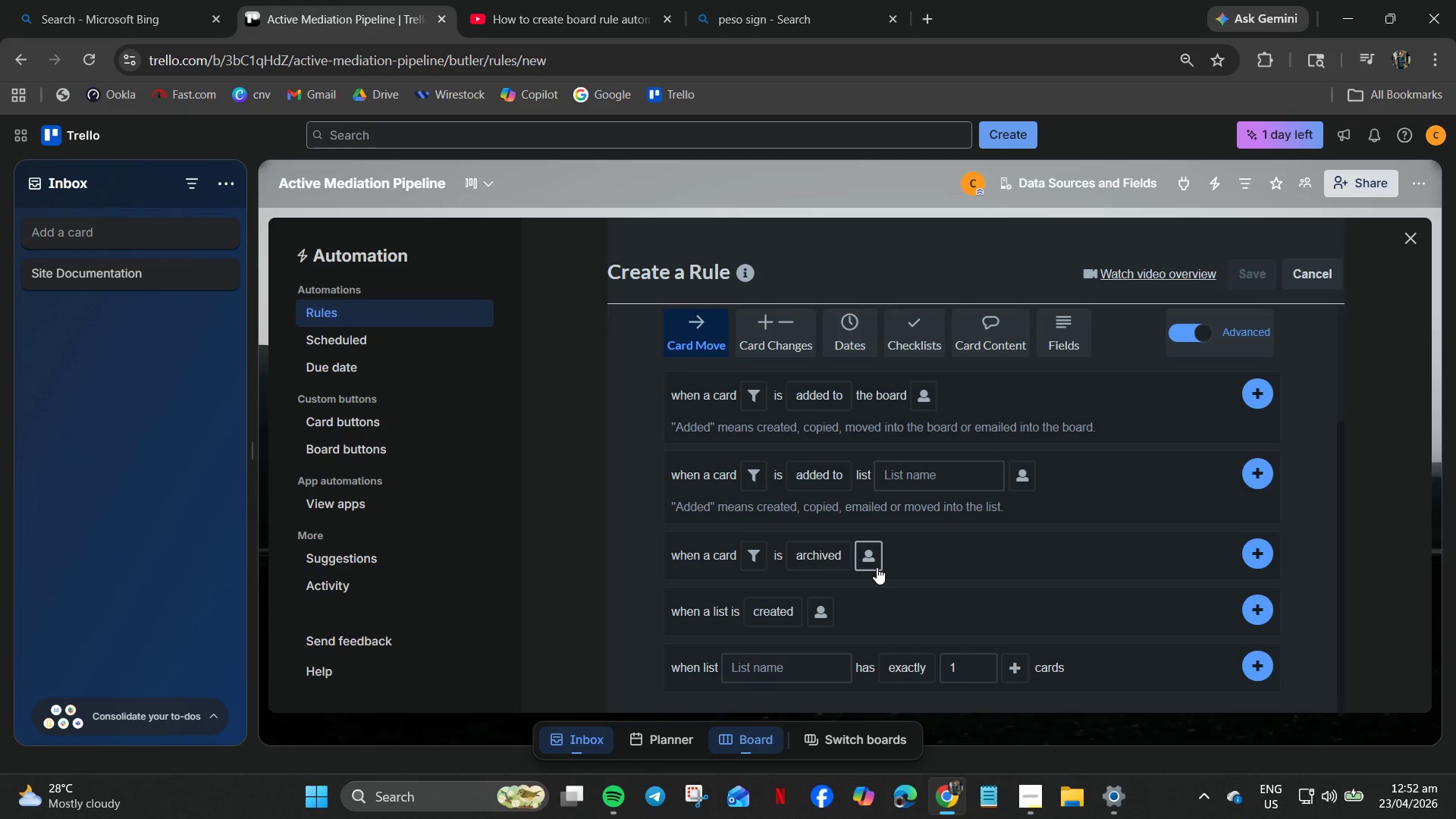 
left_click([748, 670])
 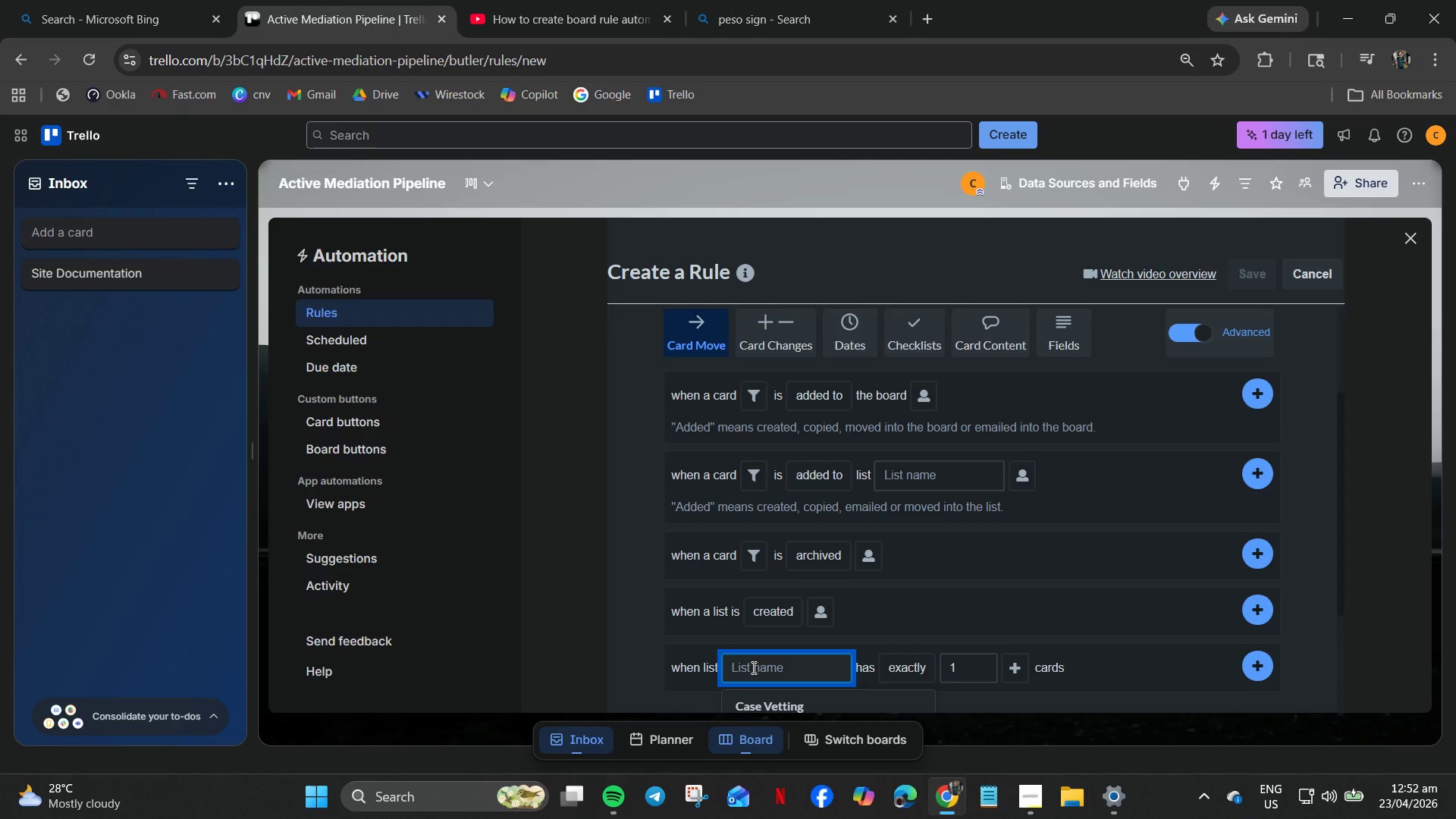 
scroll: coordinate [766, 661], scroll_direction: down, amount: 2.0
 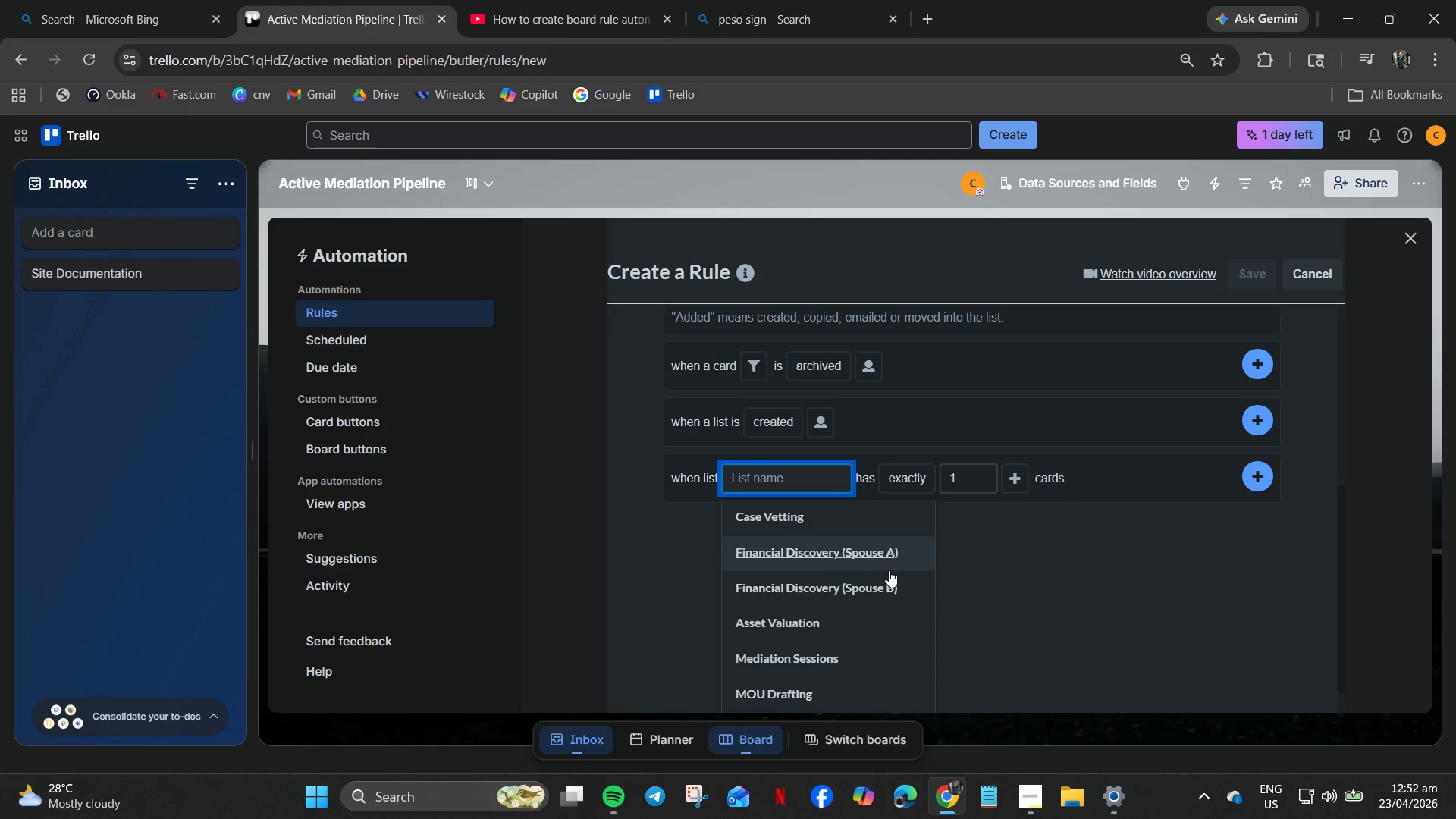 
wait(13.29)
 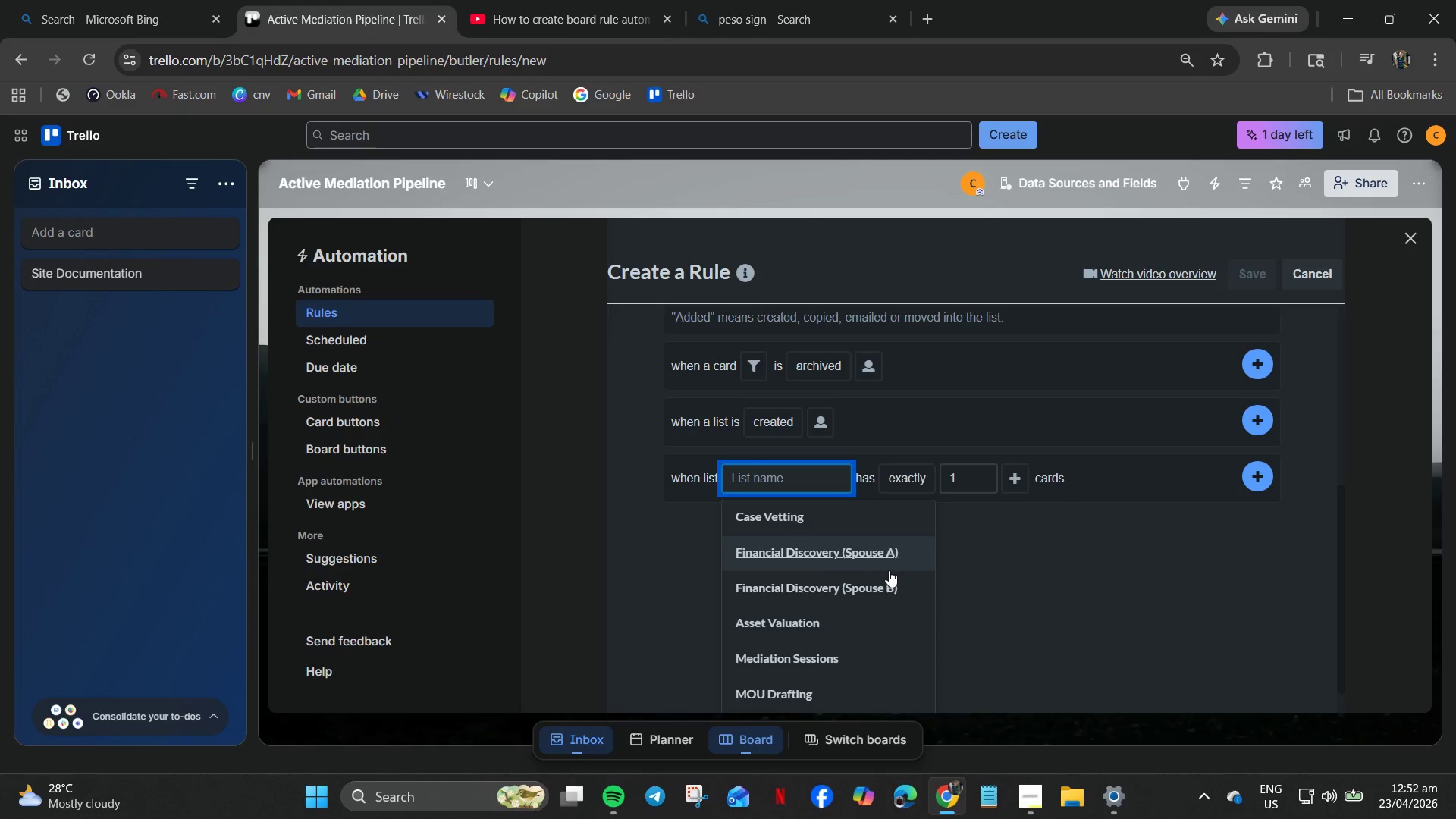 
left_click([889, 570])
 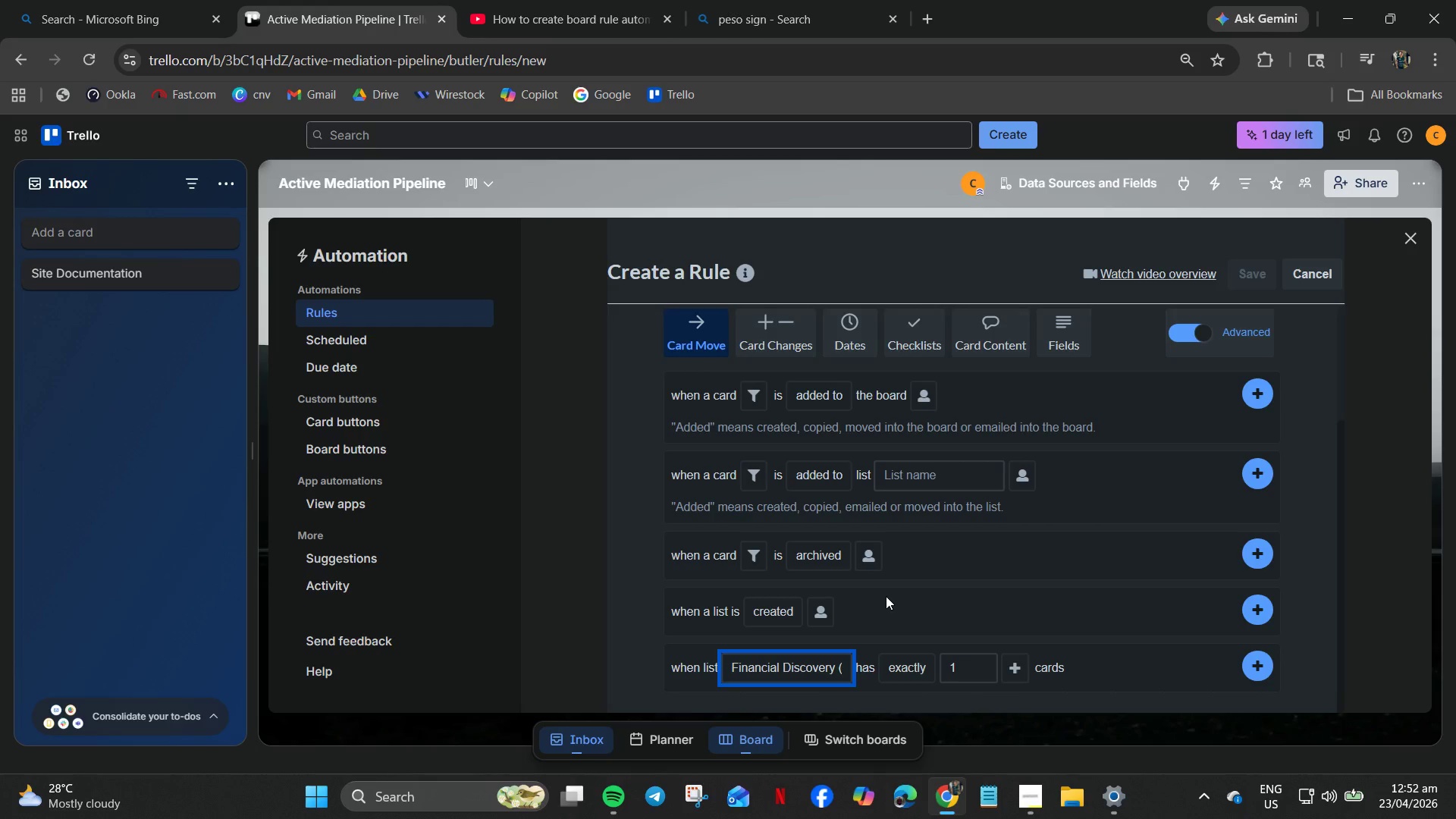 
wait(6.5)
 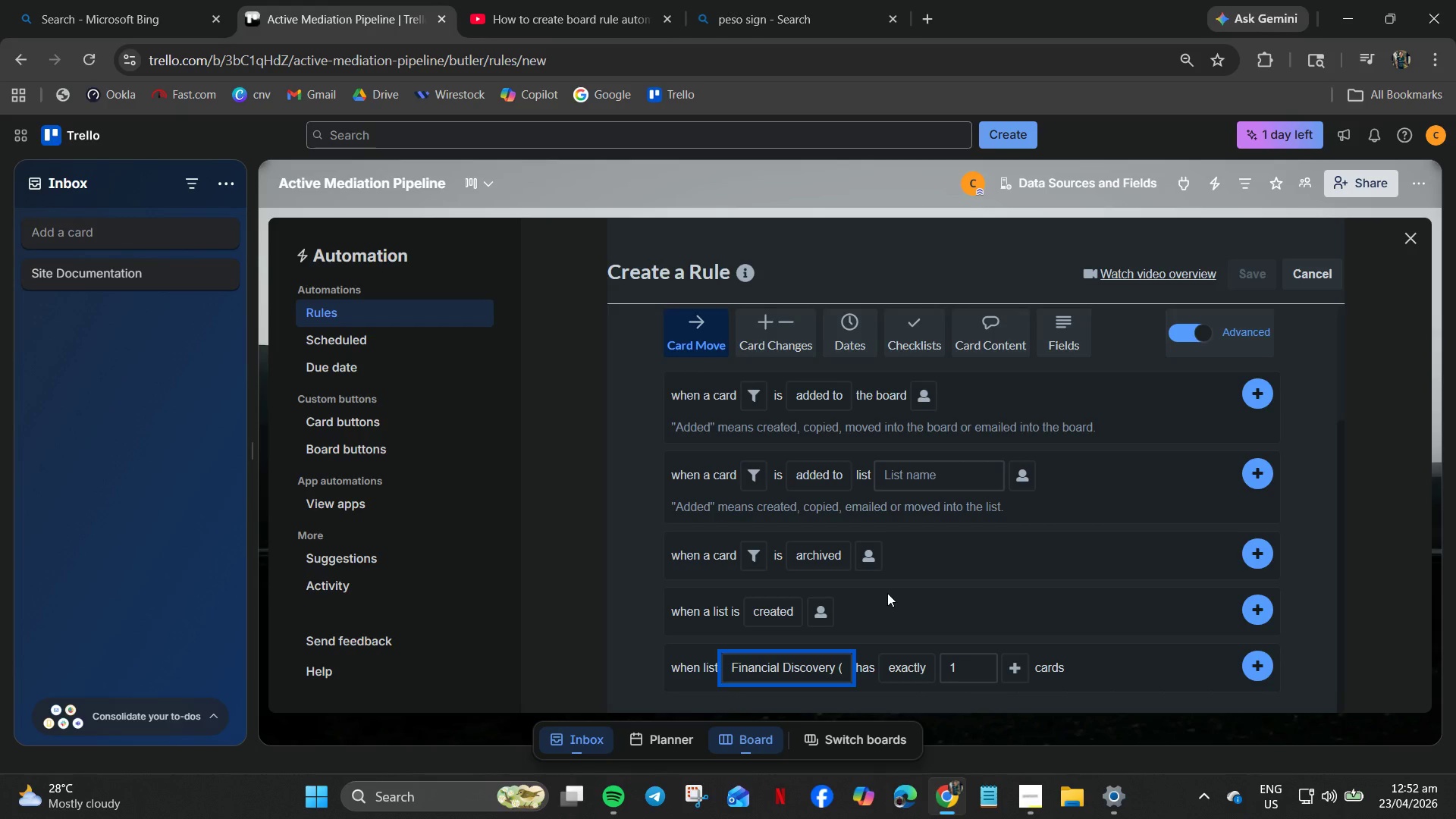 
scroll: coordinate [886, 596], scroll_direction: down, amount: 1.0
 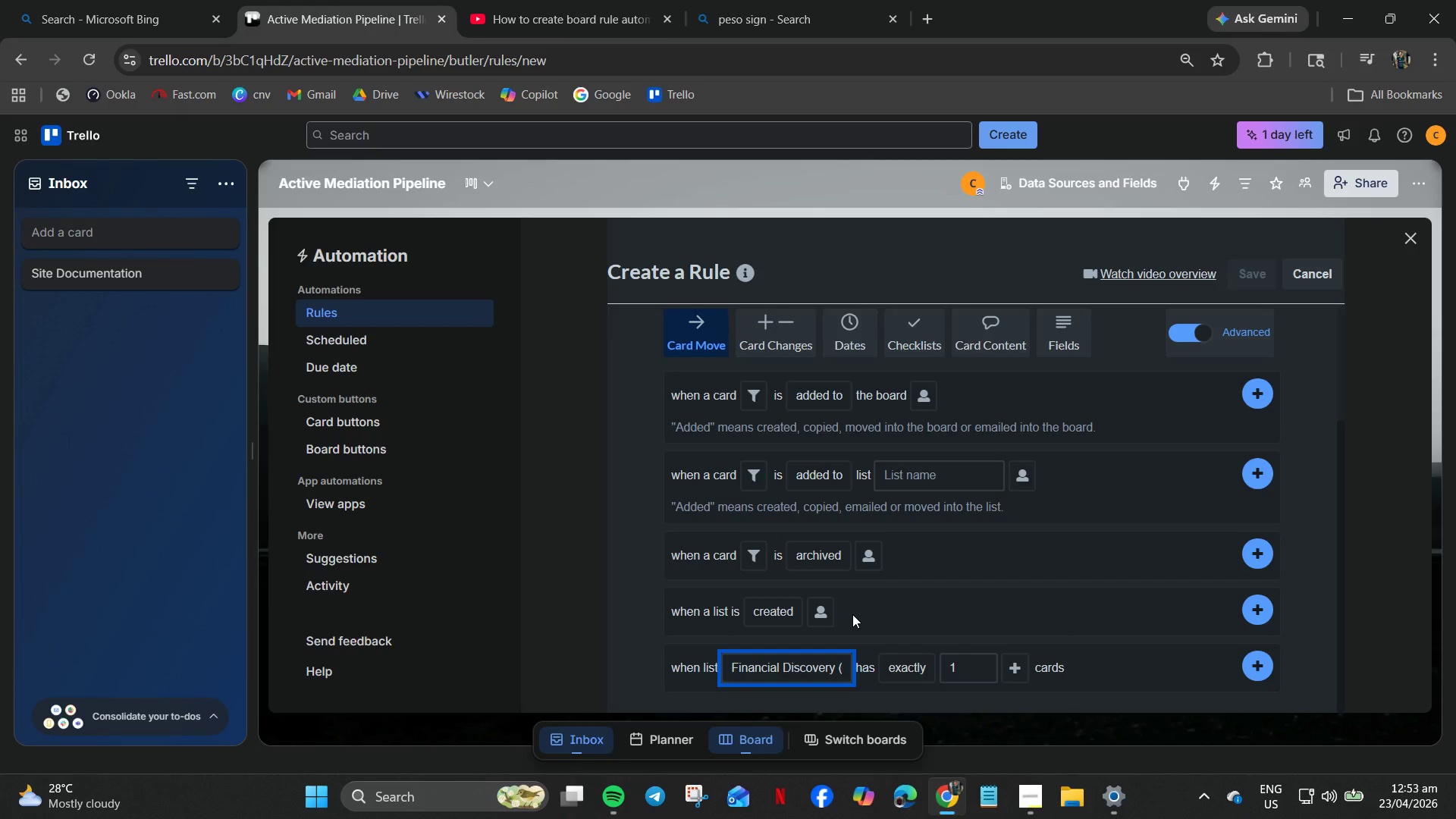 
wait(14.86)
 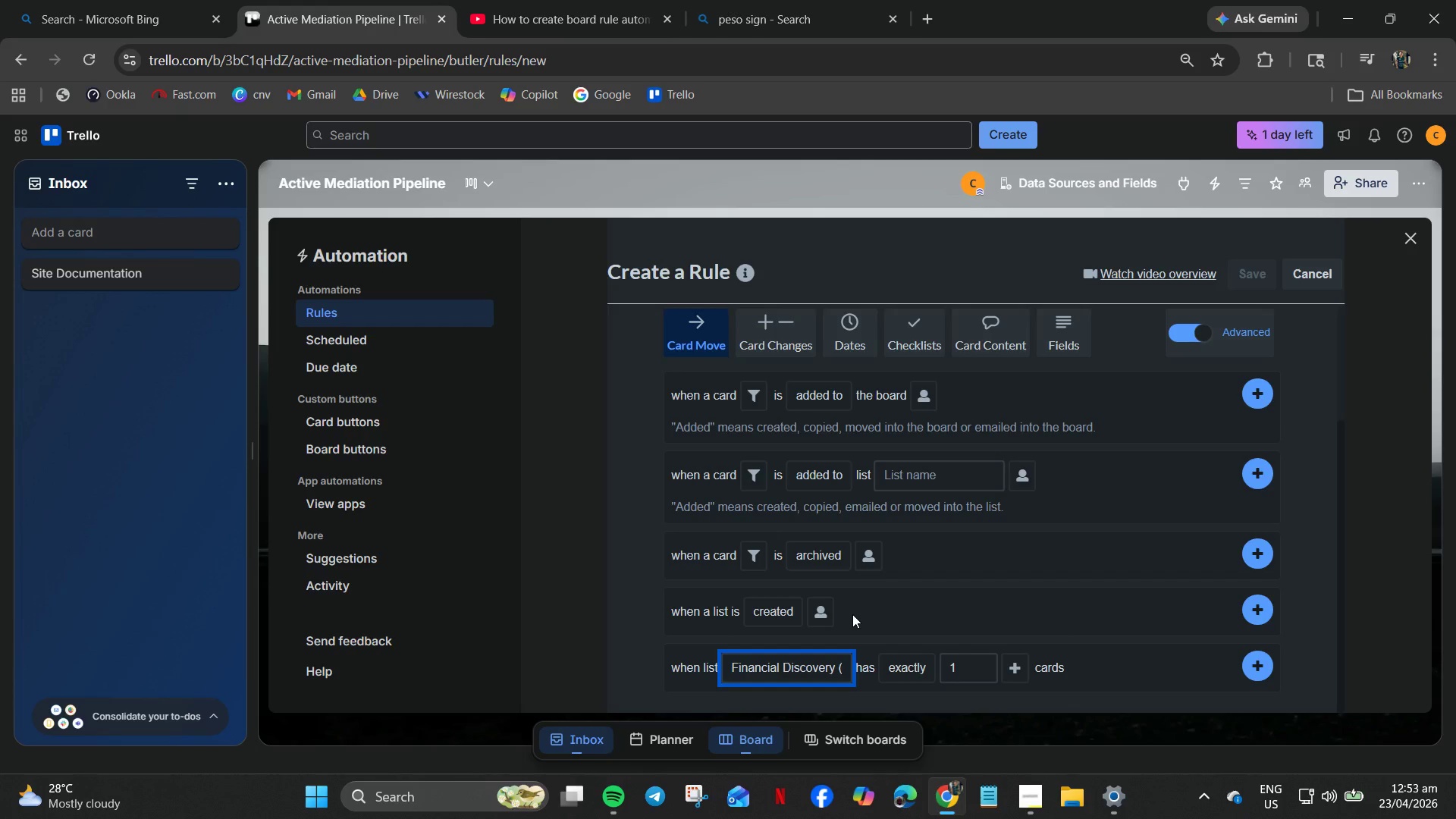 
mouse_move([908, 668])
 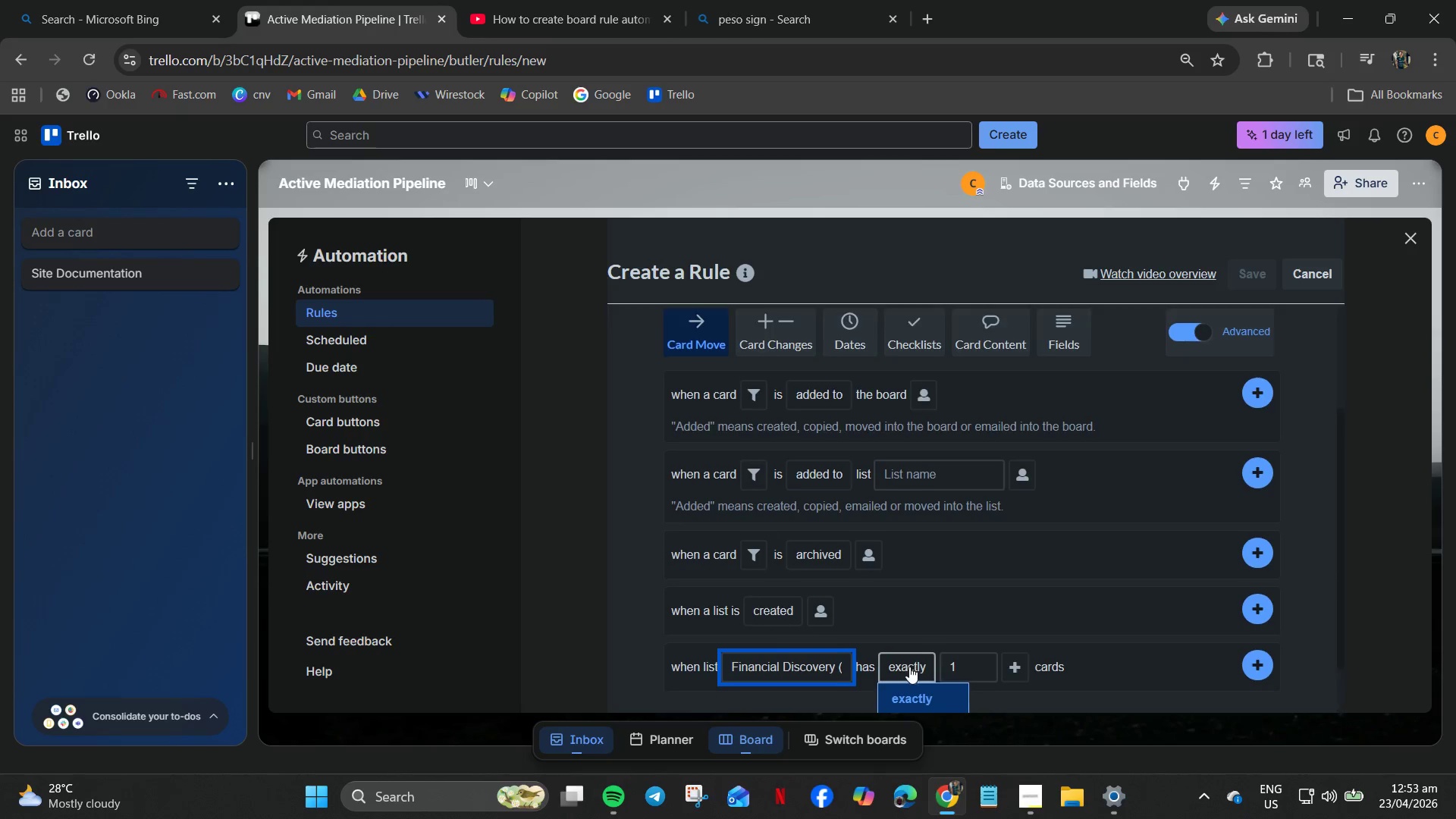 
scroll: coordinate [1081, 618], scroll_direction: down, amount: 13.0
 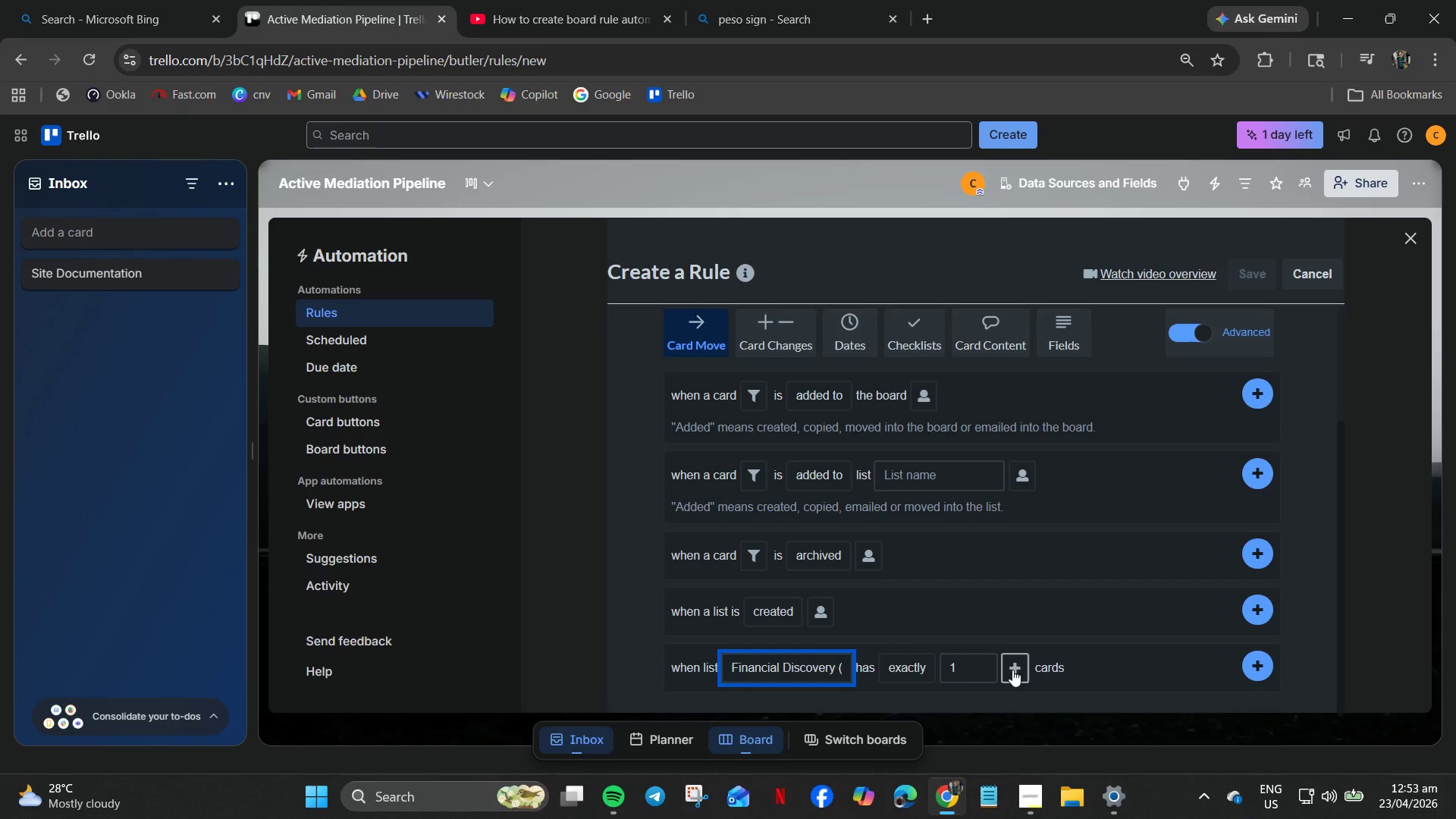 
left_click([959, 670])
 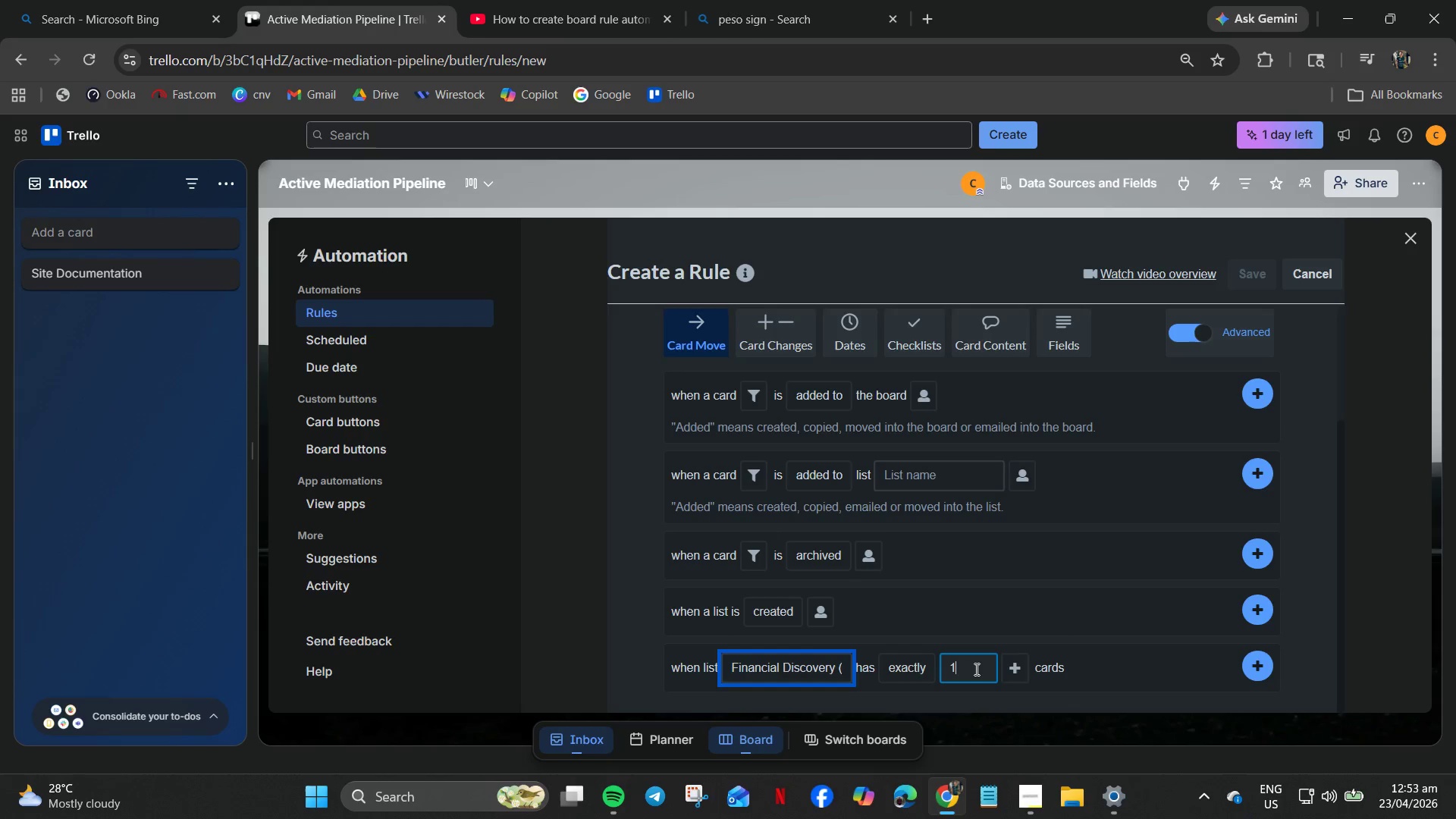 
key(Backspace)
 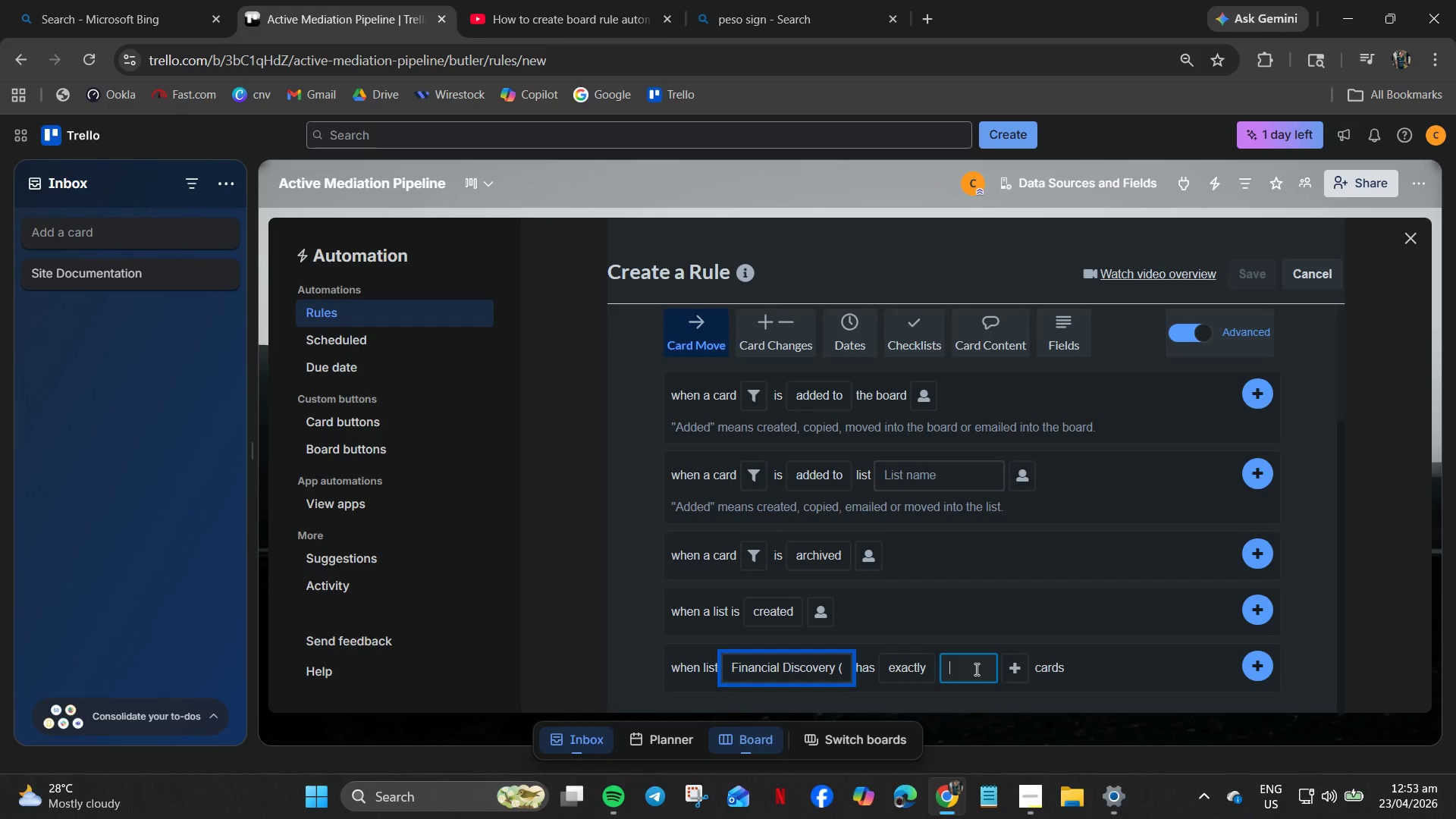 
key(Numpad0)
 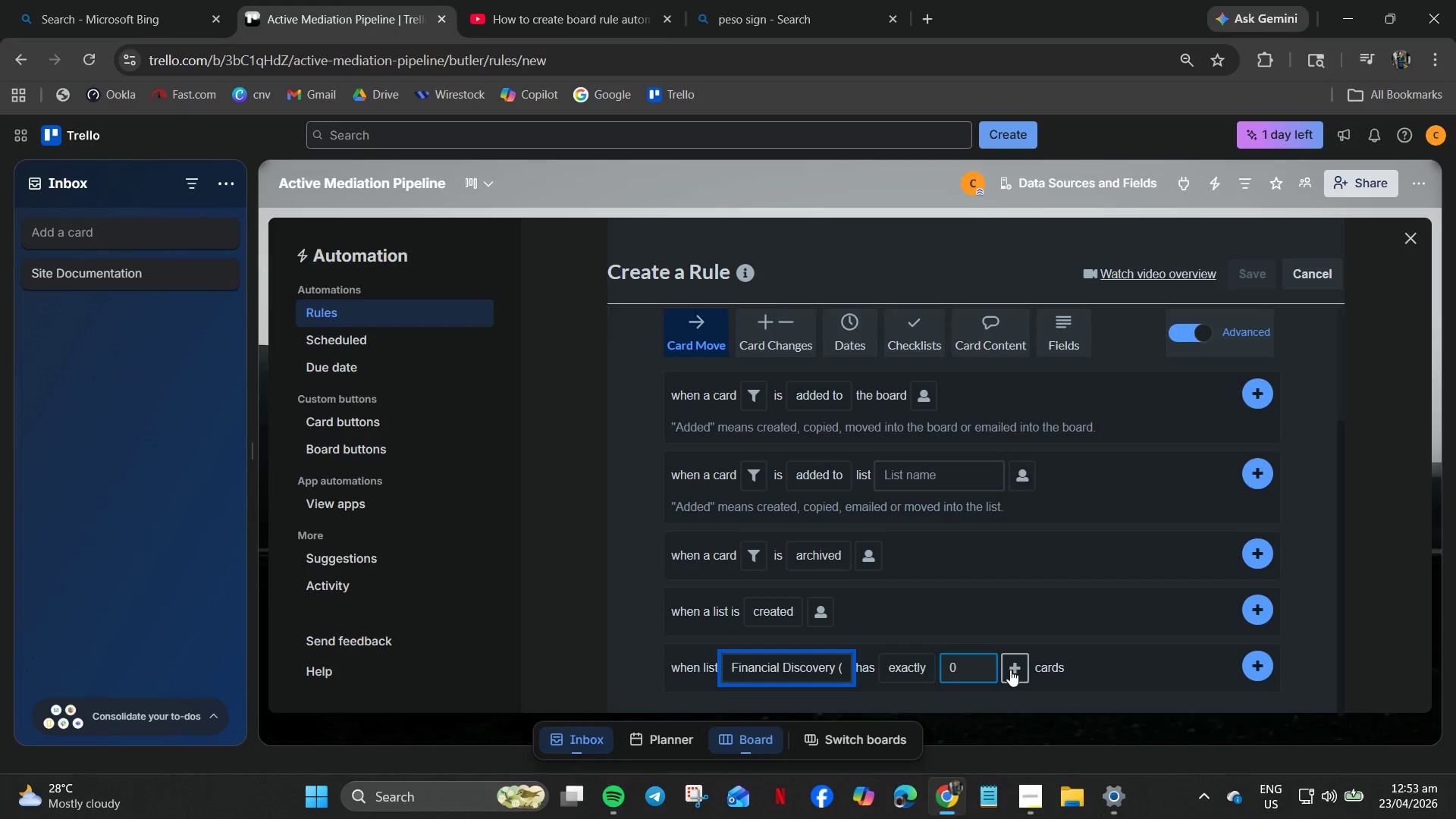 
double_click([905, 672])
 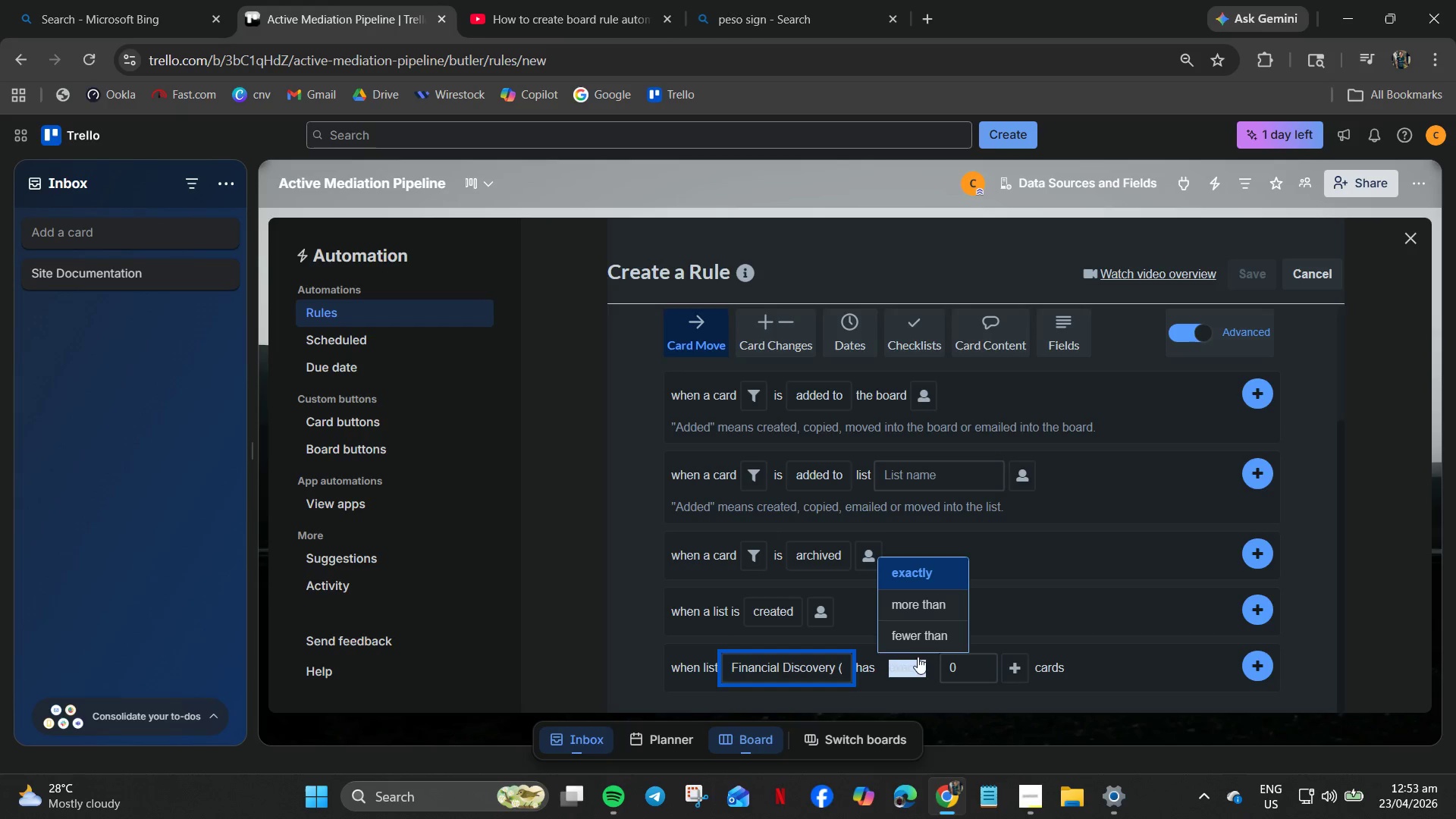 
scroll: coordinate [929, 624], scroll_direction: down, amount: 4.0
 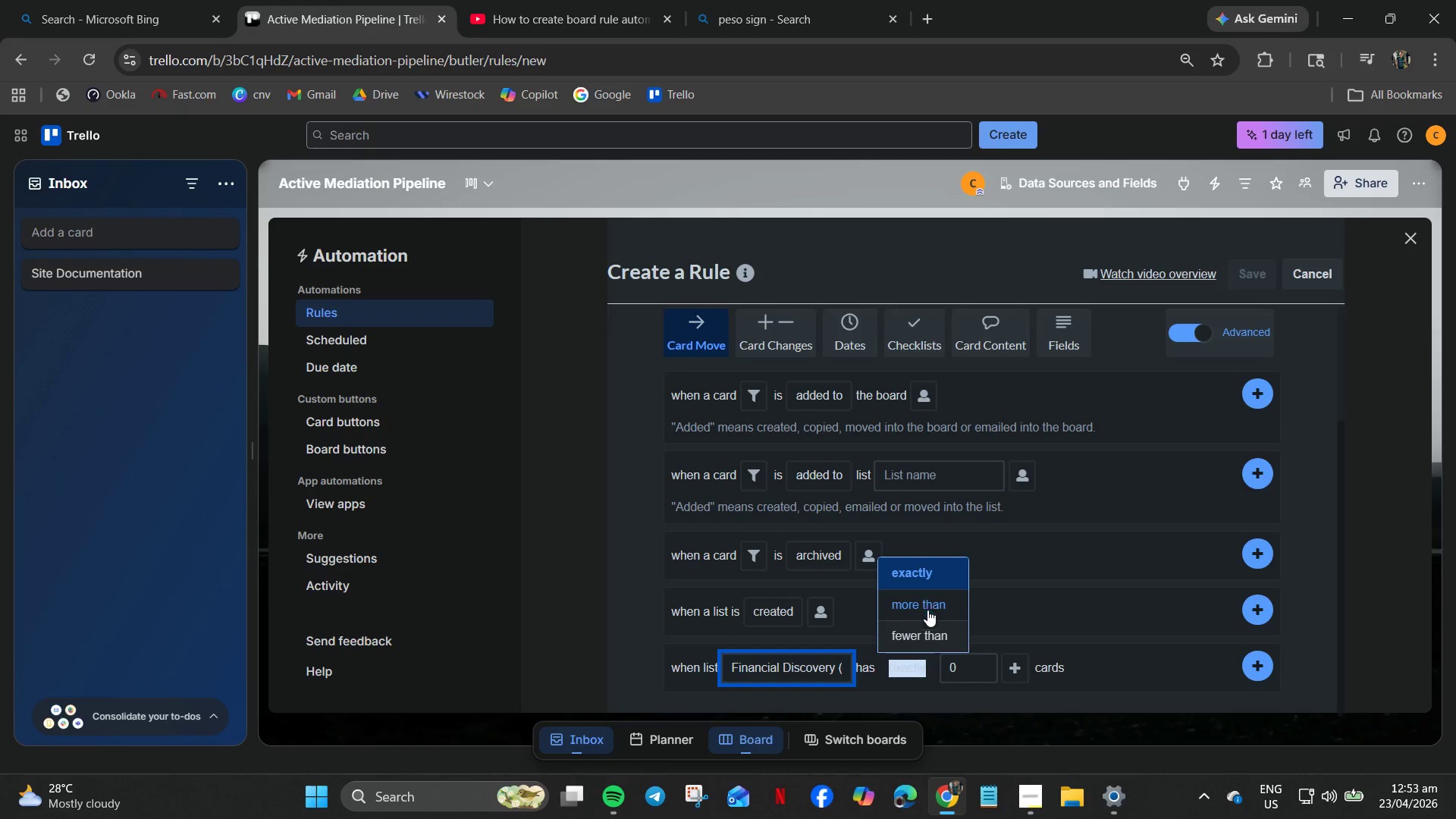 
left_click([928, 571])
 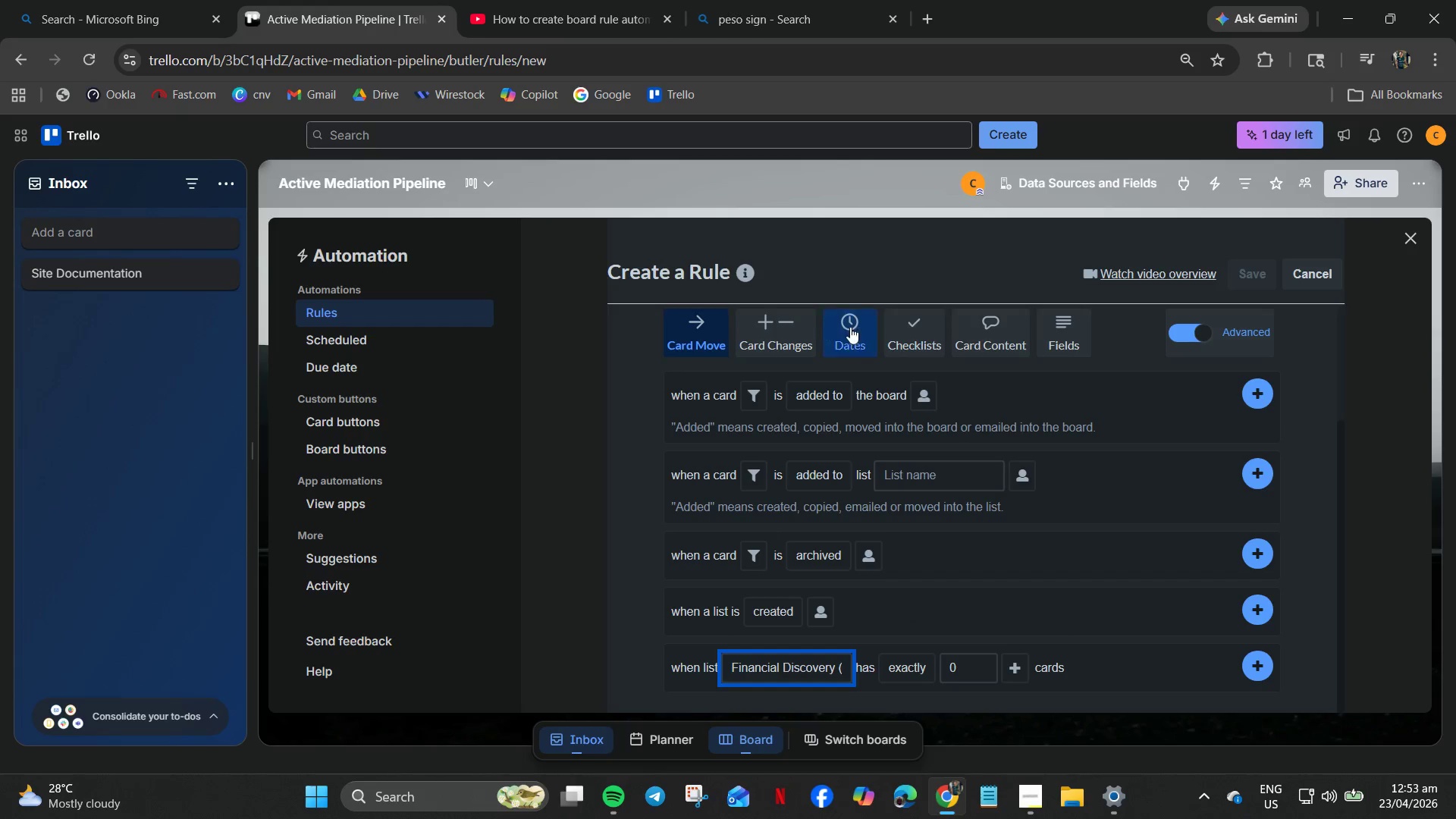 
wait(7.56)
 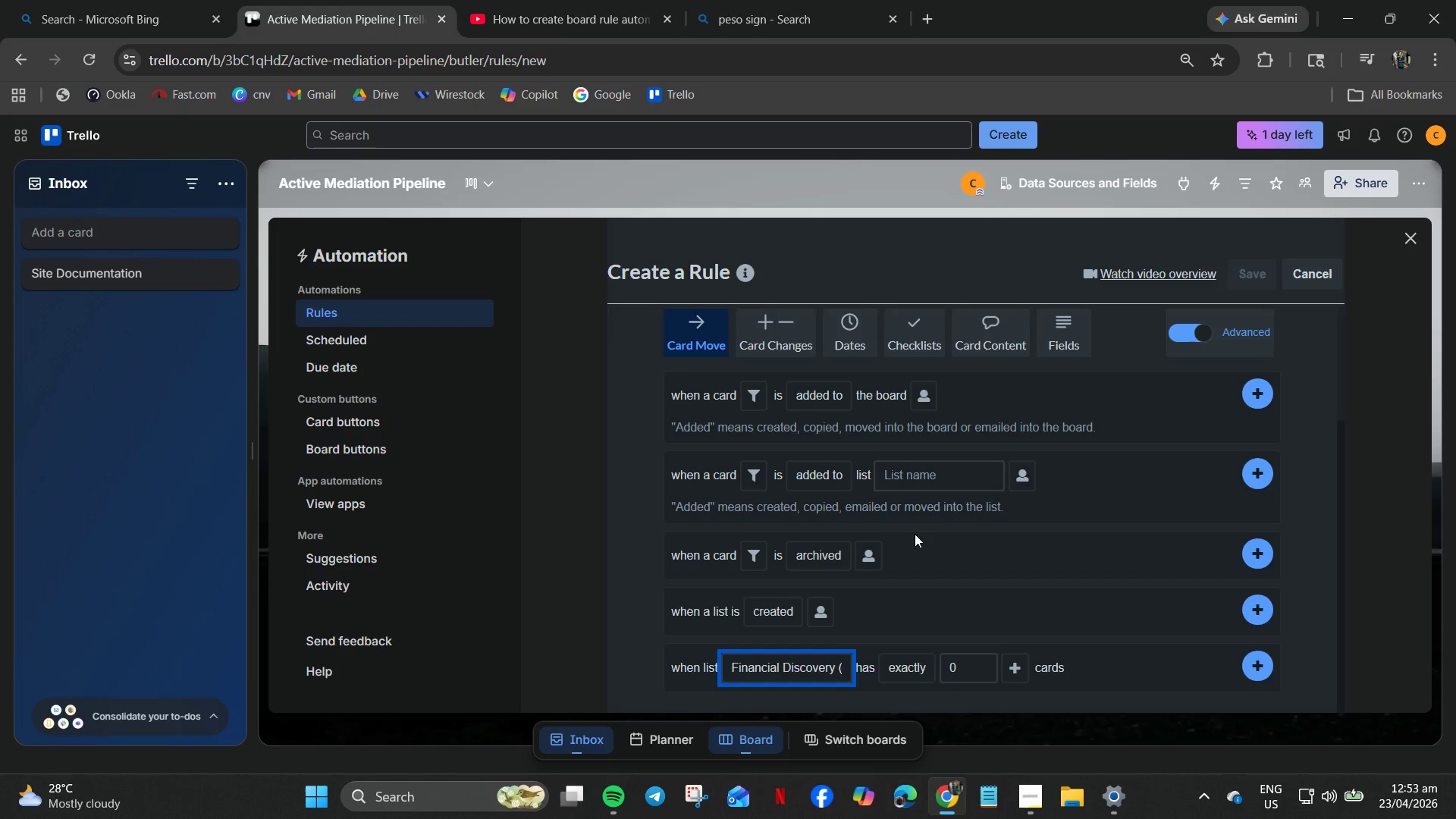 
left_click([1074, 325])
 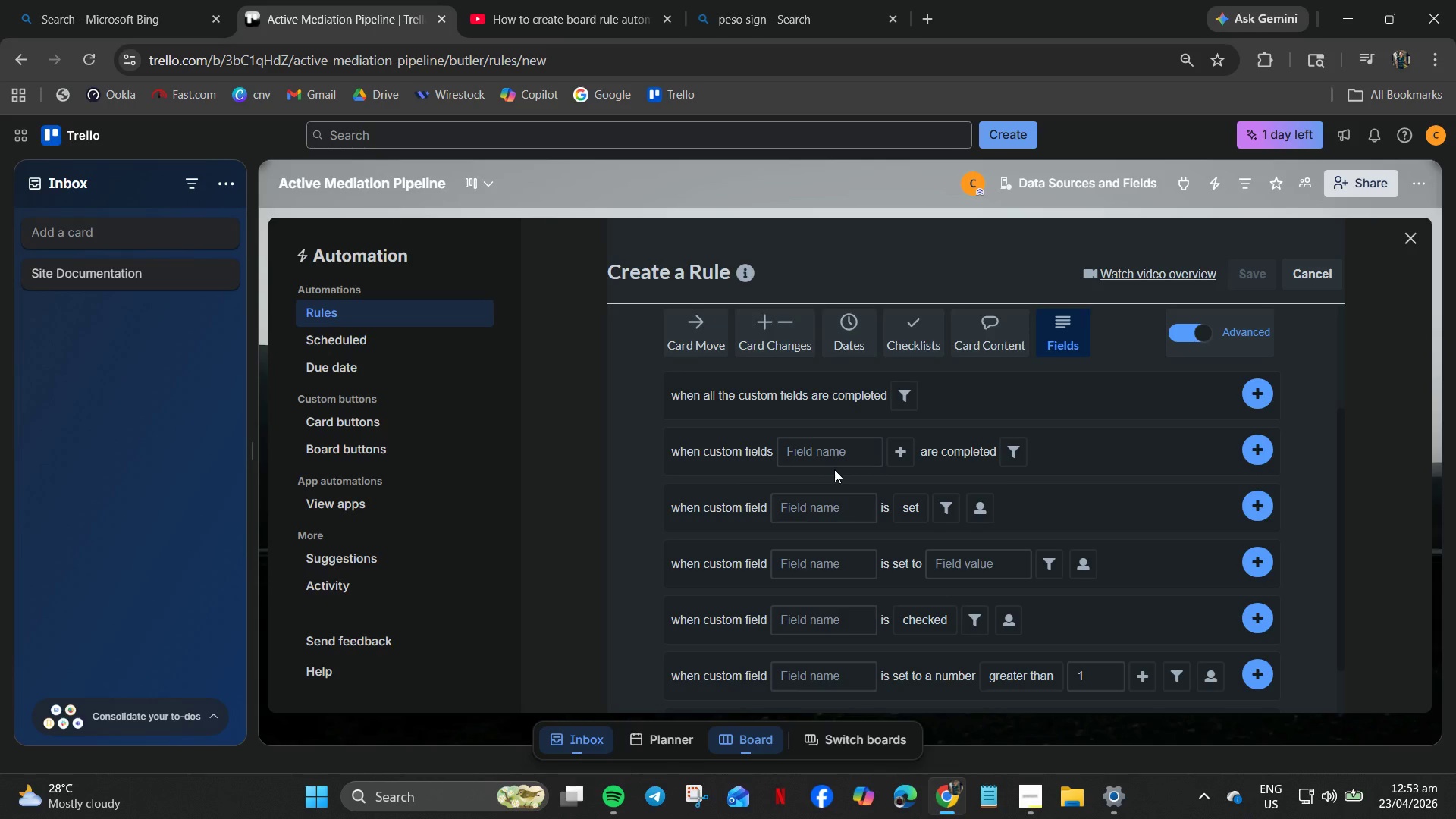 
wait(20.08)
 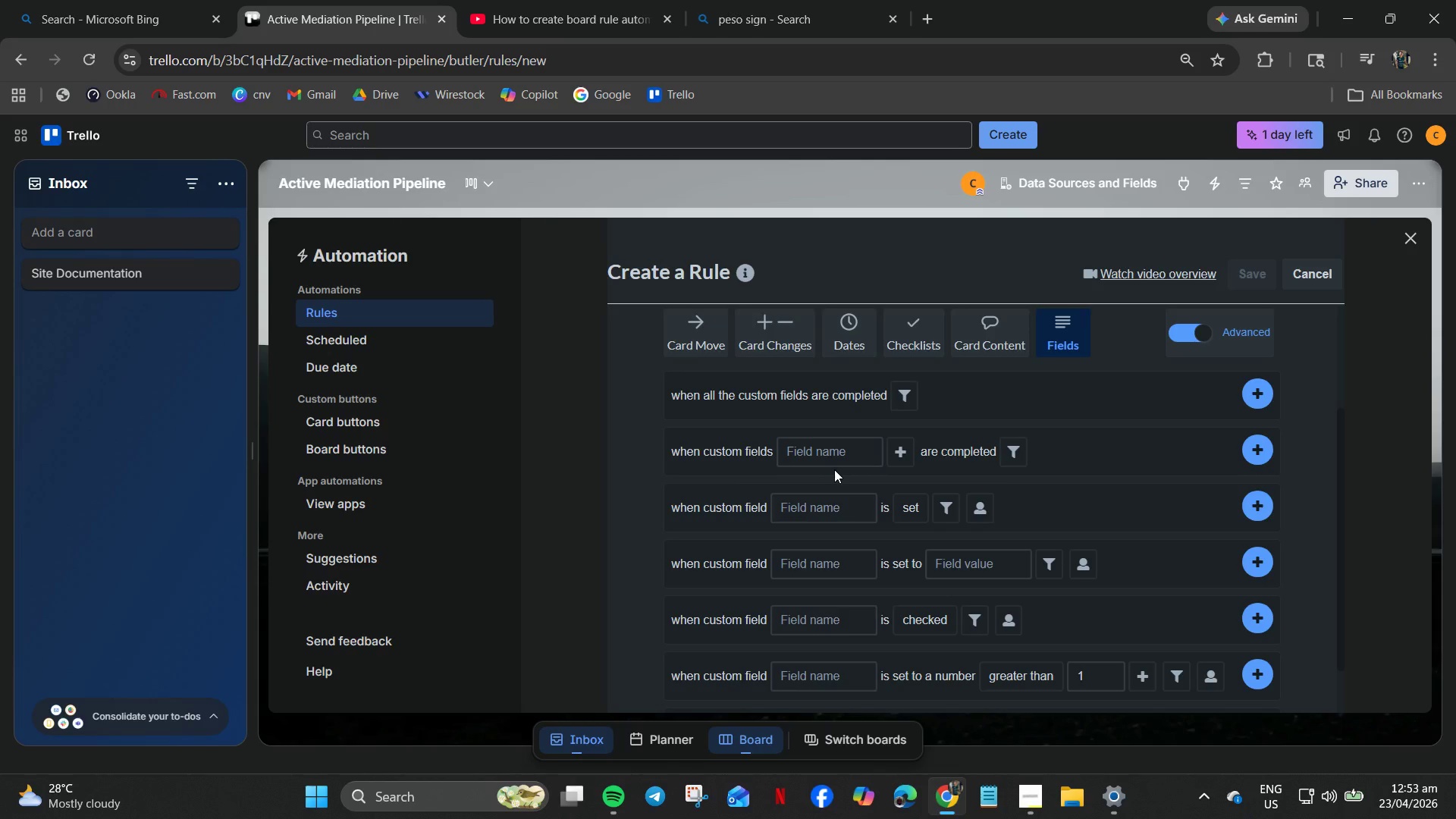 
scroll: coordinate [792, 667], scroll_direction: down, amount: 4.0
 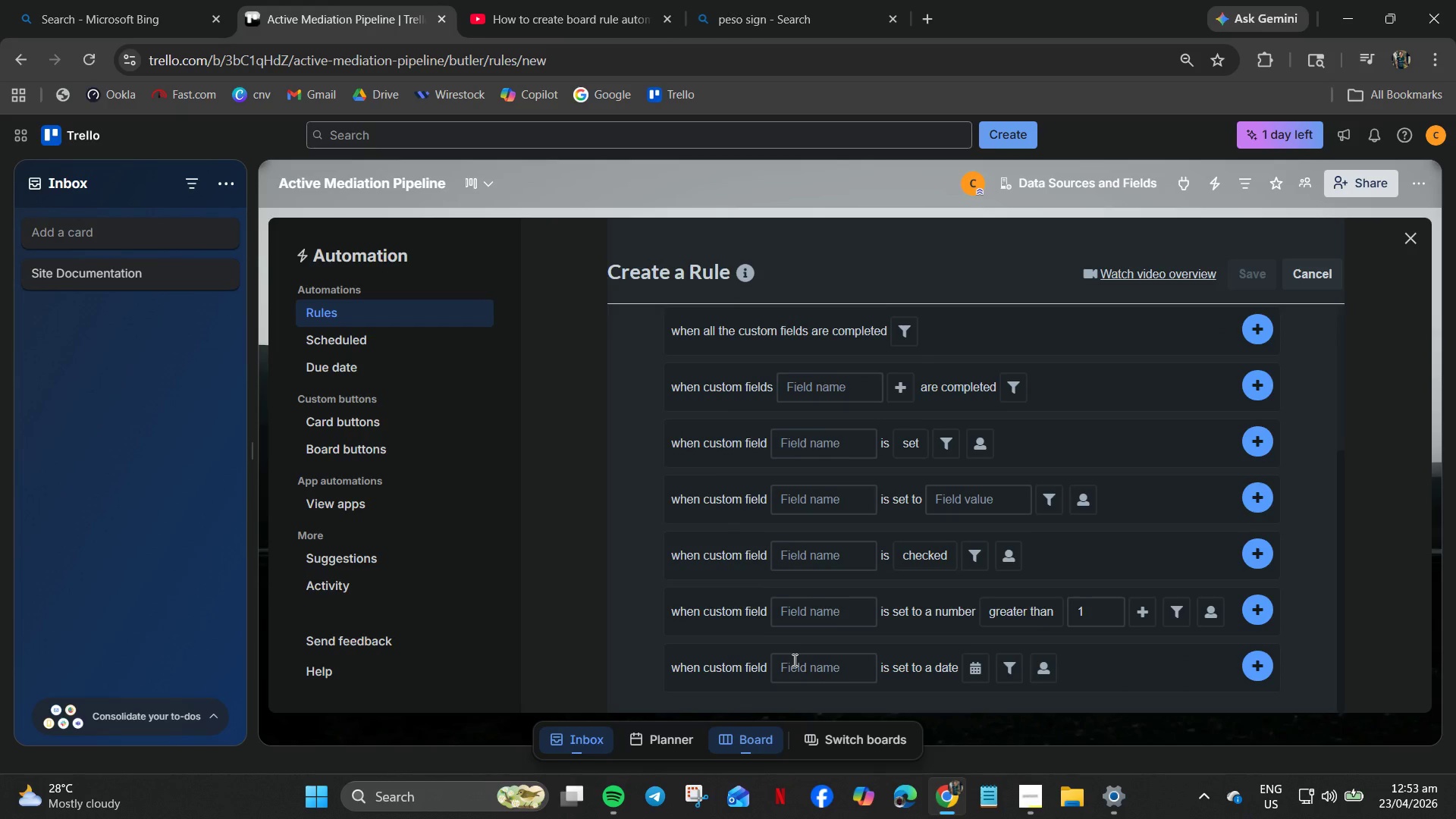 
scroll: coordinate [793, 650], scroll_direction: up, amount: 5.0
 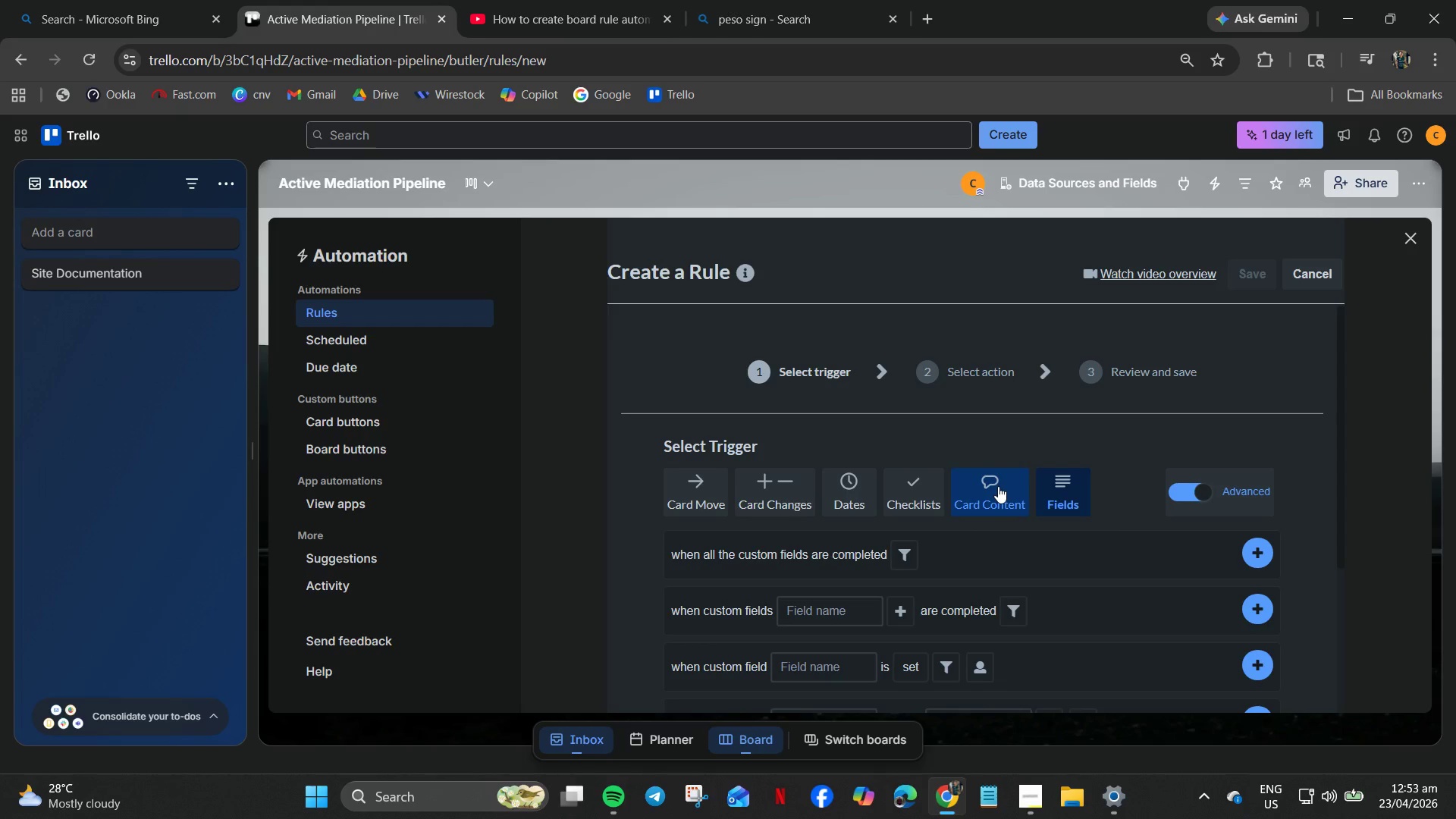 
wait(6.75)
 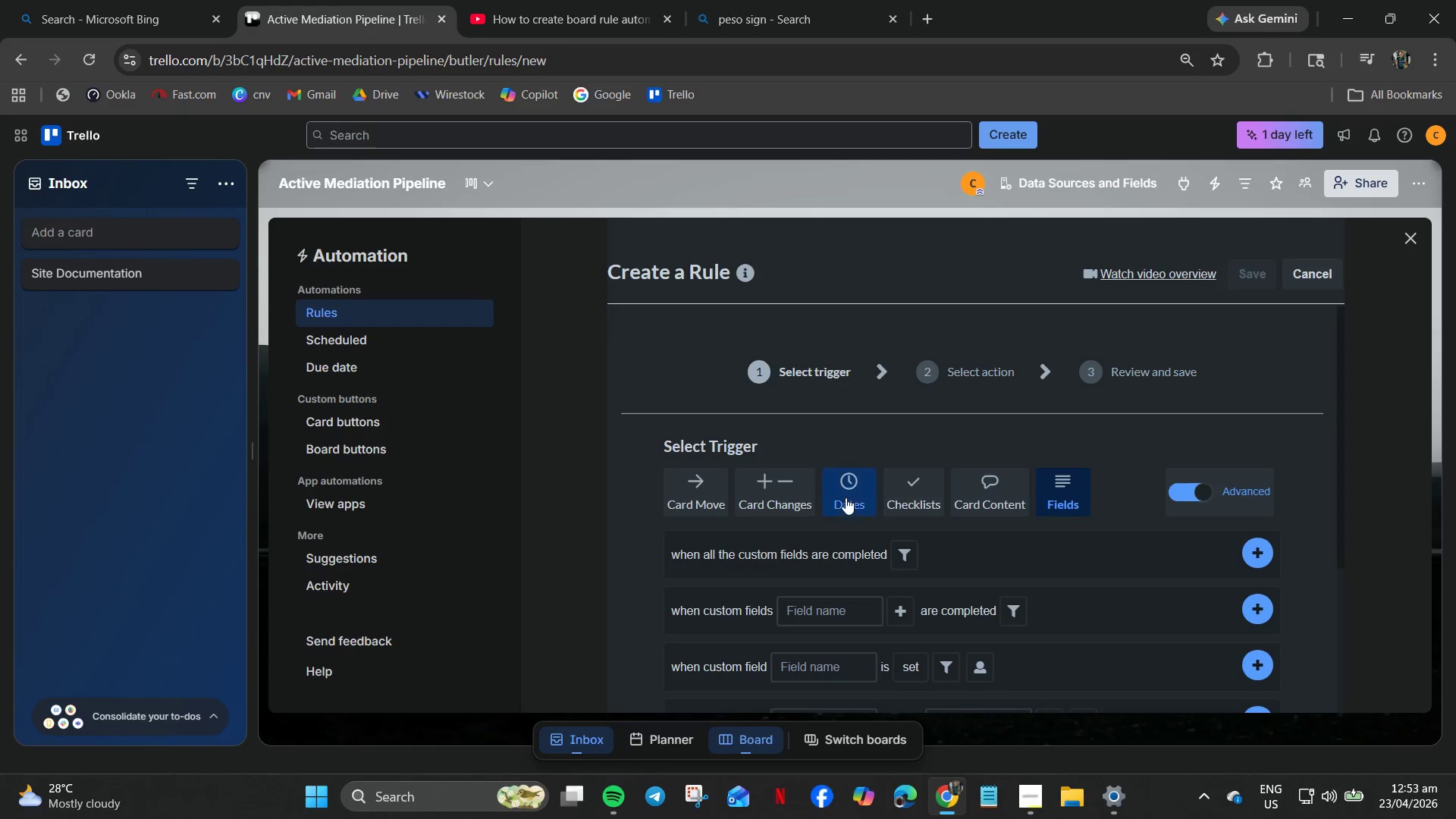 
left_click([998, 486])
 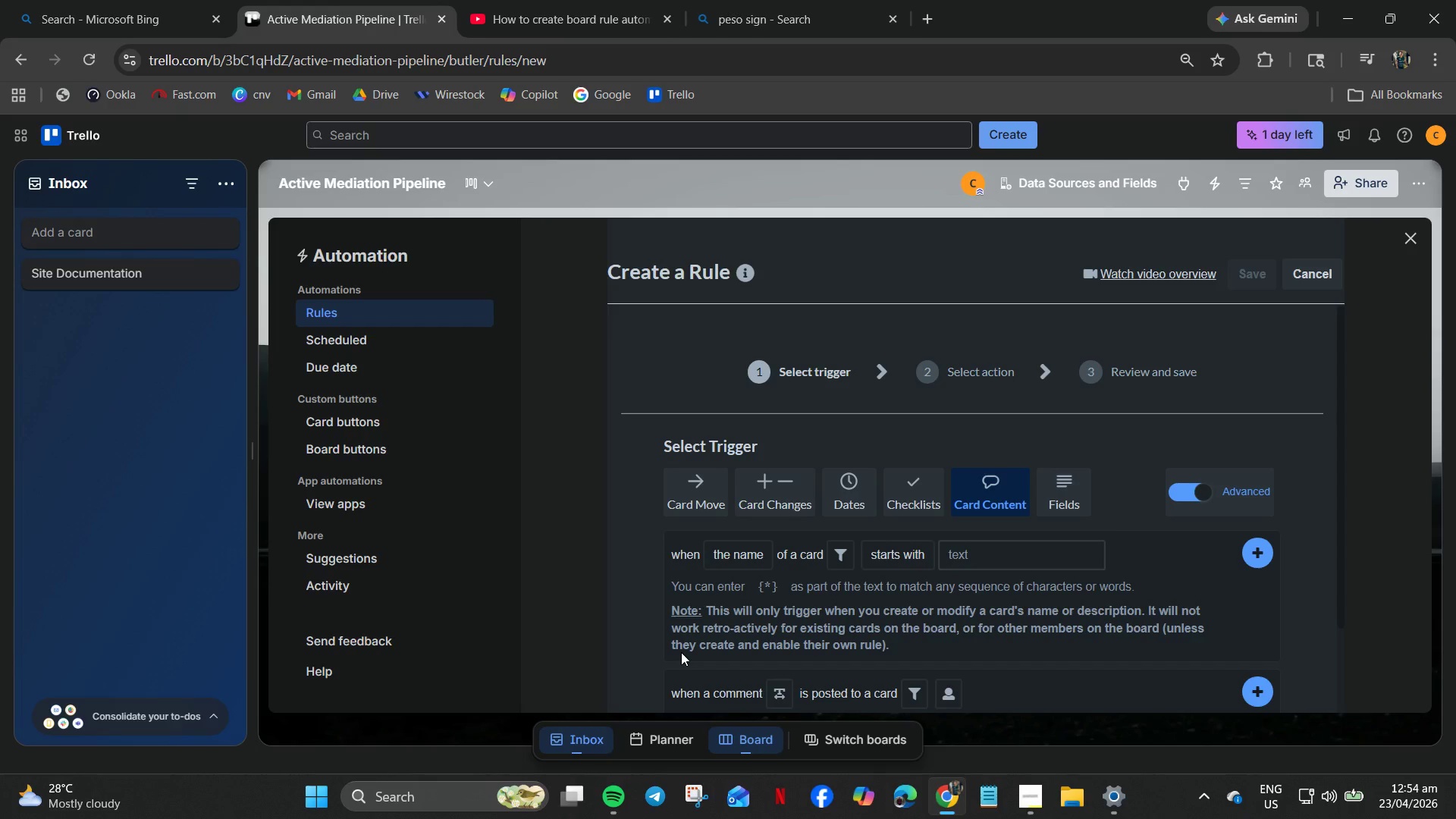 
wait(54.1)
 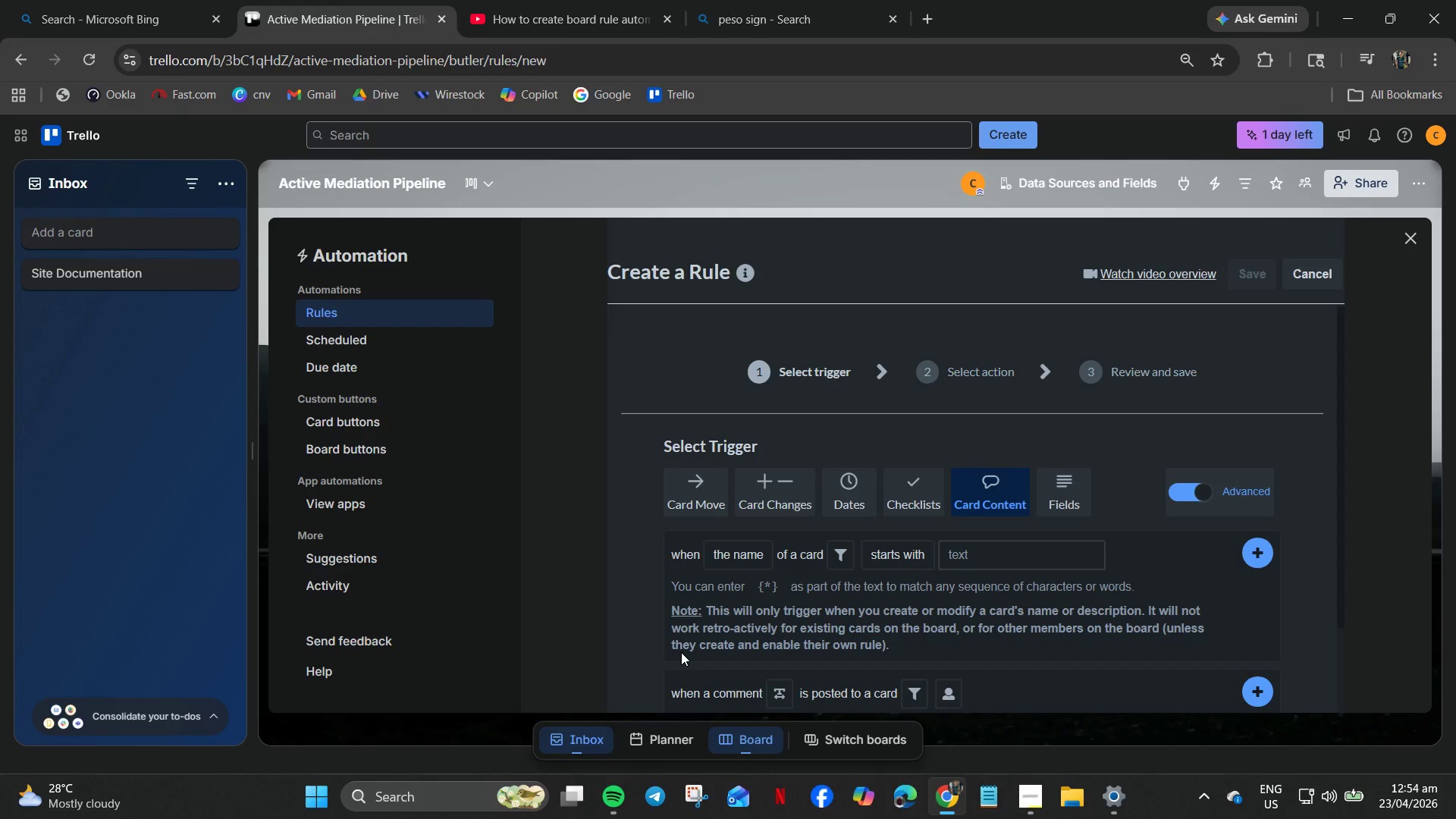 
mouse_move([826, 501])
 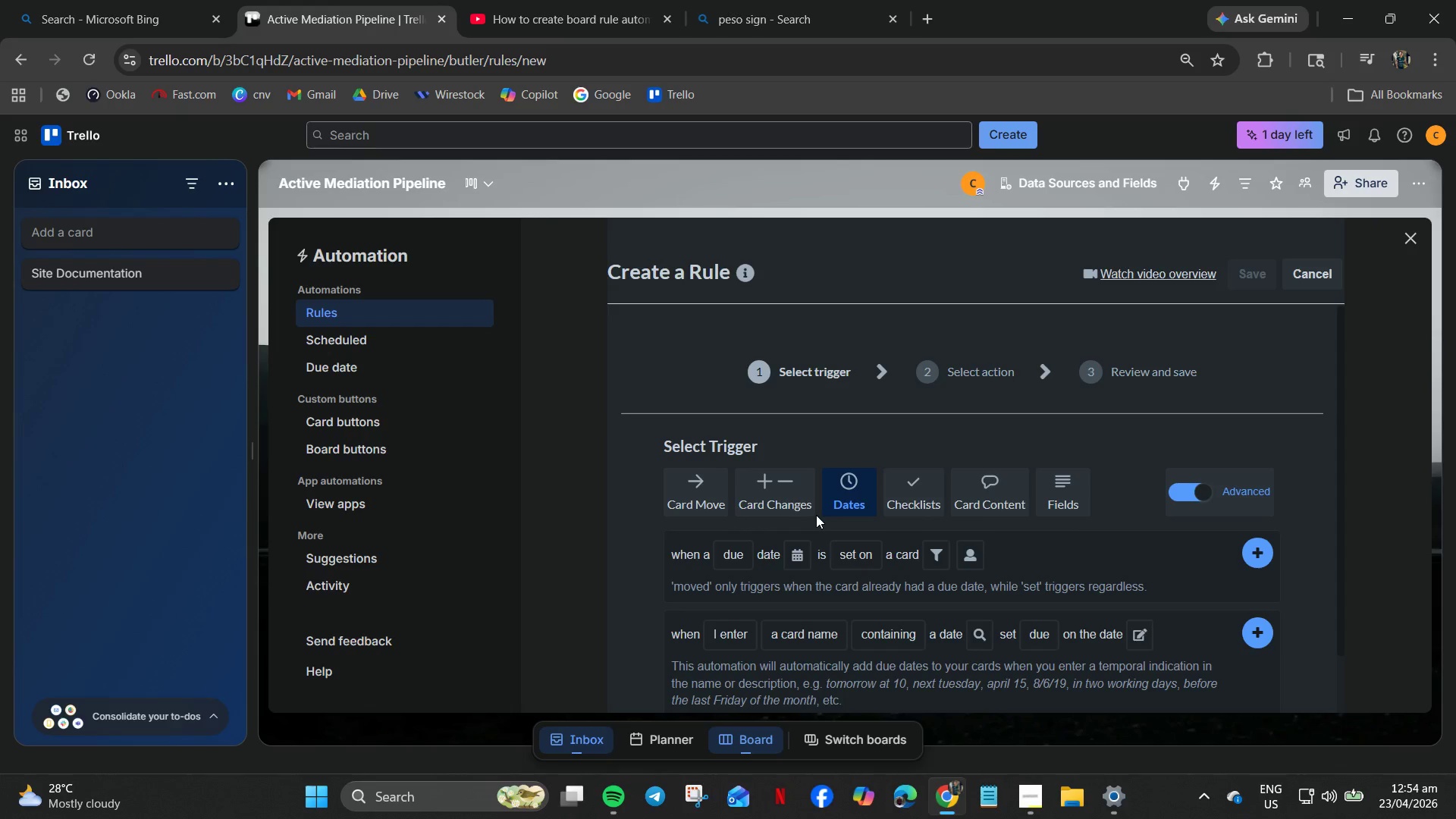 
scroll: coordinate [810, 525], scroll_direction: down, amount: 4.0
 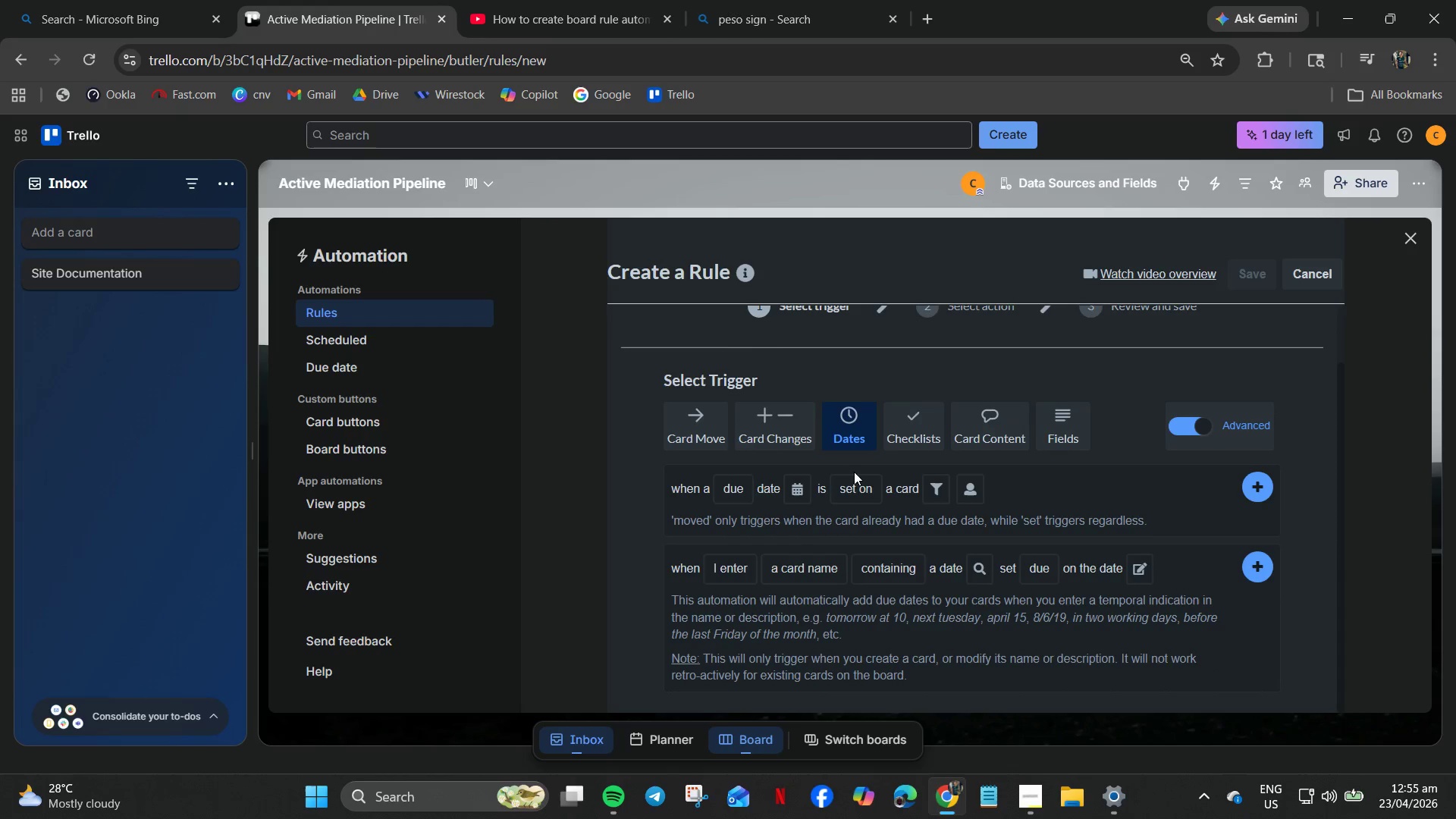 
left_click([856, 488])
 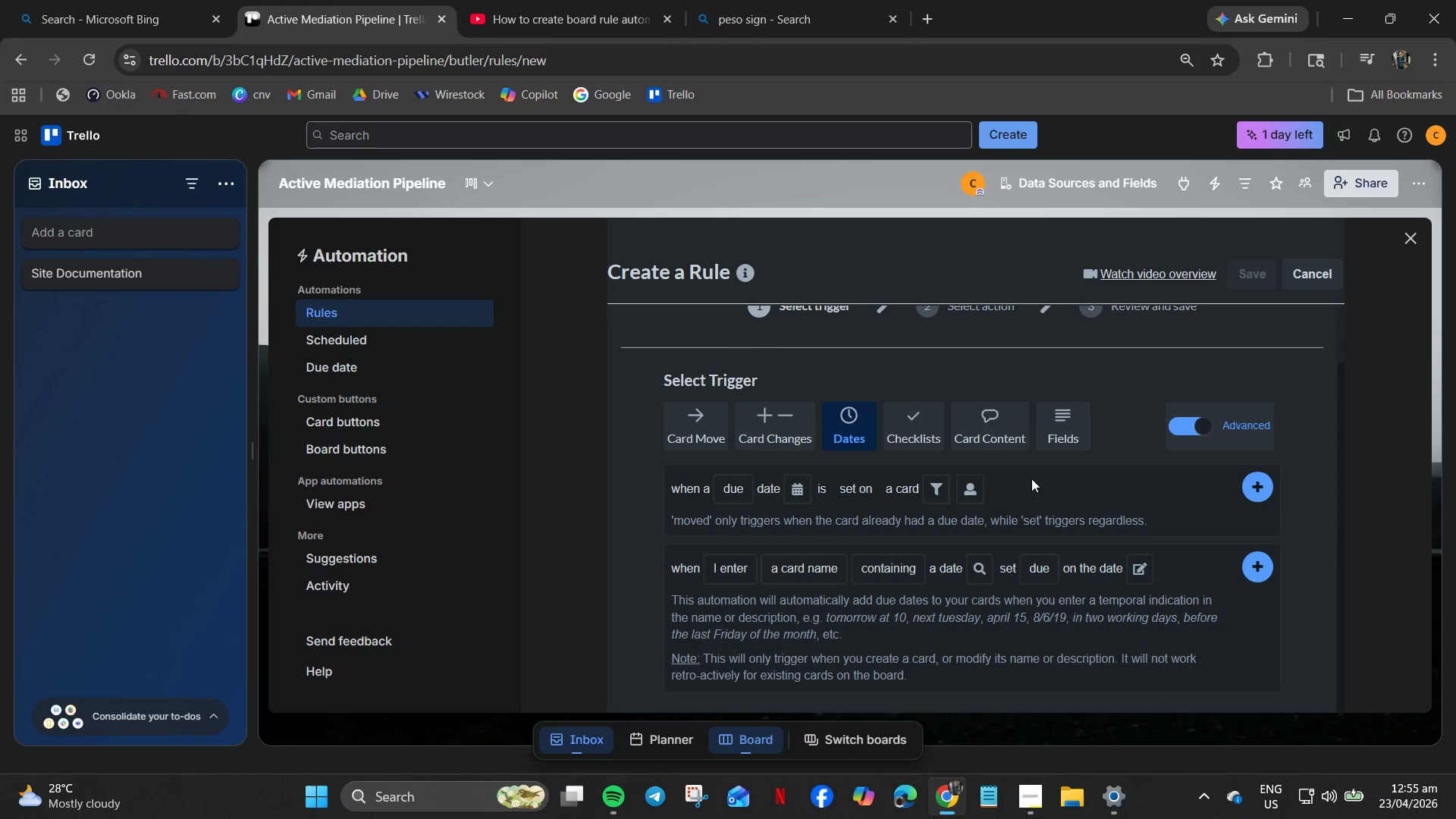 
left_click([913, 435])
 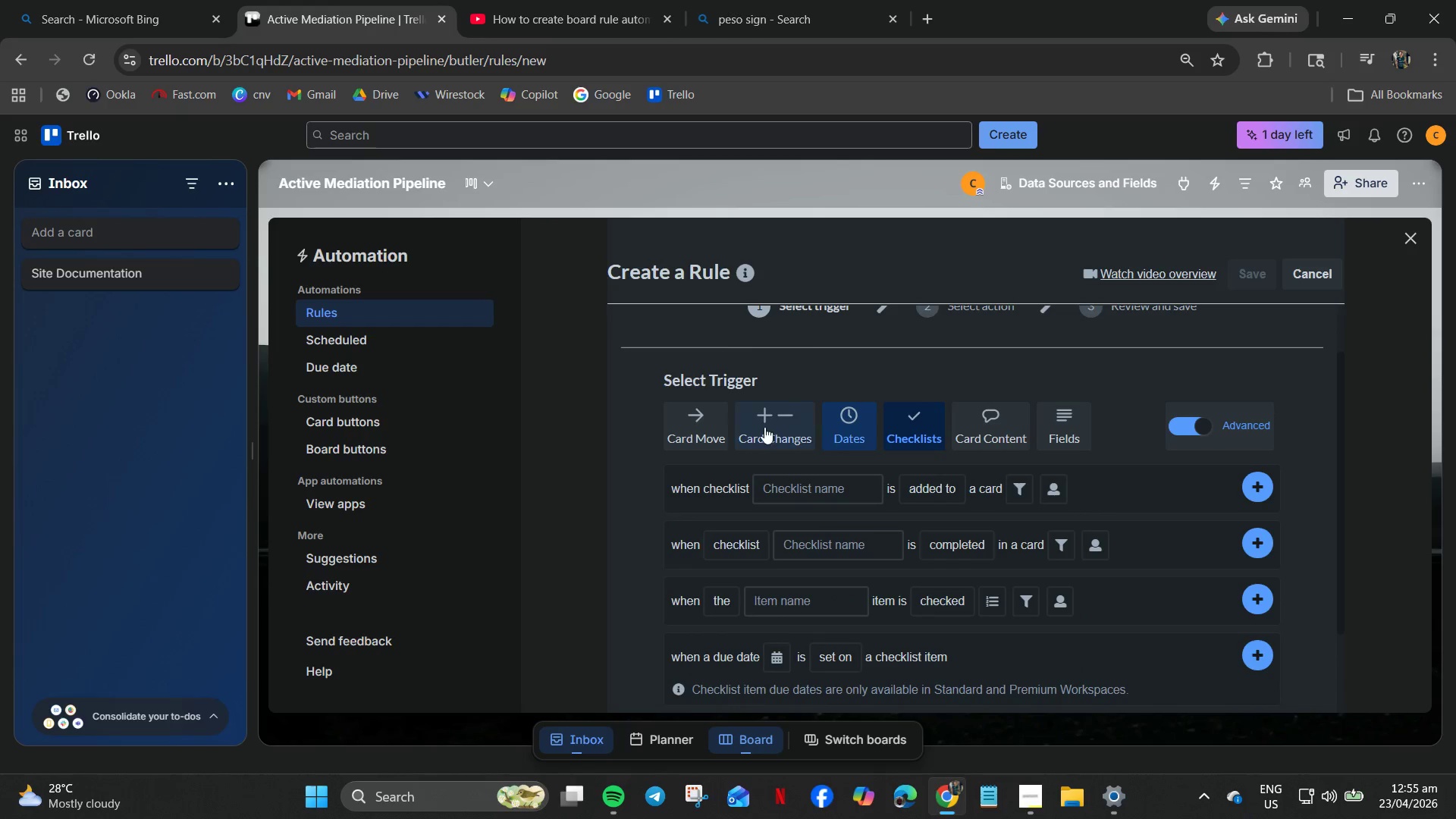 
left_click([754, 427])
 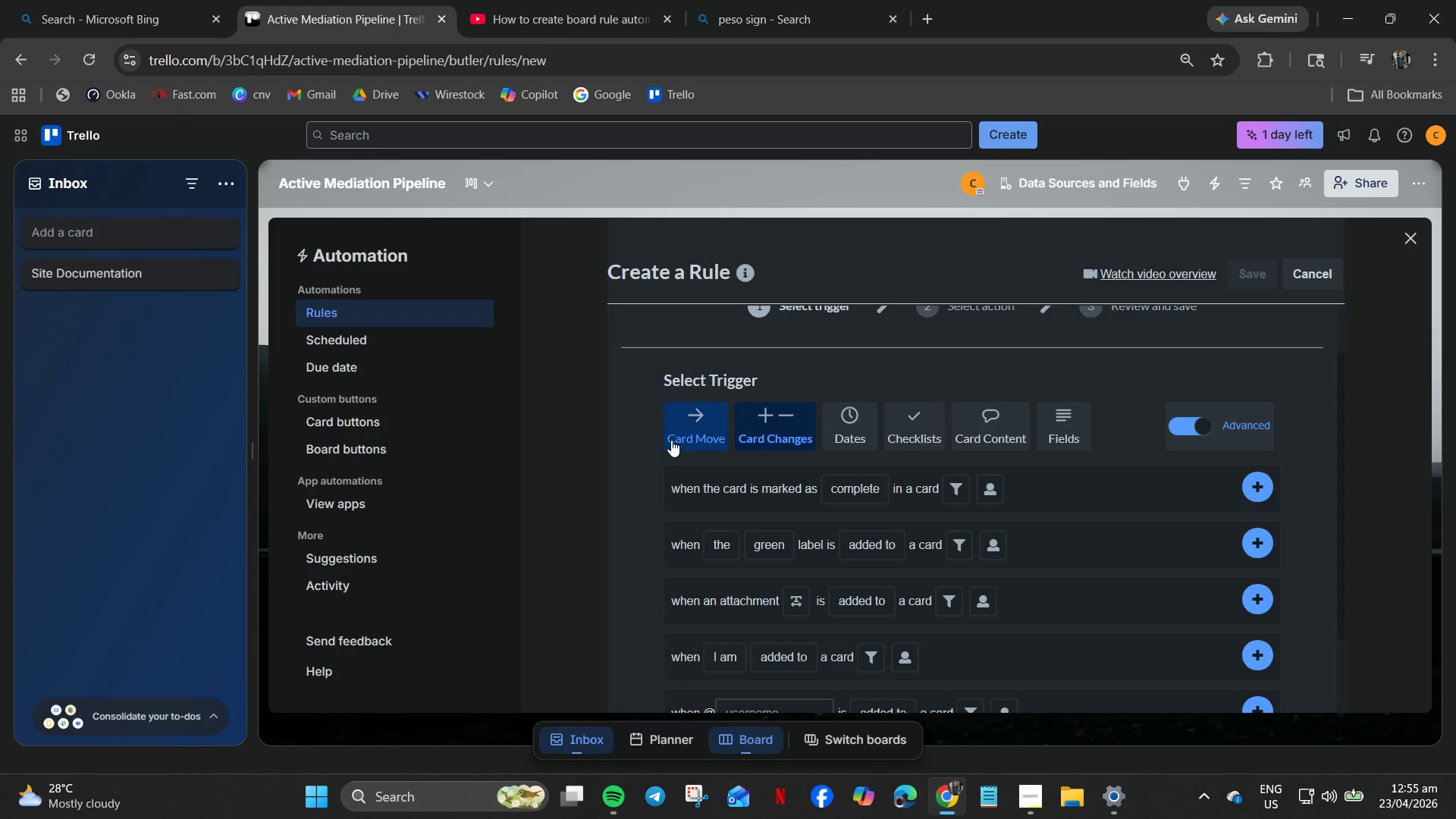 
wait(11.28)
 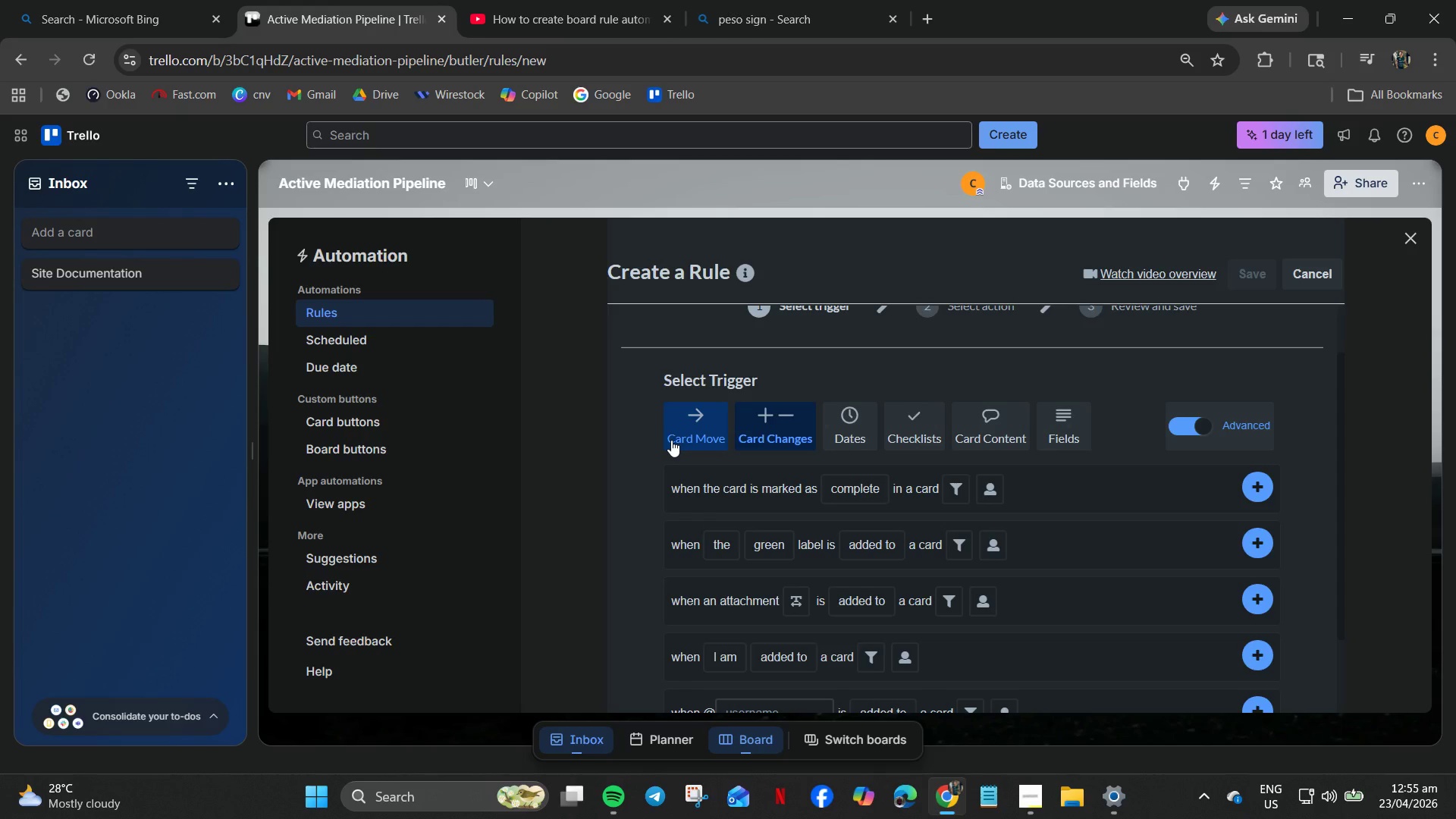 
left_click([693, 425])
 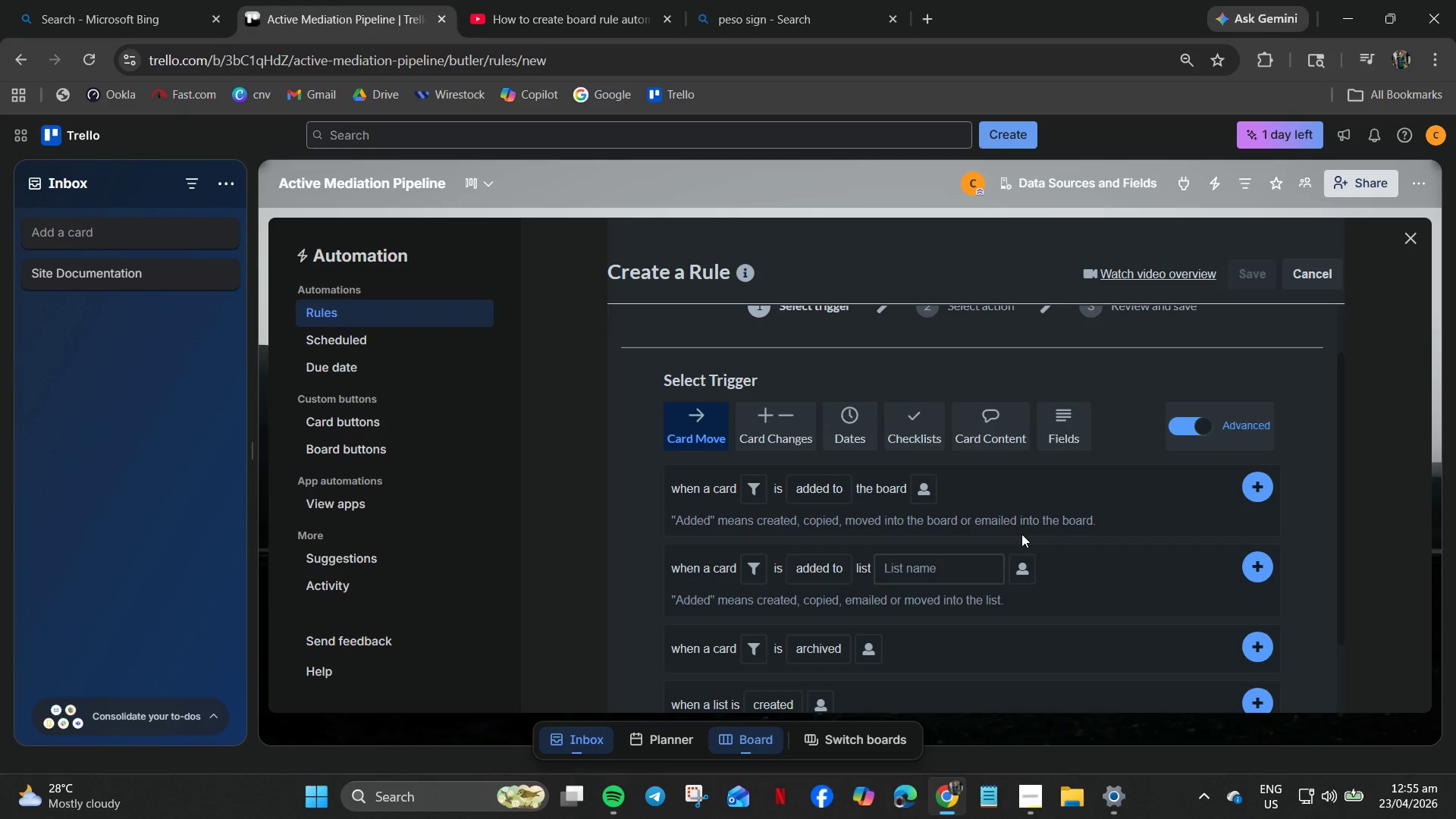 
mouse_move([851, 519])
 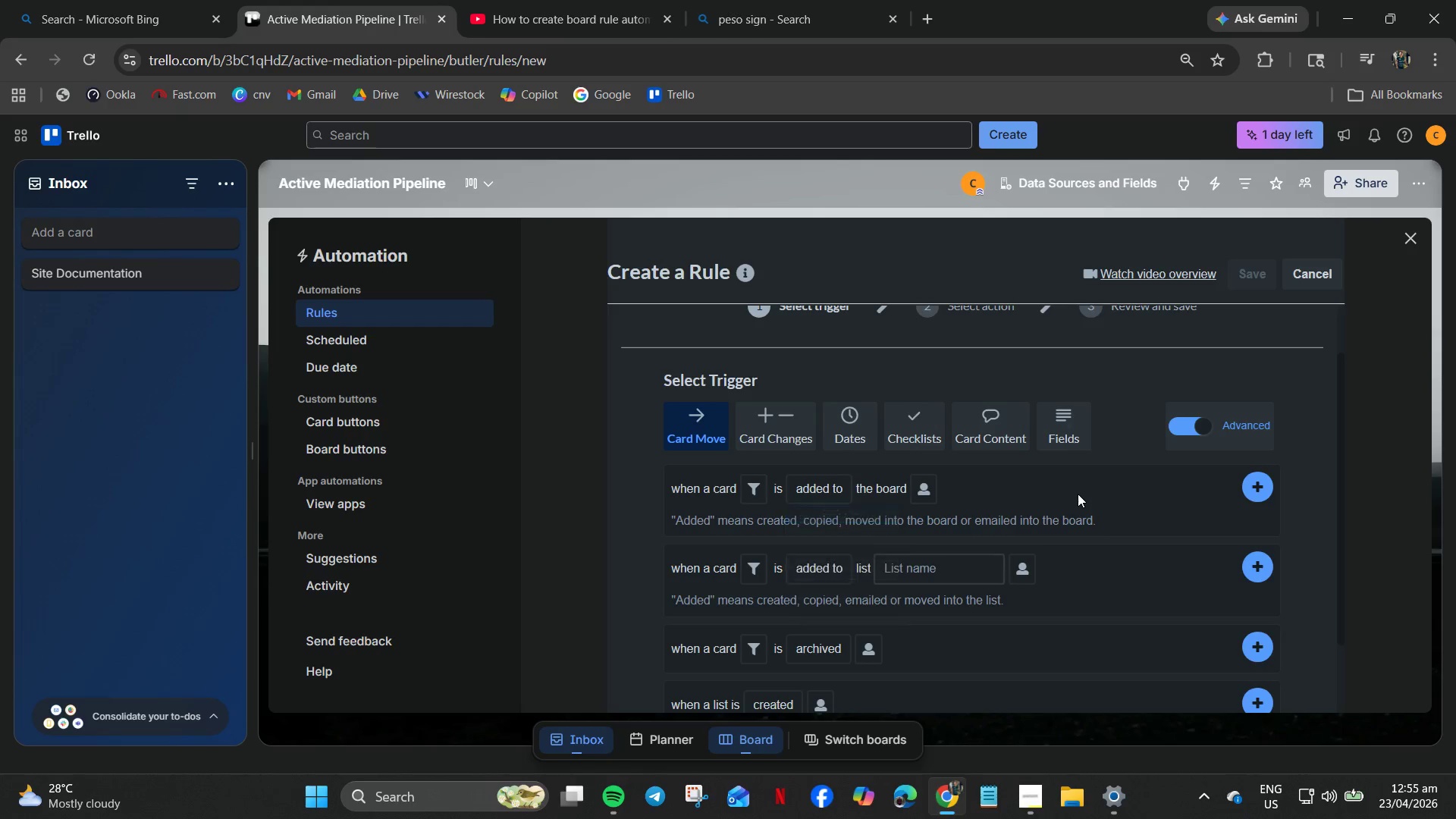 
left_click([1078, 491])
 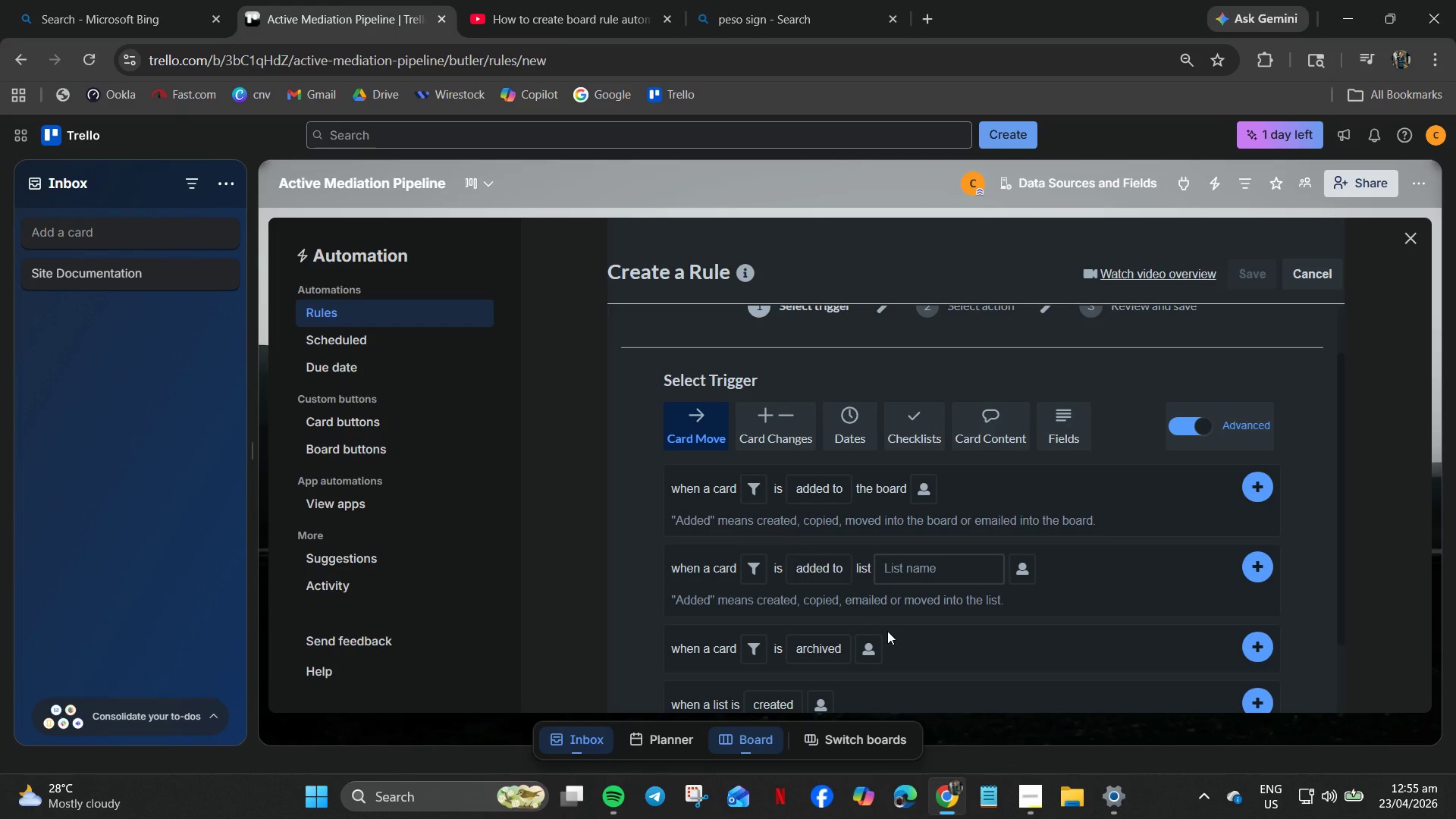 
wait(15.23)
 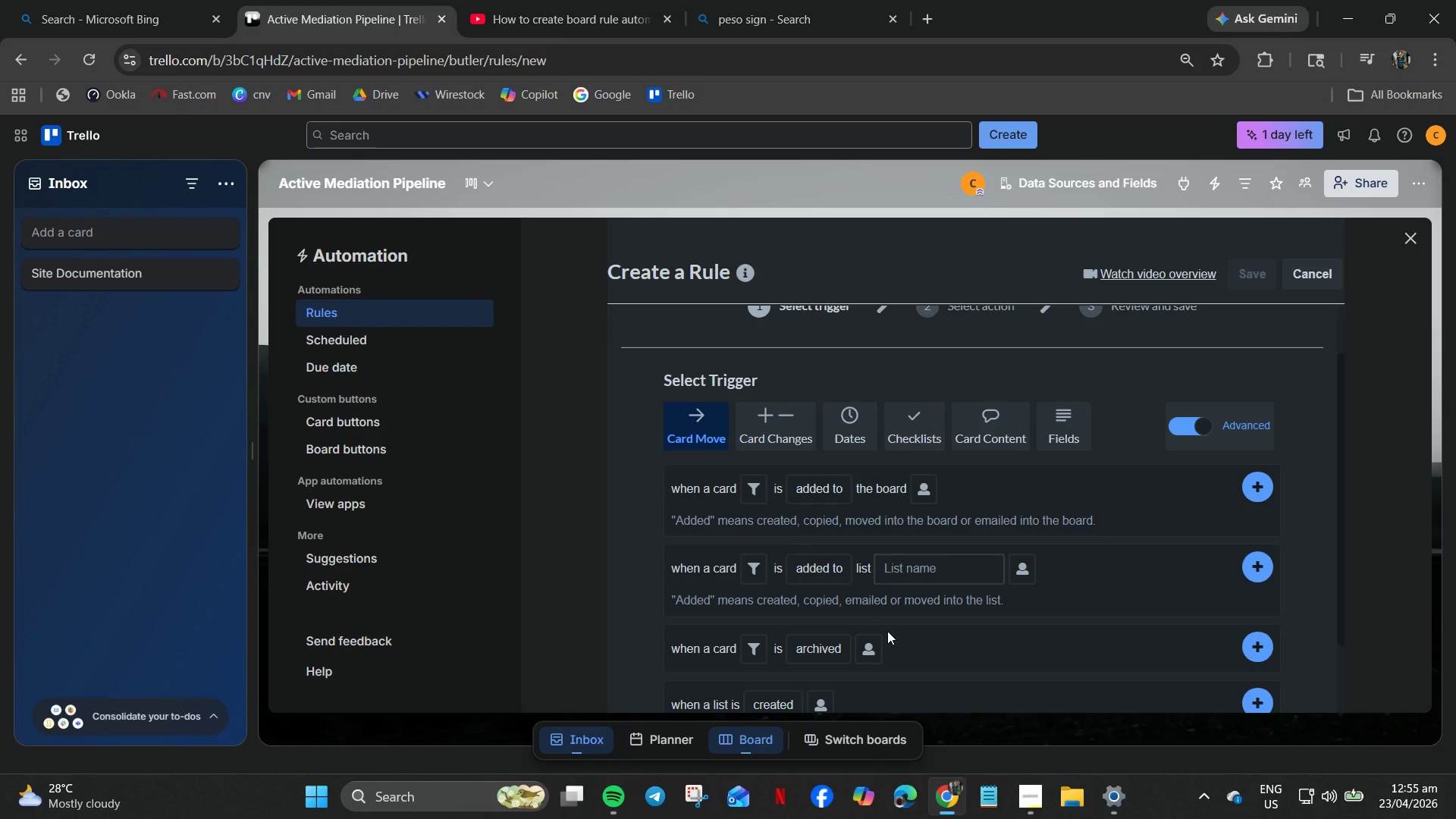 
scroll: coordinate [937, 599], scroll_direction: down, amount: 3.0
 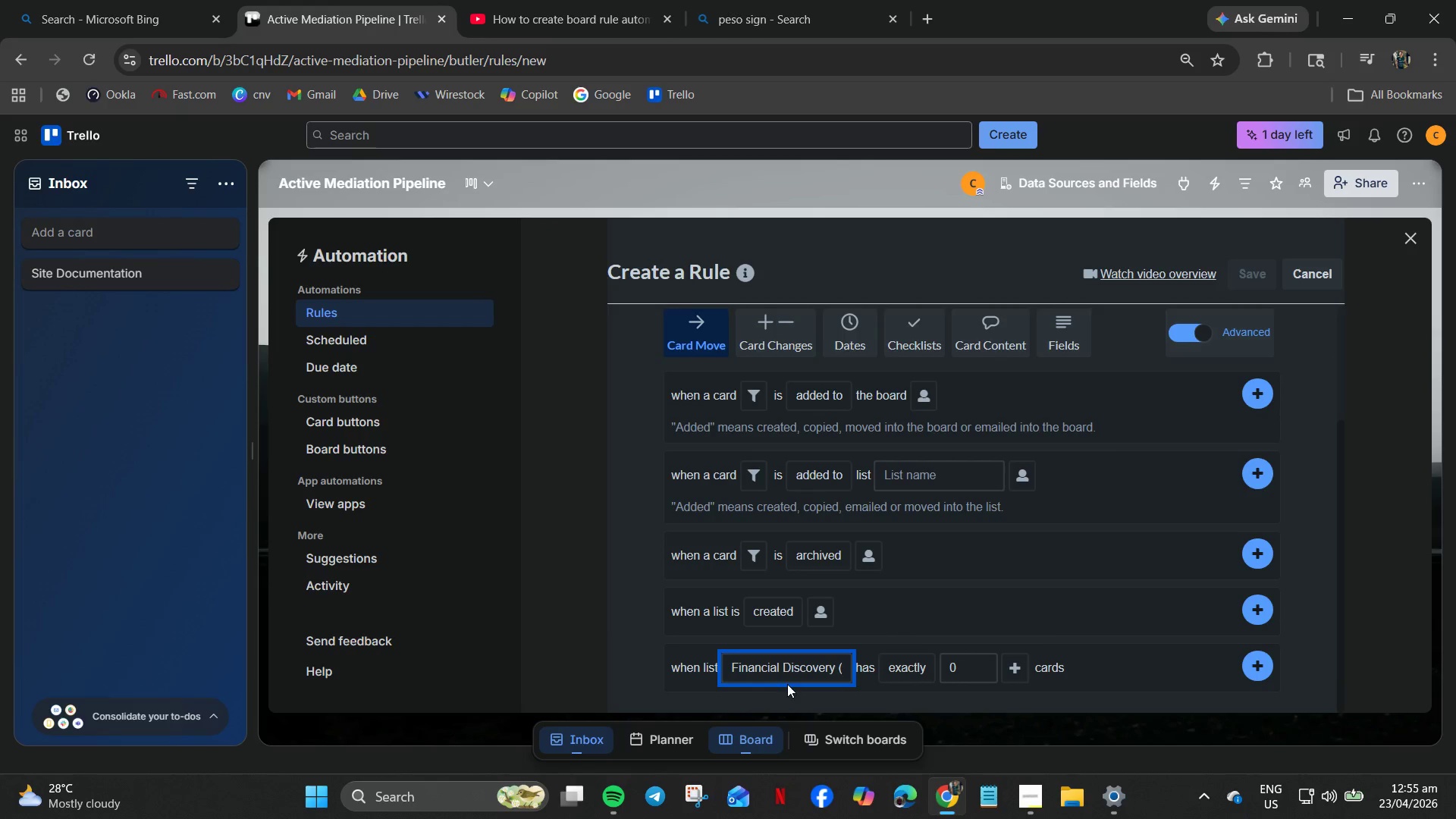 
left_click([939, 612])
 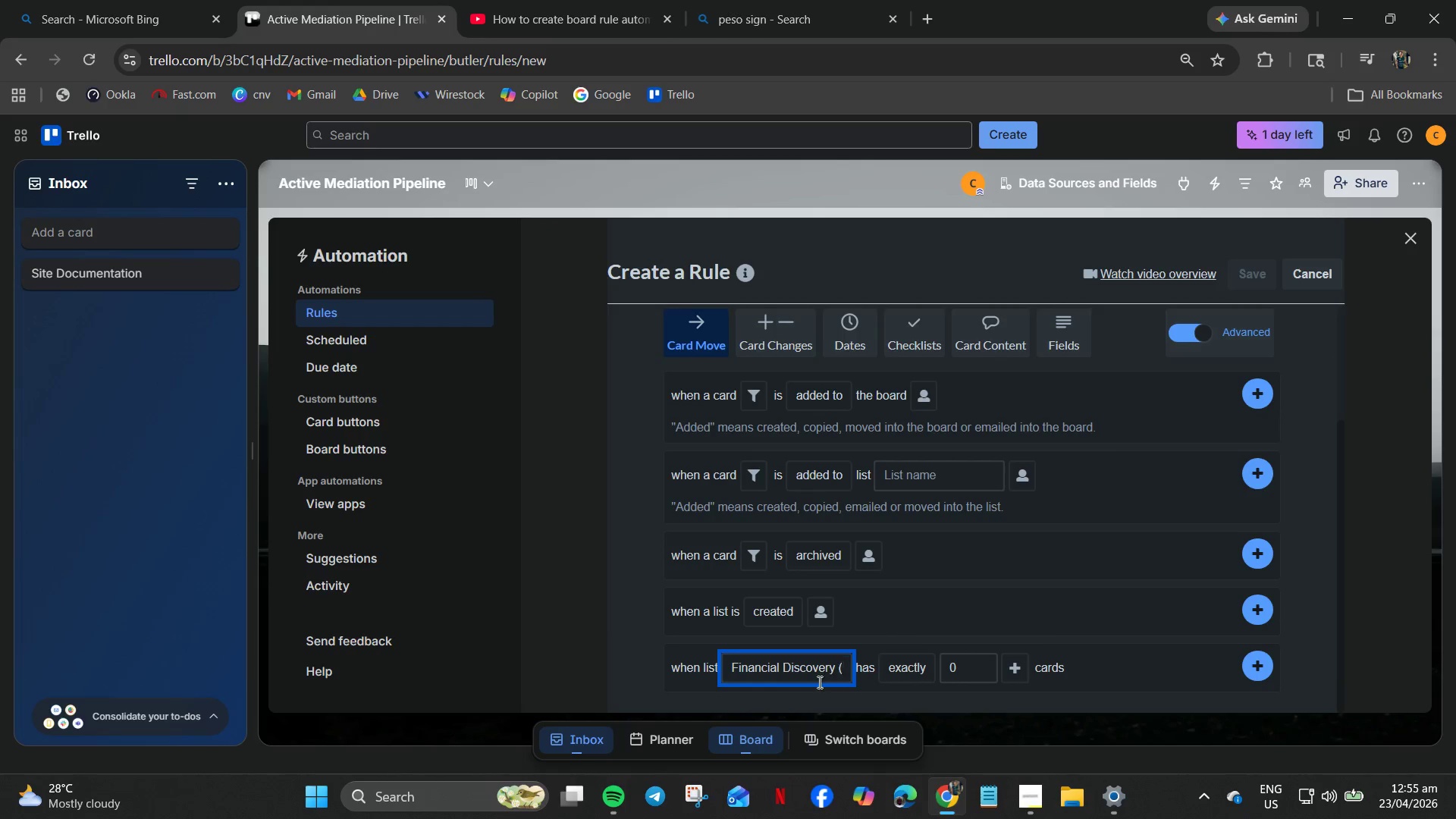 
left_click_drag(start_coordinate=[817, 682], to_coordinate=[817, 692])
 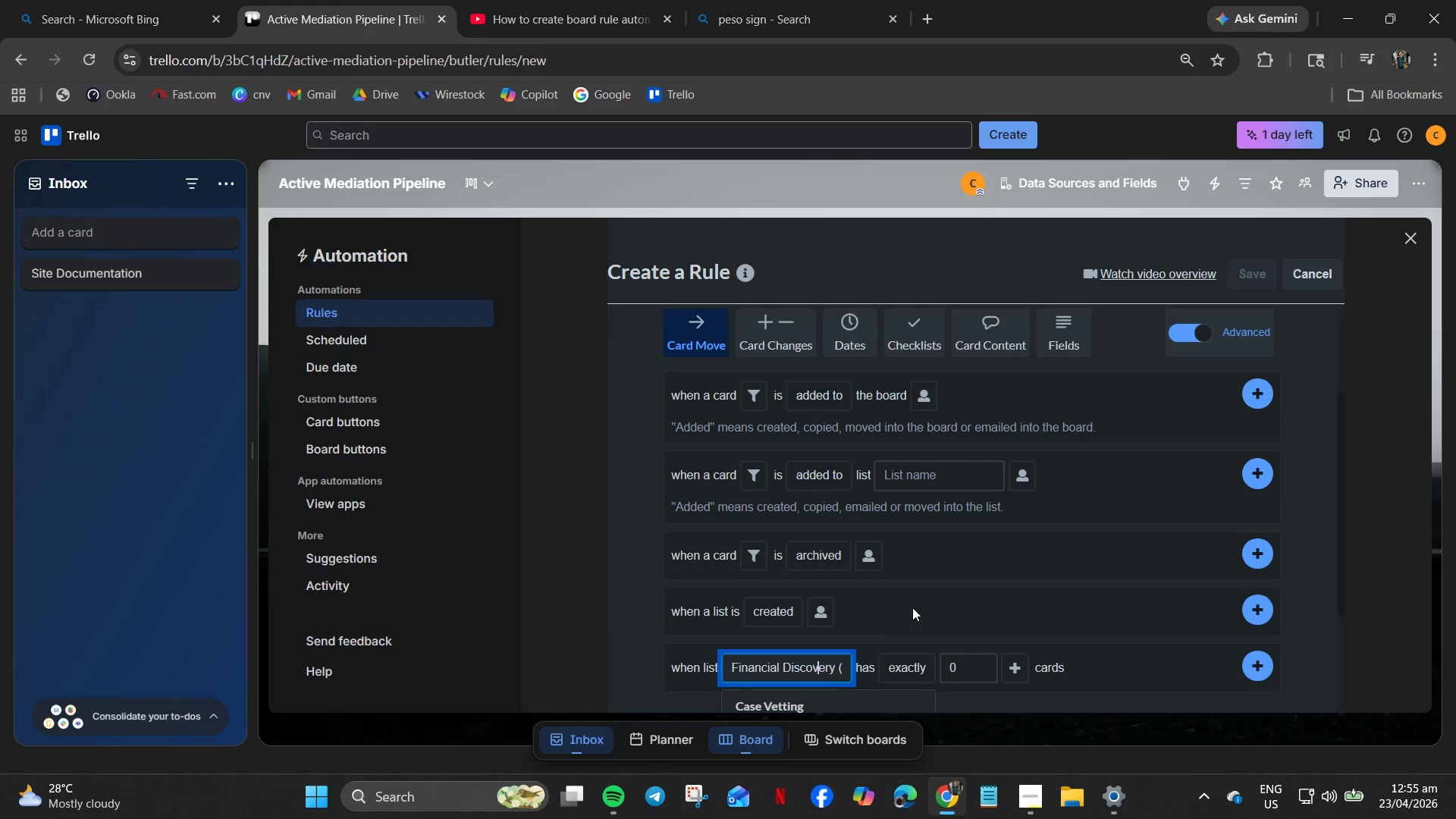 
left_click([912, 607])
 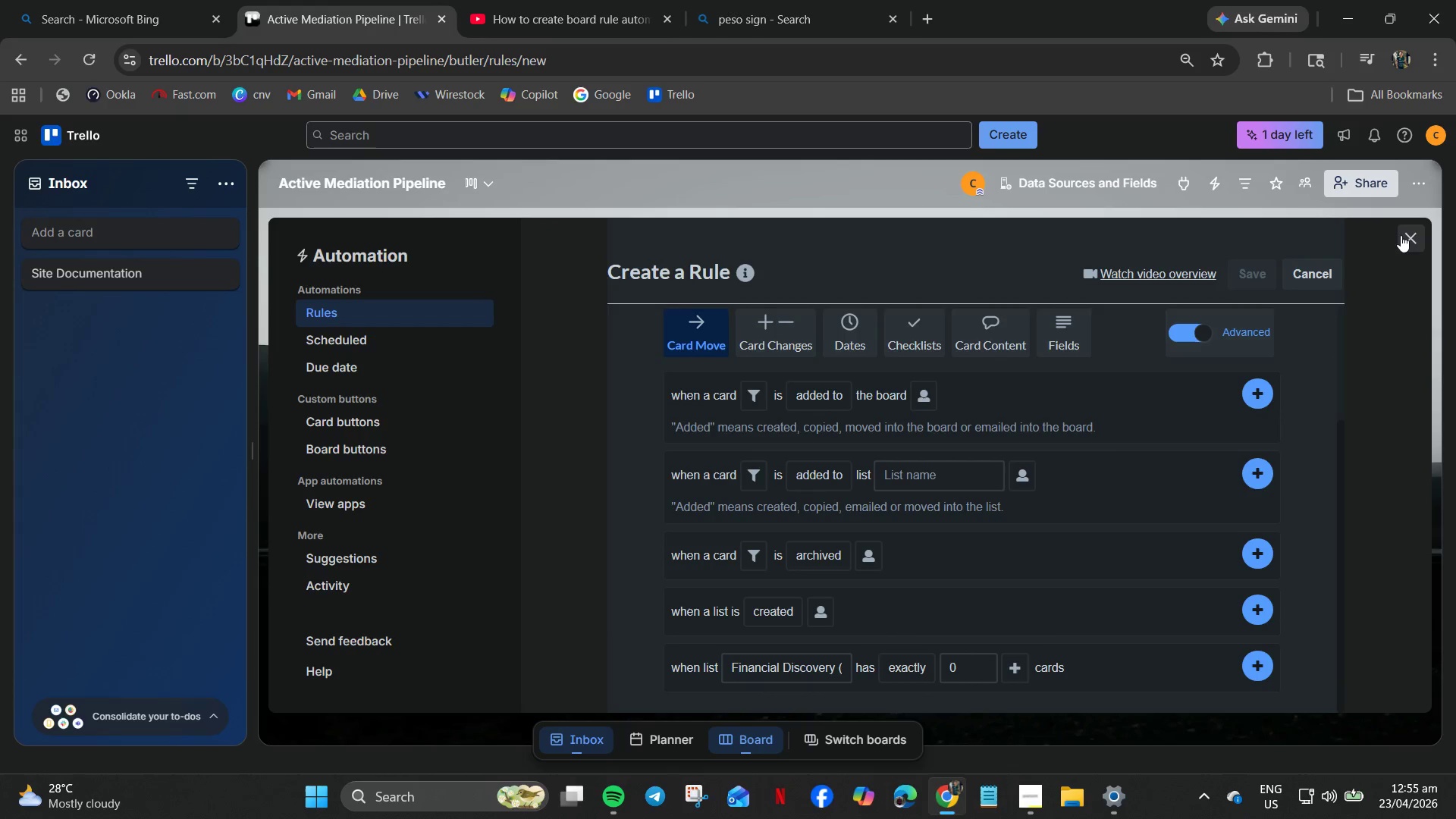 
left_click([1402, 235])
 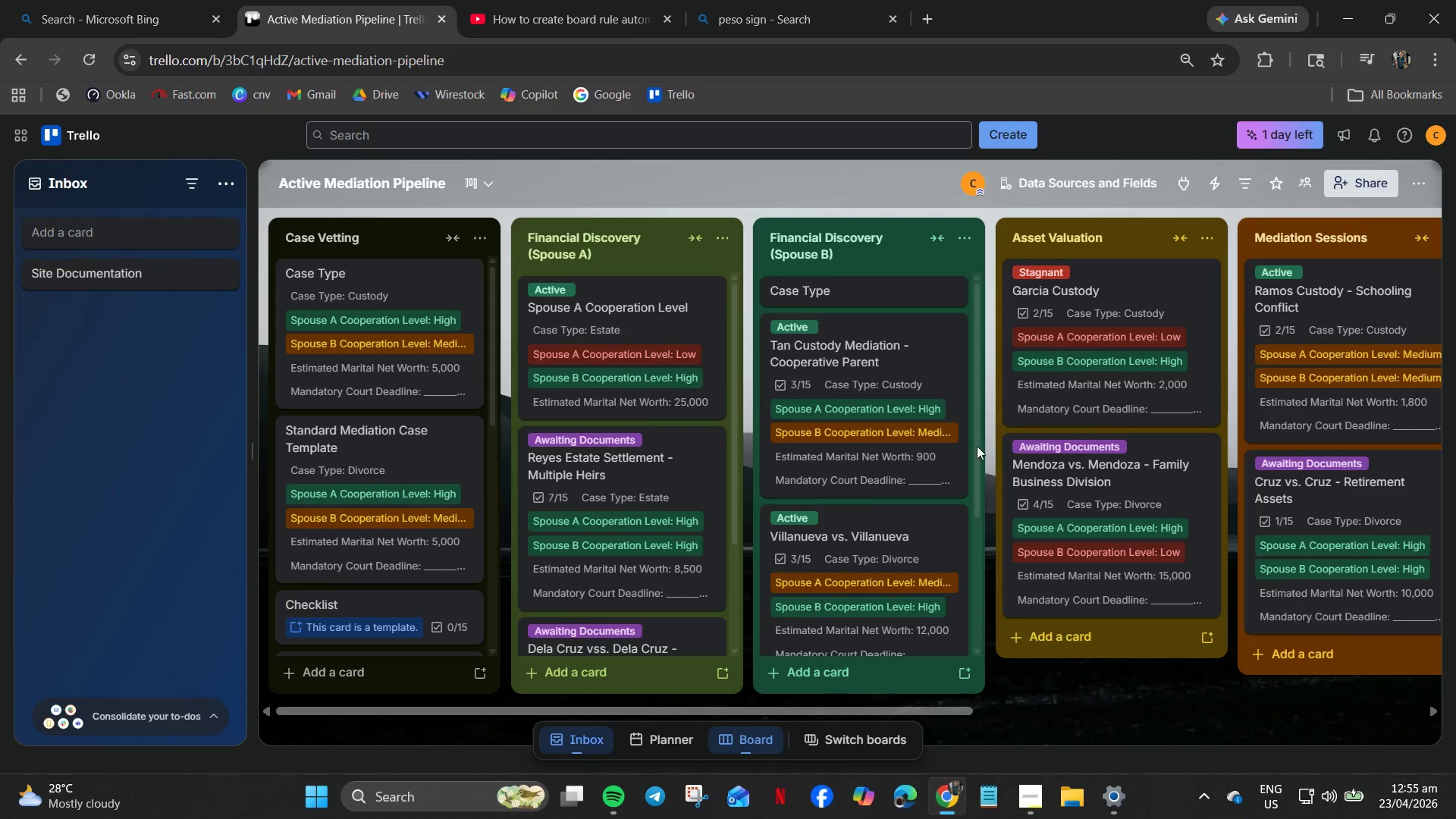 
scroll: coordinate [922, 639], scroll_direction: down, amount: 9.0
 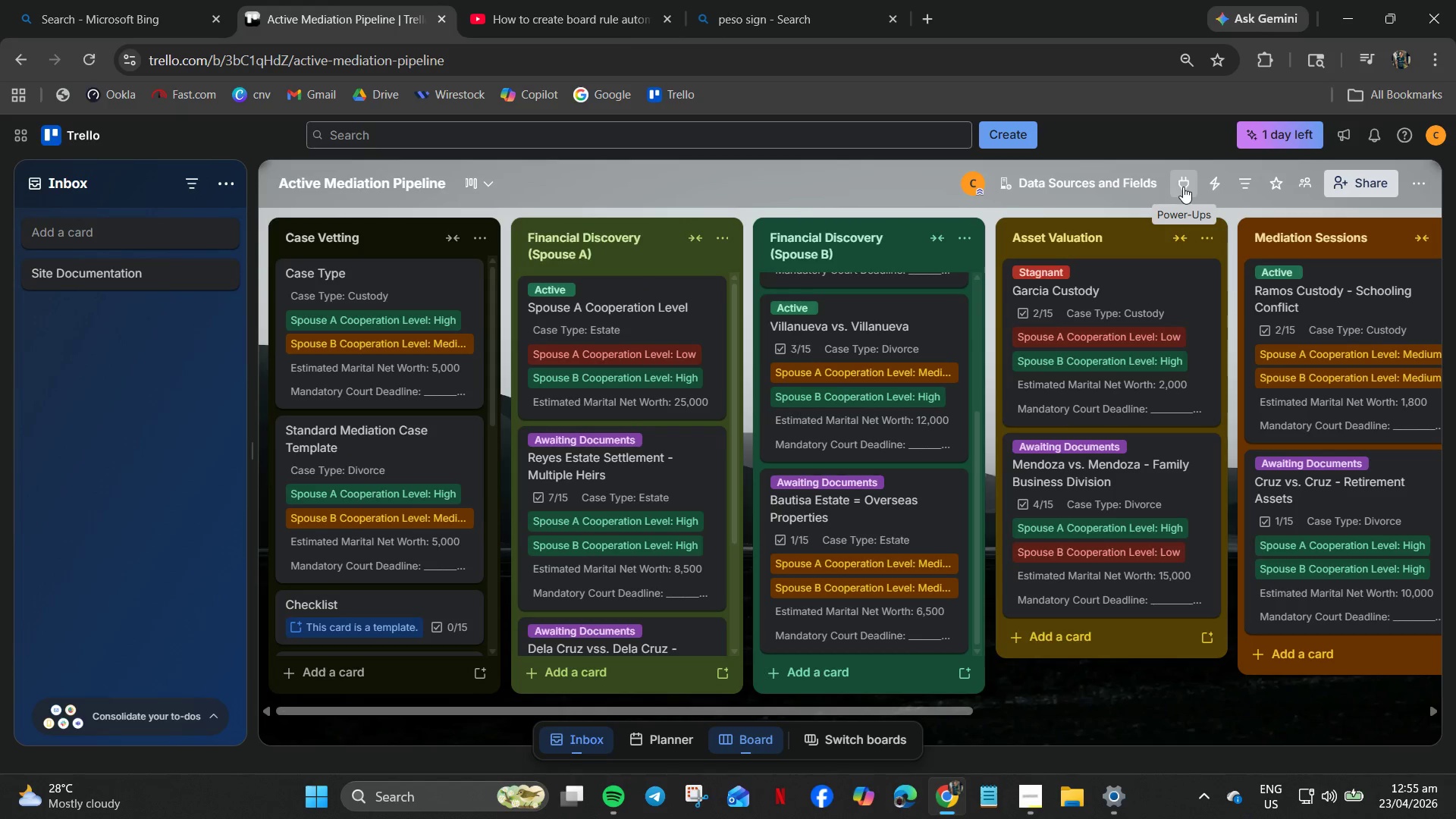 
left_click([1211, 181])
 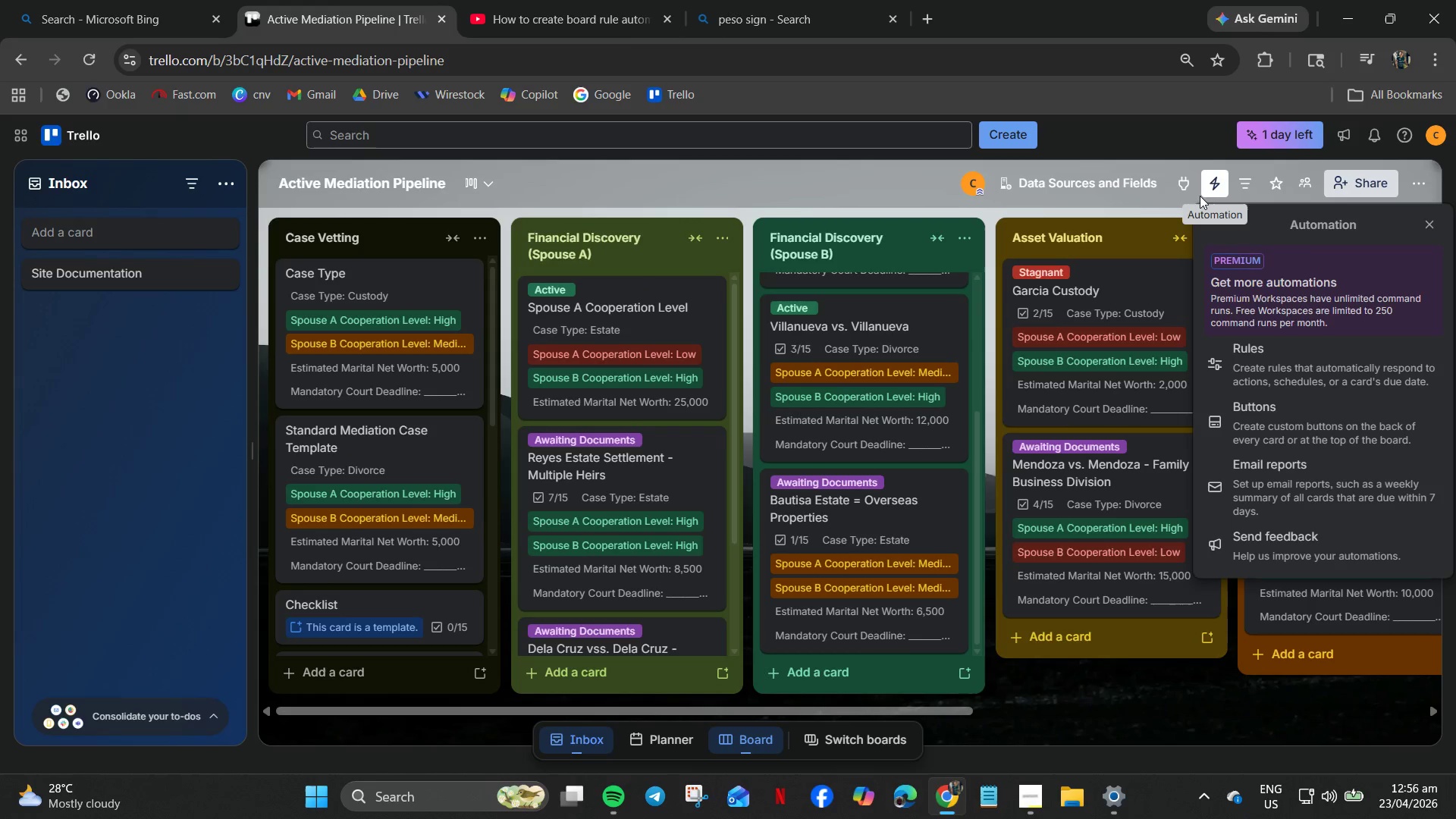 
left_click([1211, 182])
 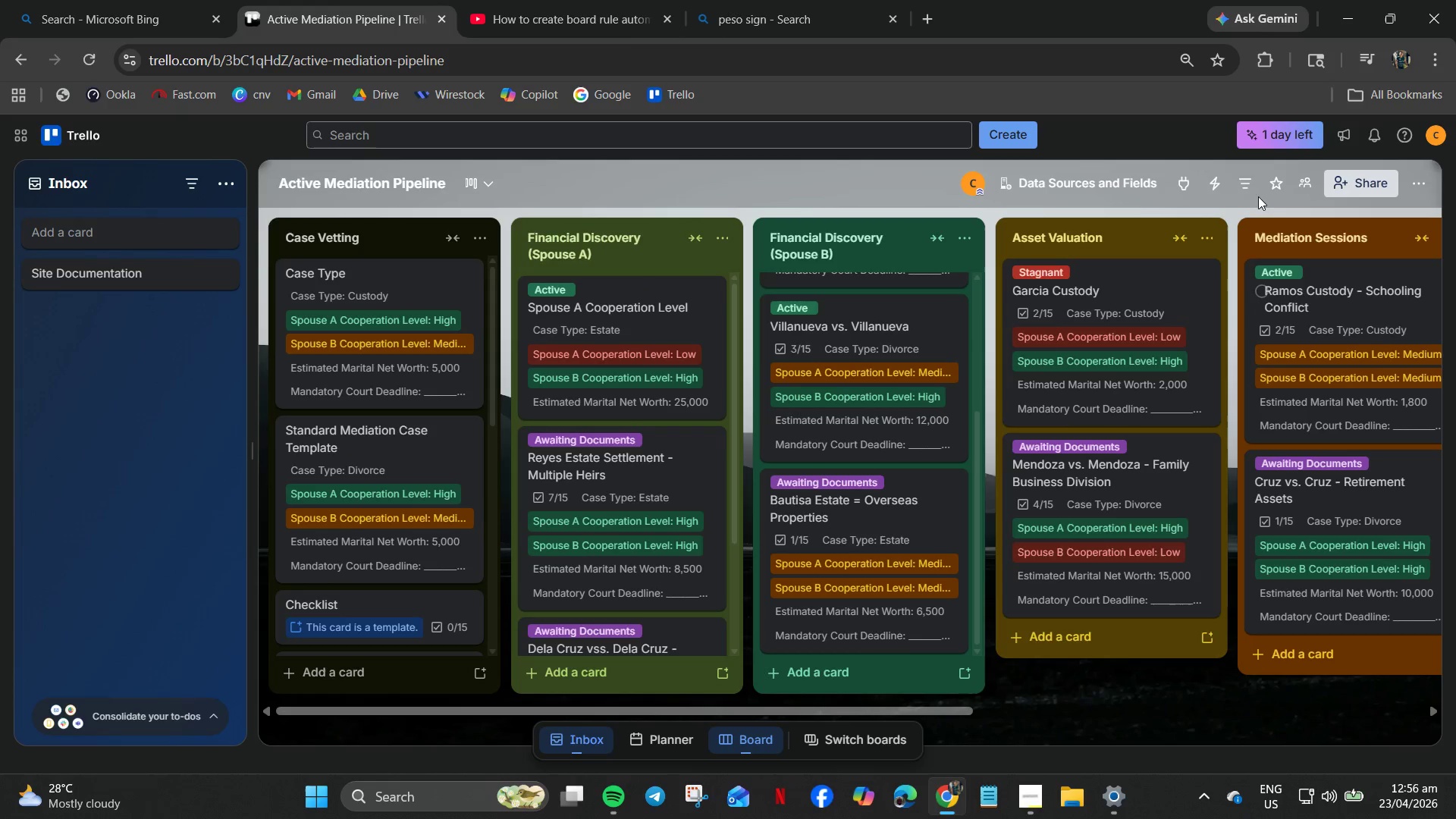 
left_click([1216, 187])
 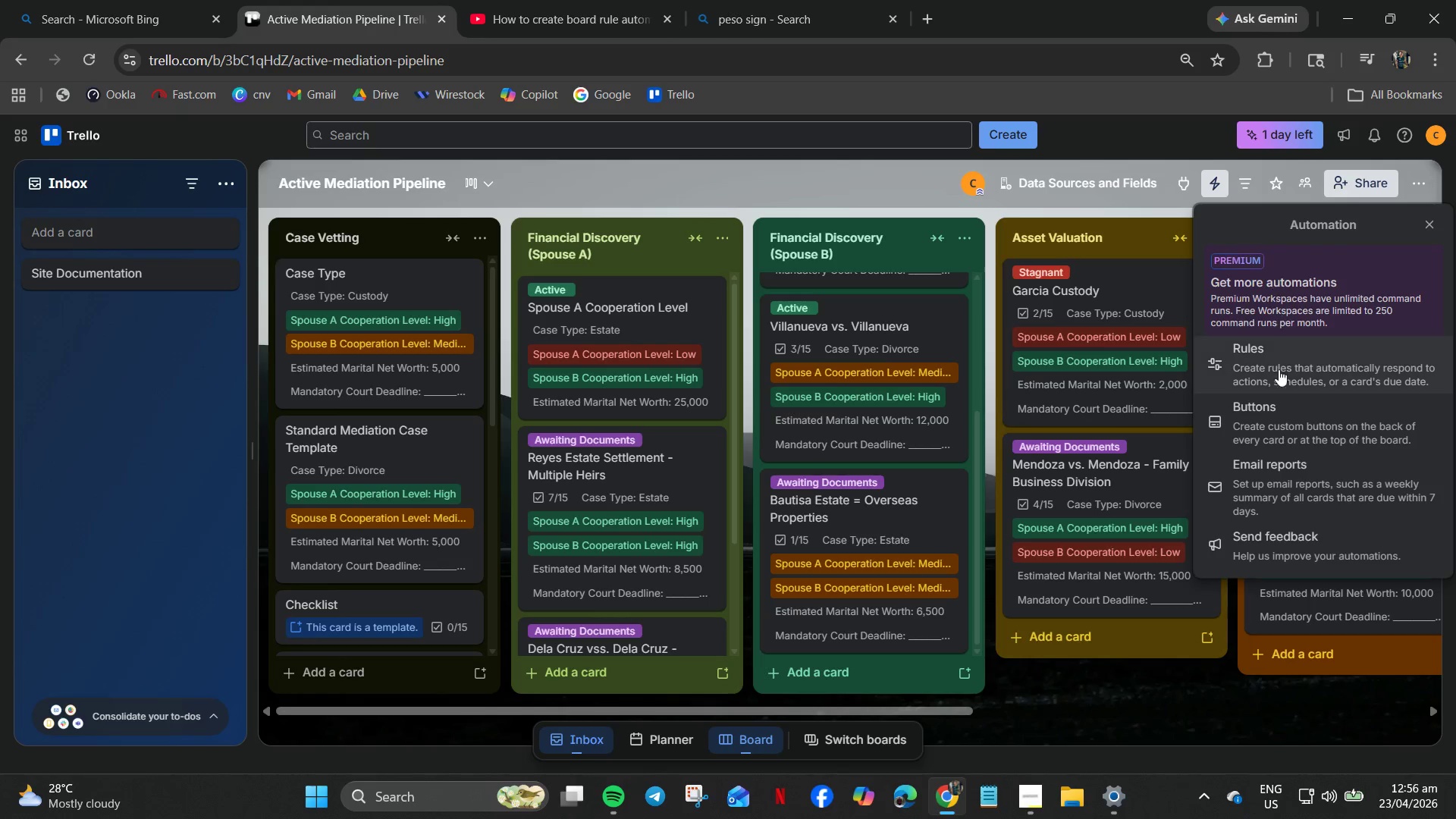 
left_click([1282, 364])
 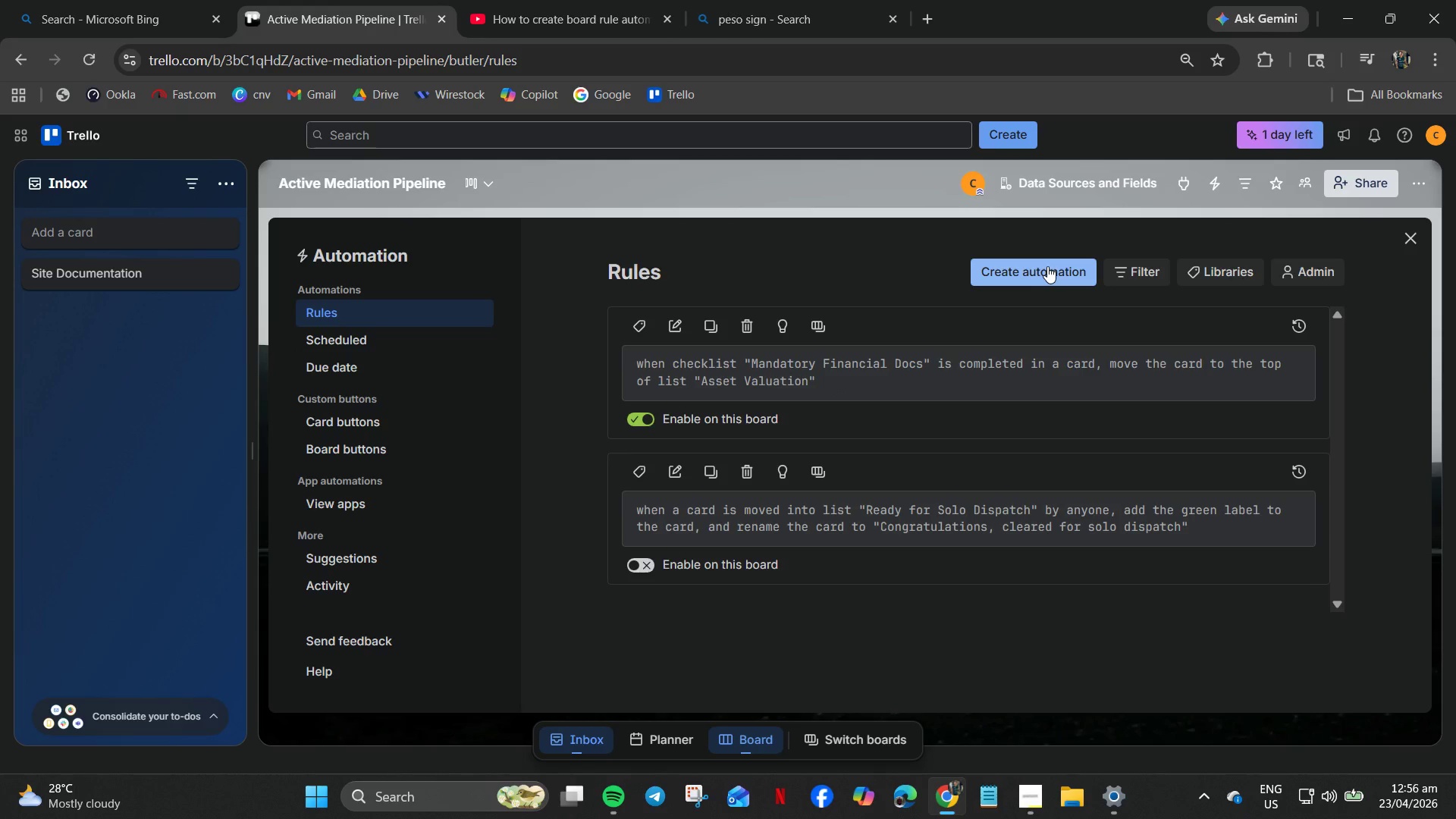 
wait(9.55)
 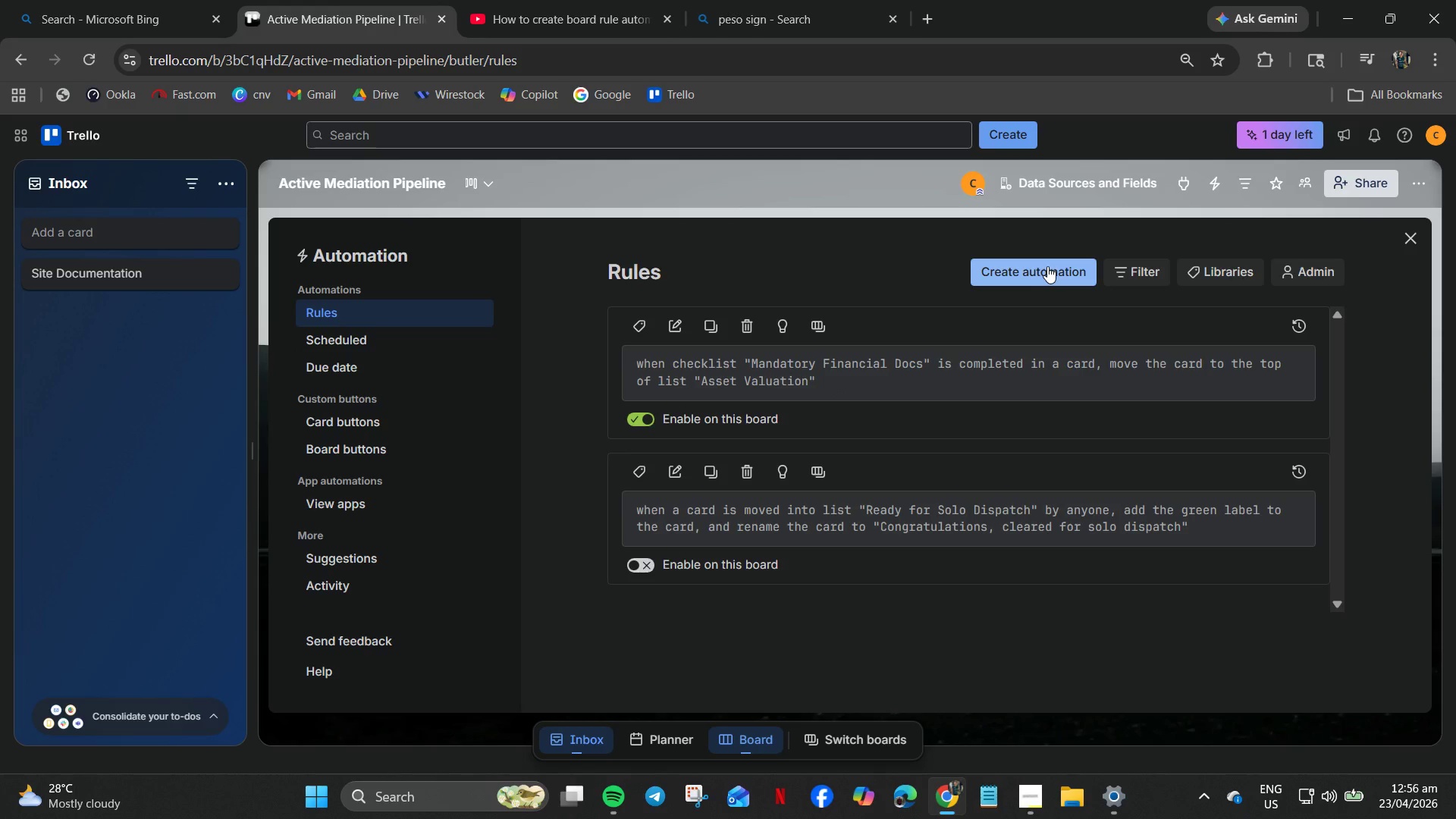 
left_click([1047, 266])
 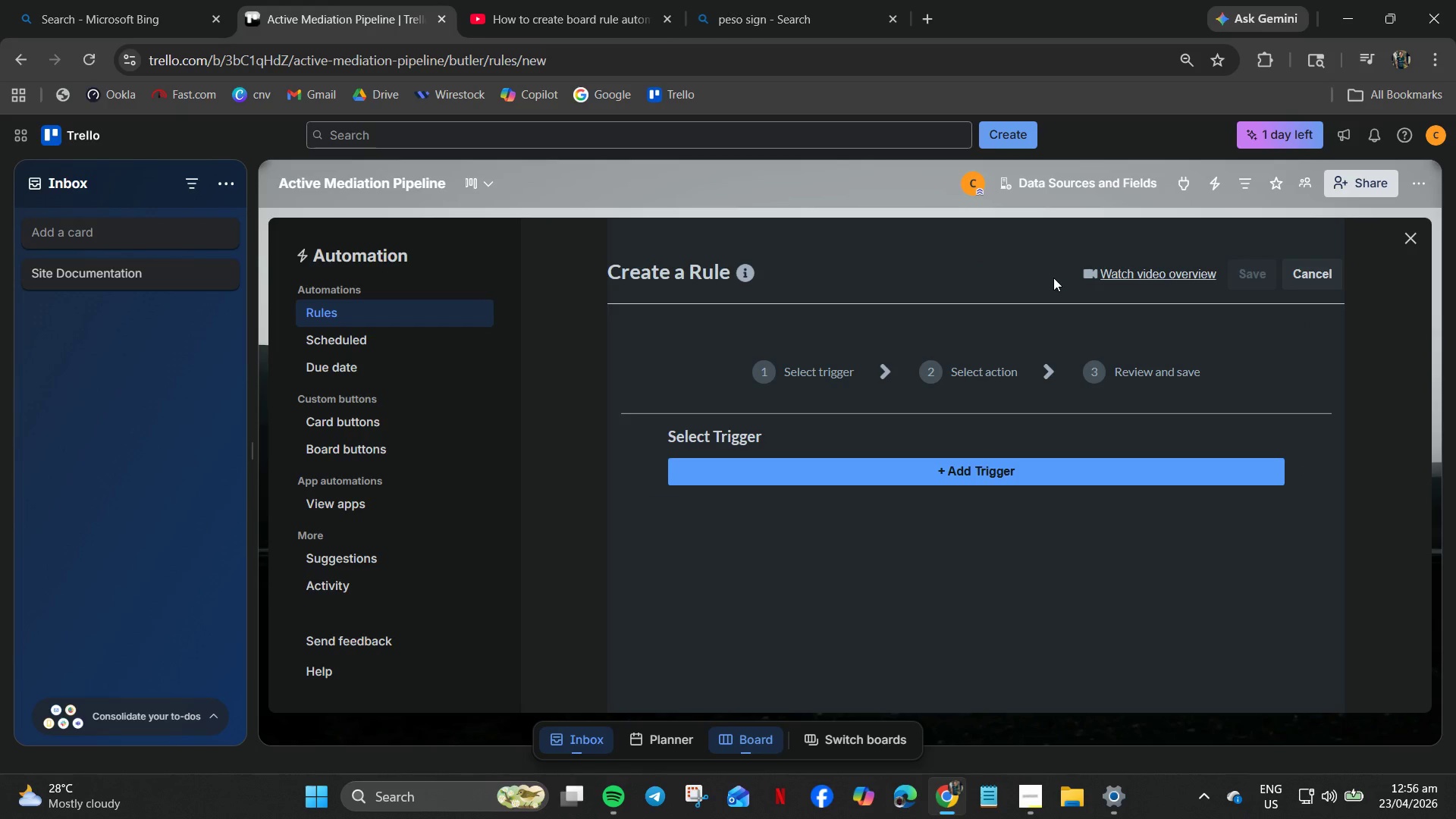 
wait(6.67)
 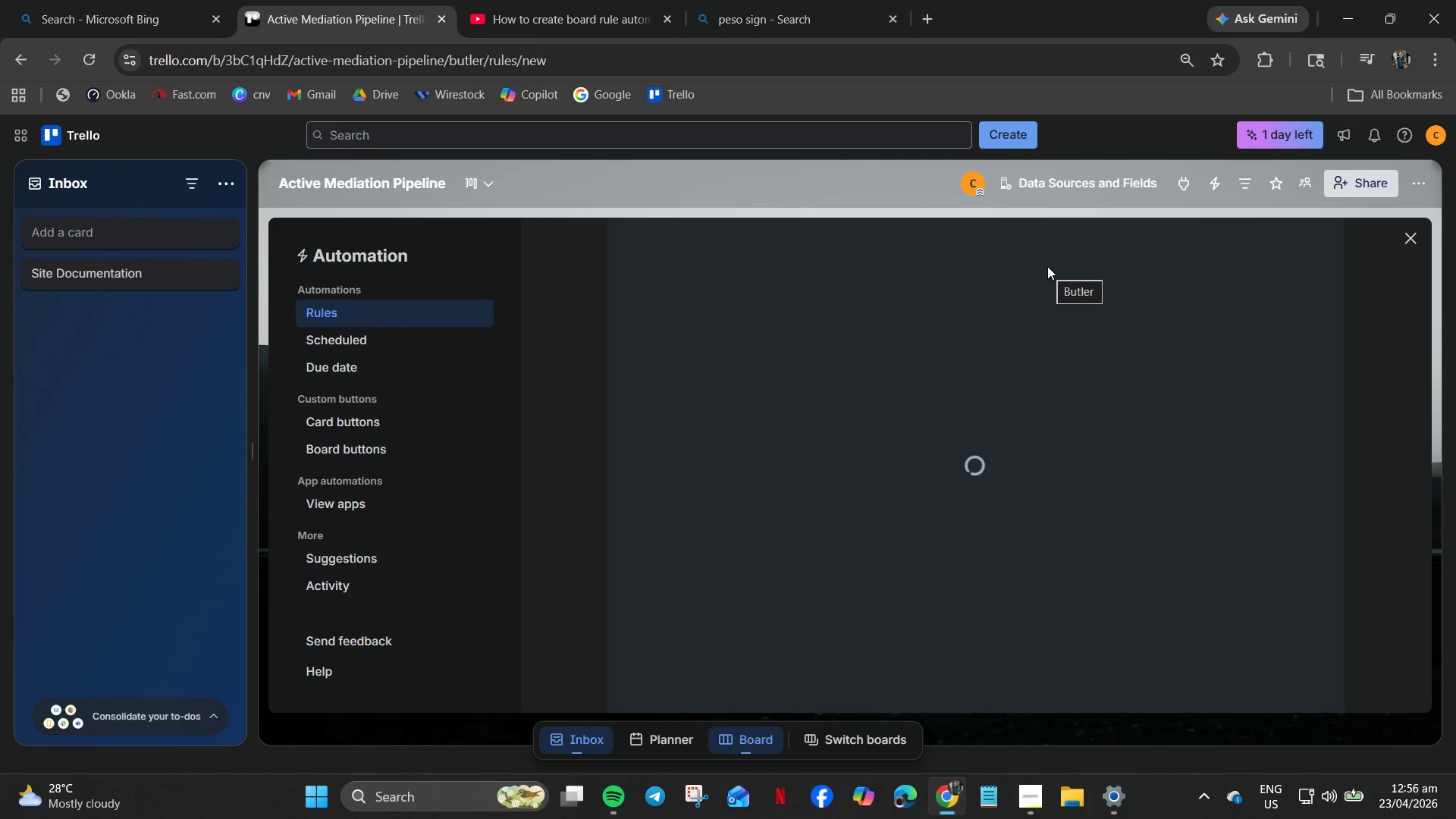 
left_click([1009, 470])
 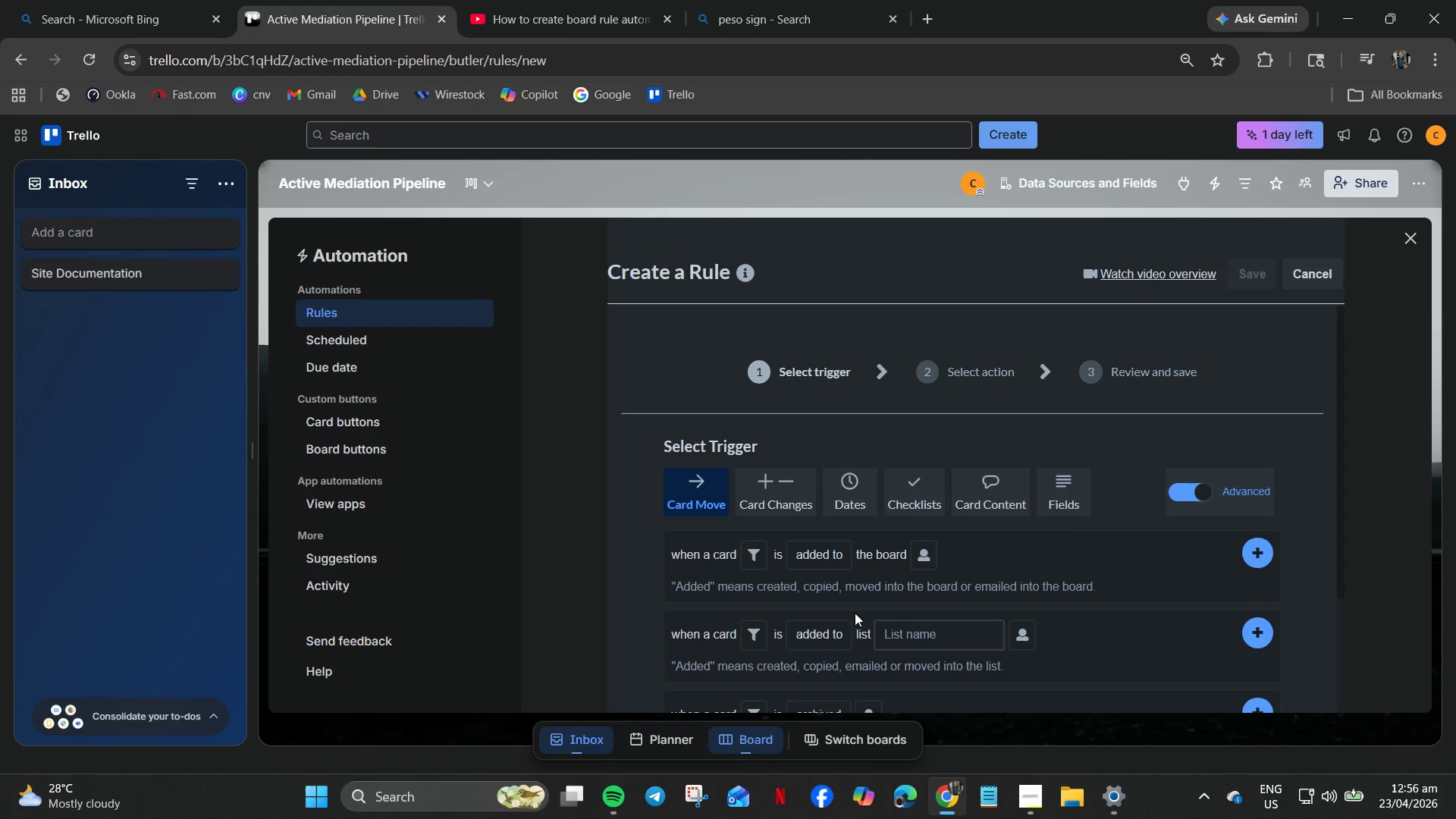 
wait(17.06)
 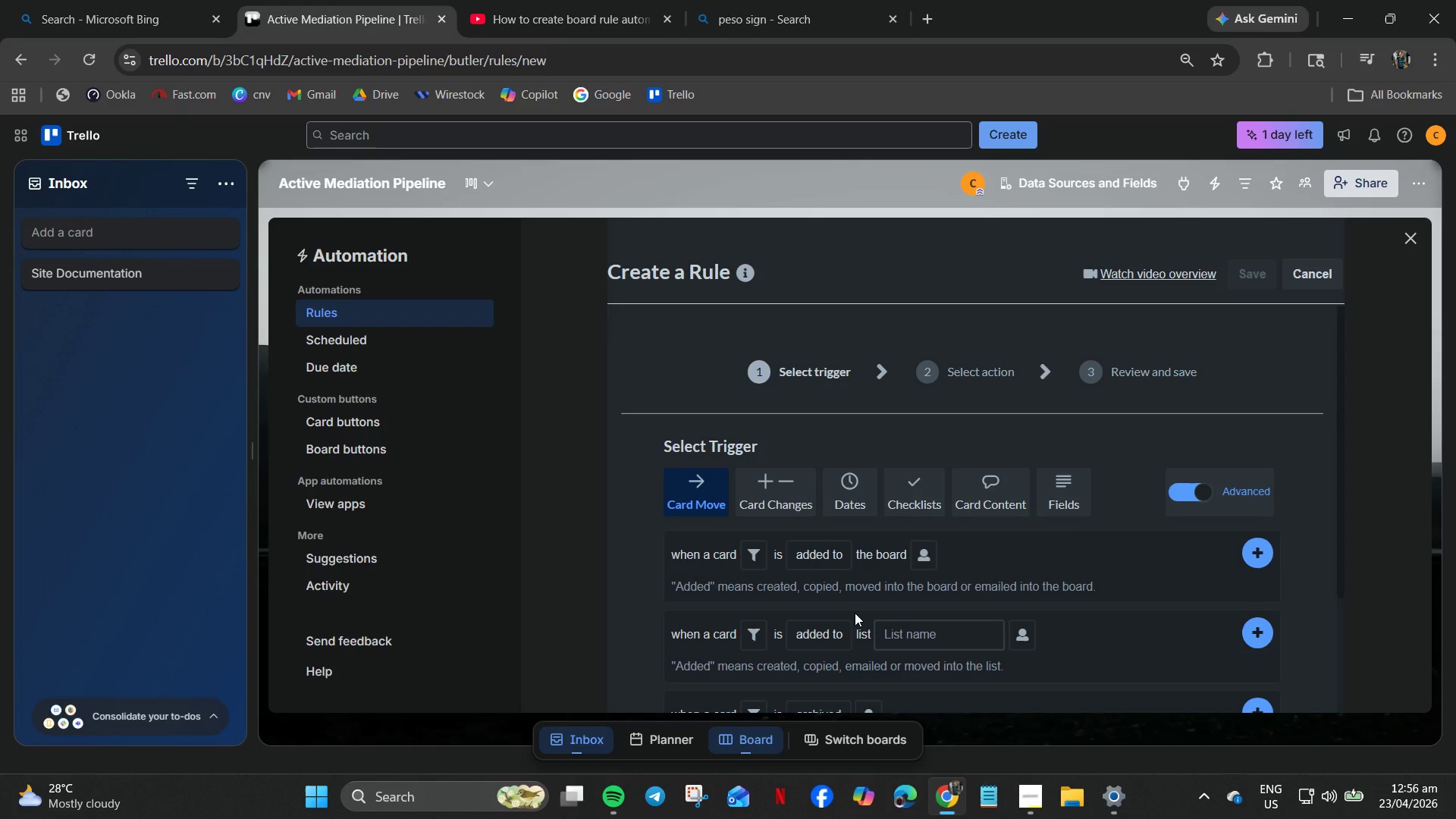 
scroll: coordinate [775, 625], scroll_direction: down, amount: 3.0
 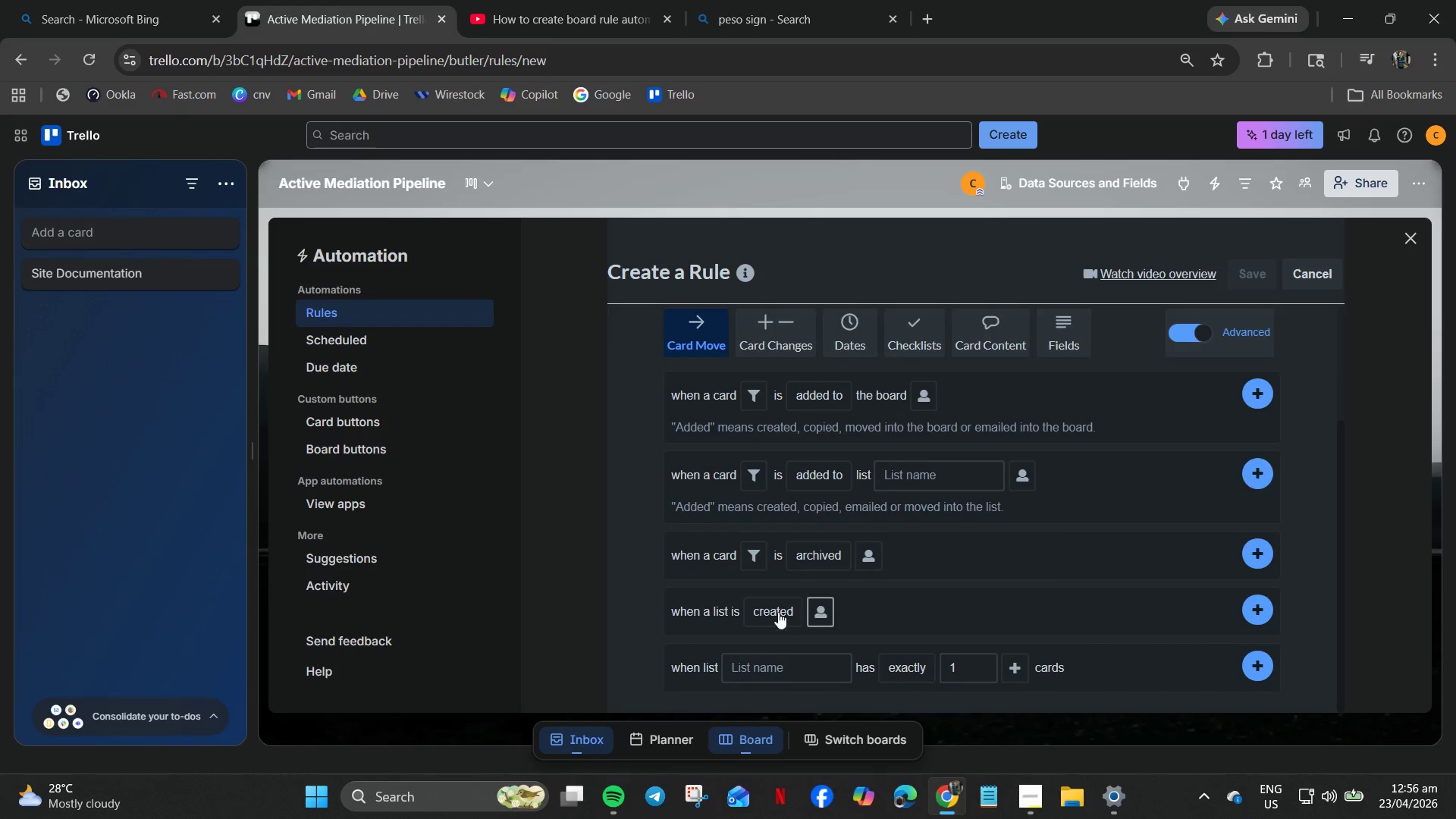 
mouse_move([766, 624])
 